 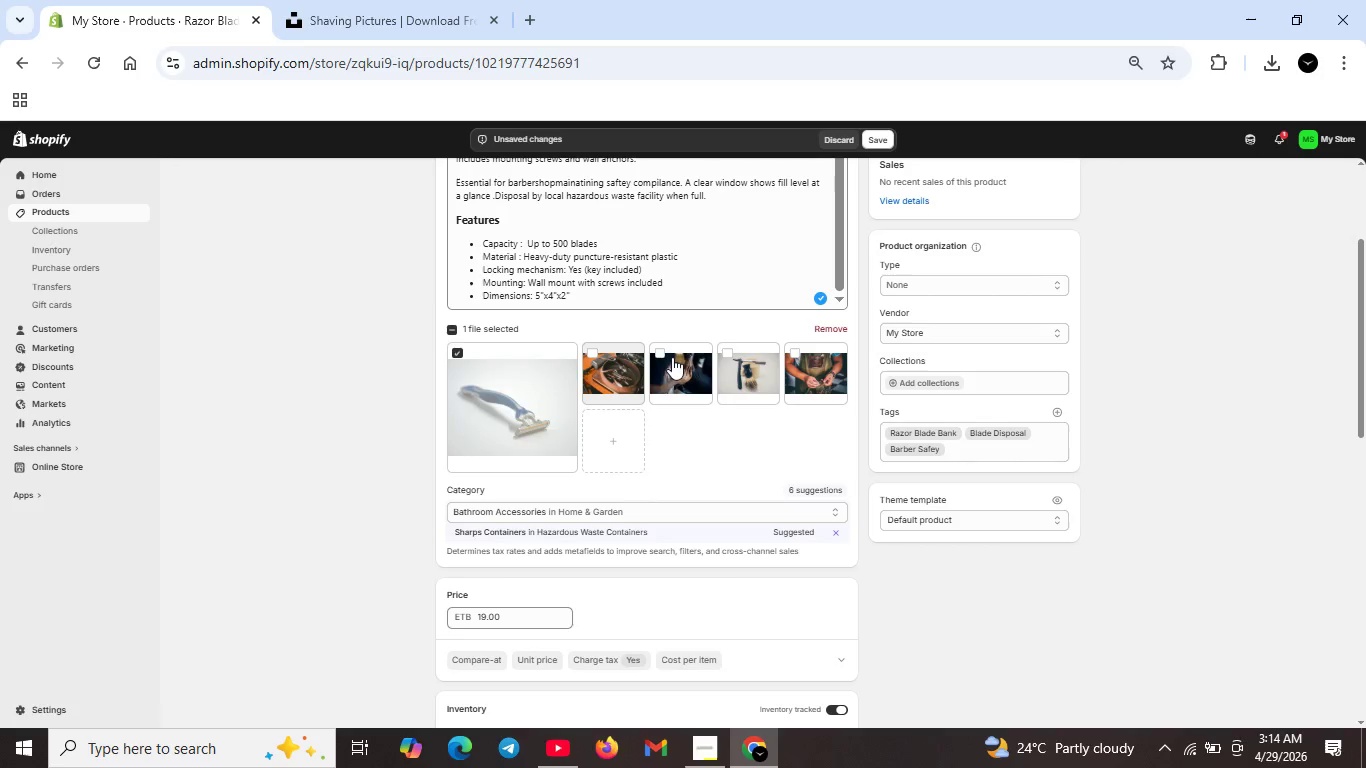 
left_click([830, 327])
 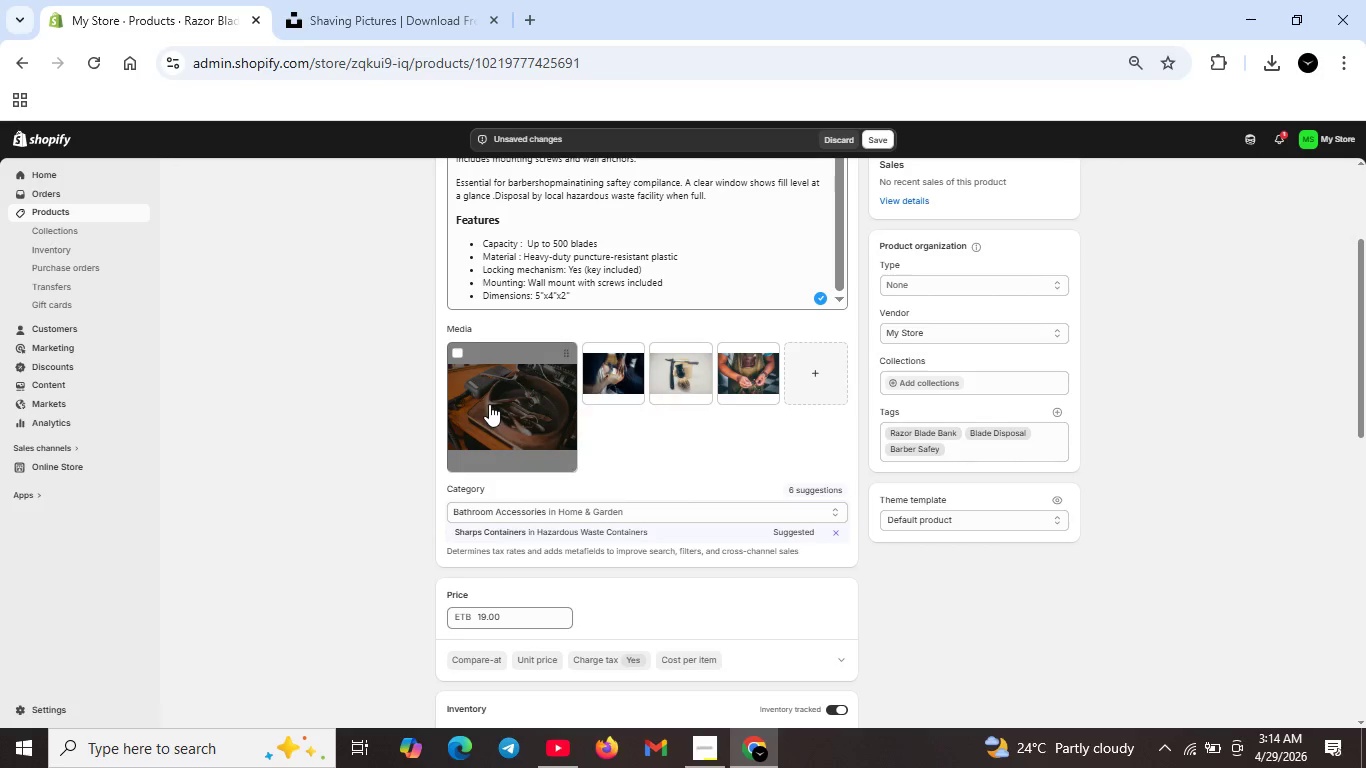 
double_click([490, 404])
 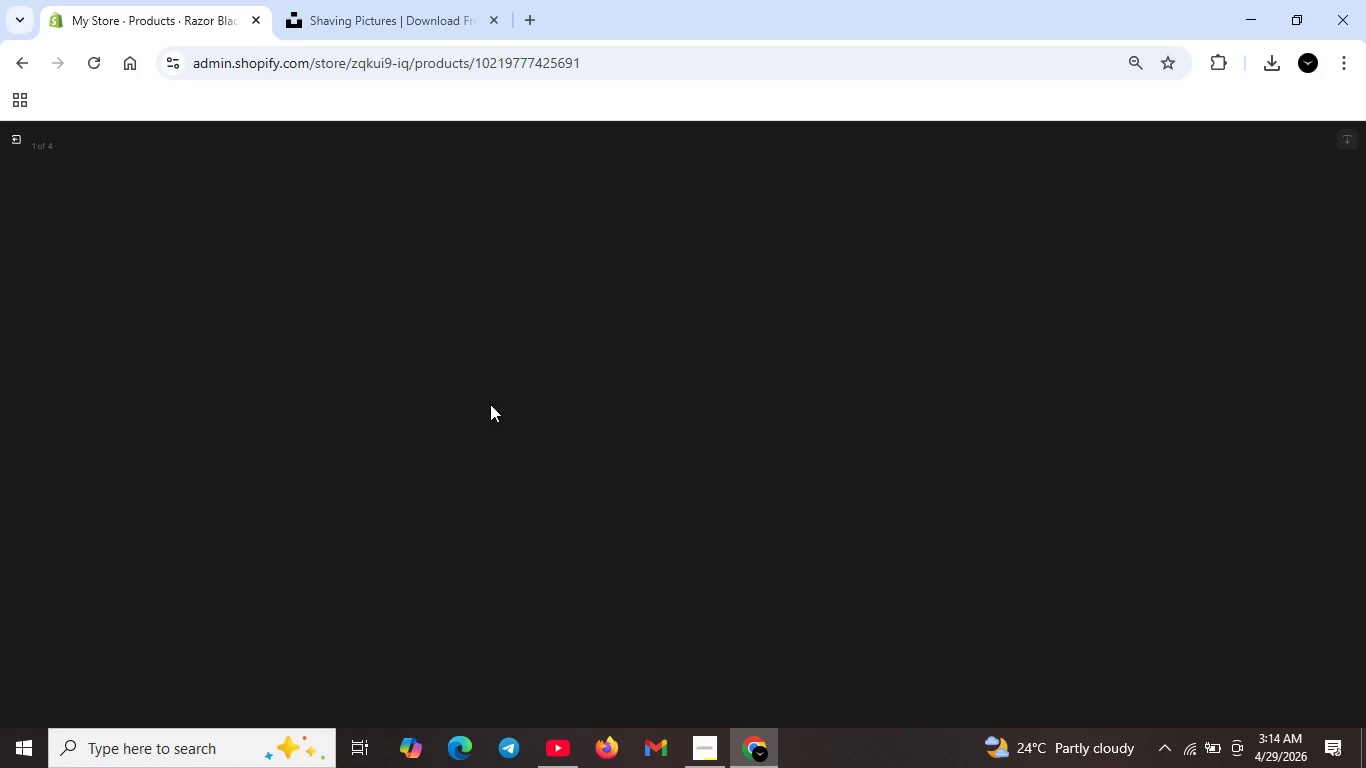 
wait(8.42)
 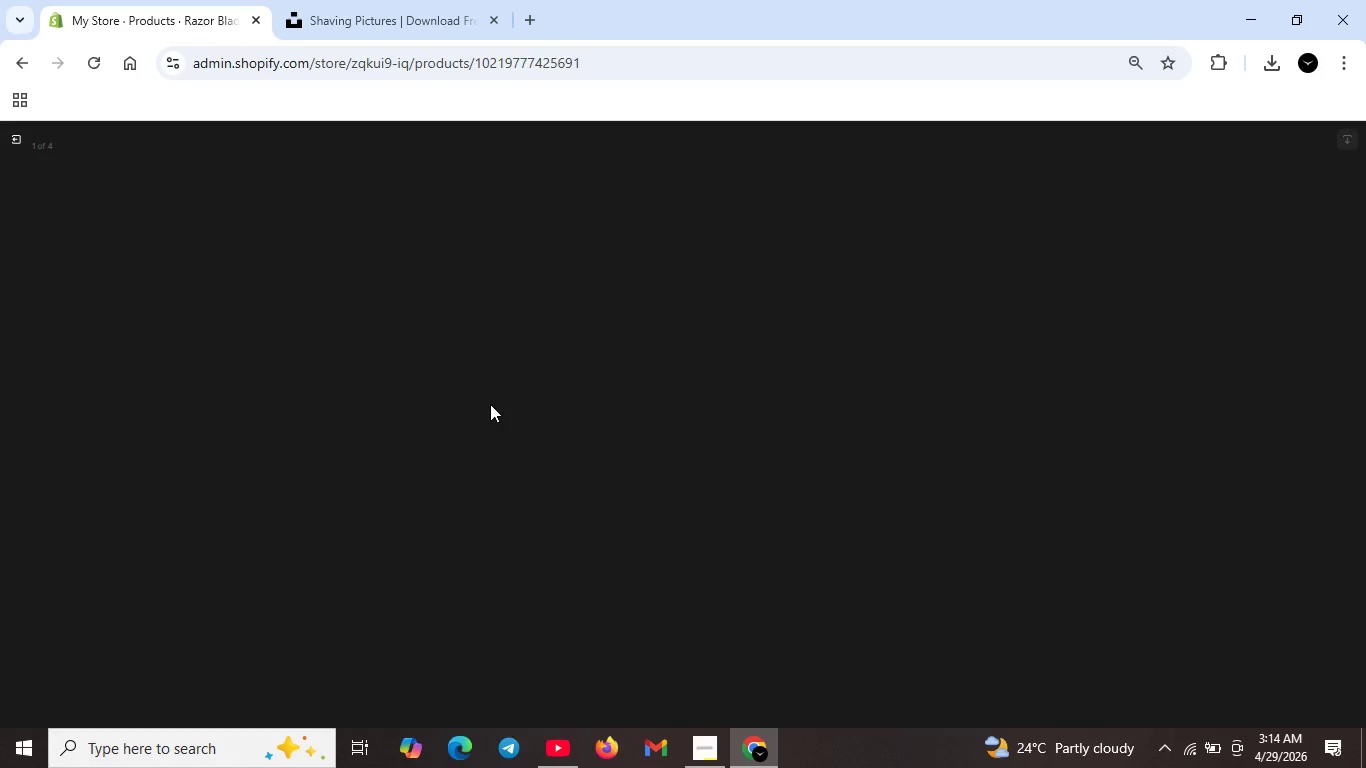 
scroll: coordinate [486, 528], scroll_direction: up, amount: 3.0
 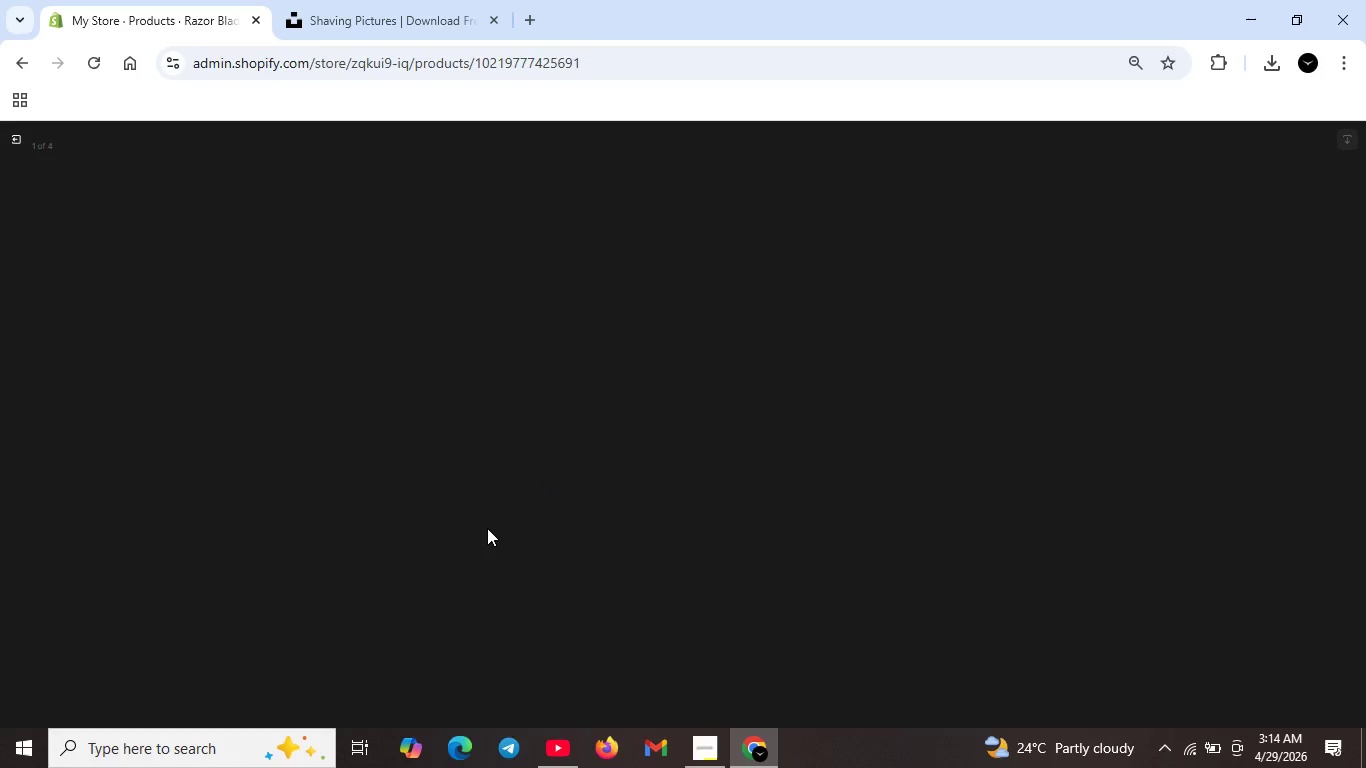 
scroll: coordinate [486, 528], scroll_direction: down, amount: 2.0
 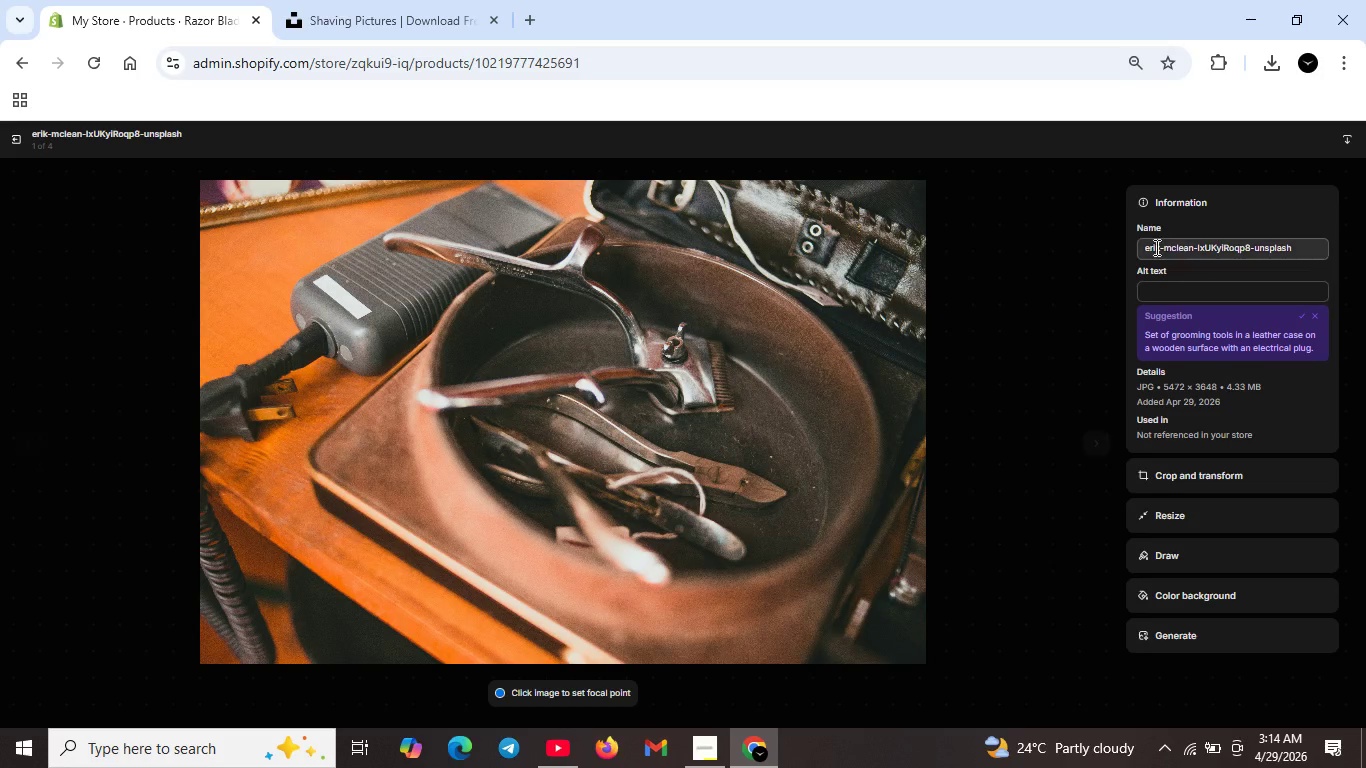 
left_click([1165, 290])
 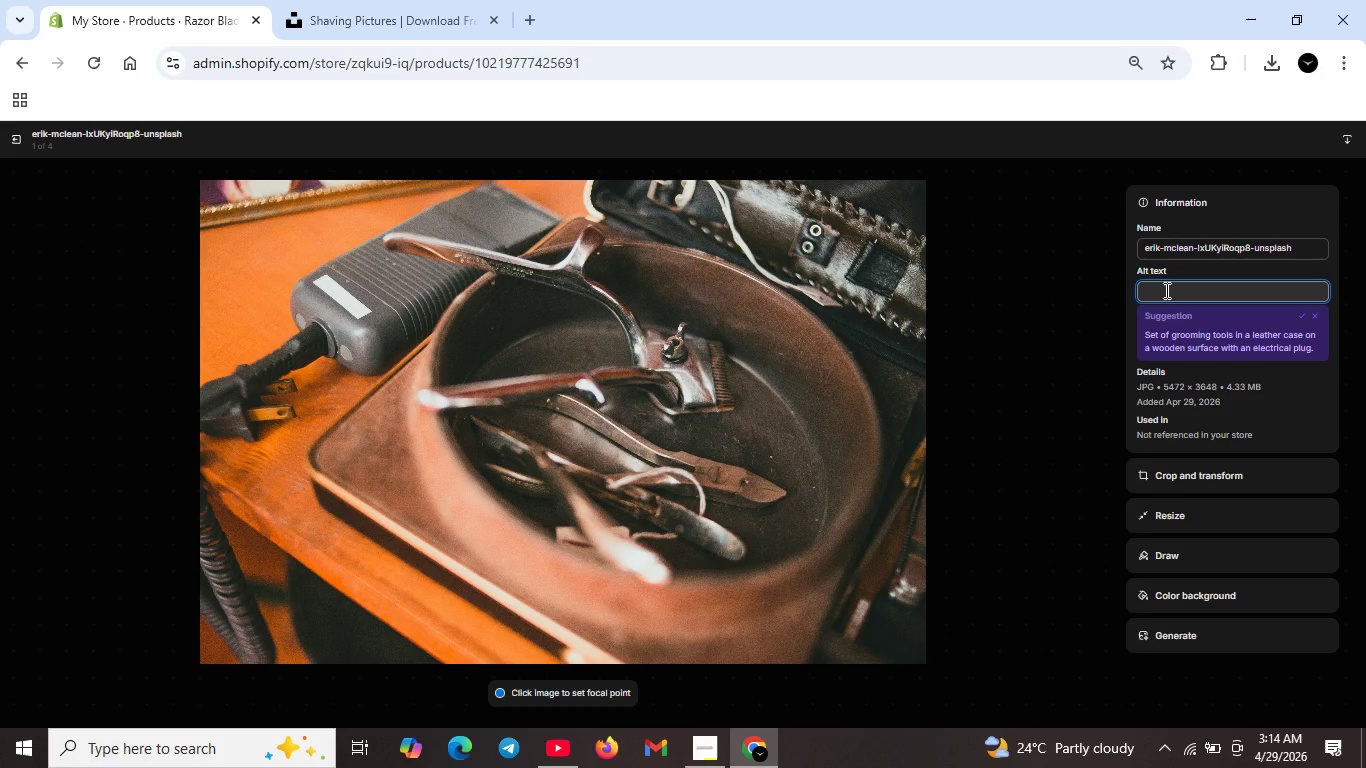 
type(Razor ban with clear fil level )
 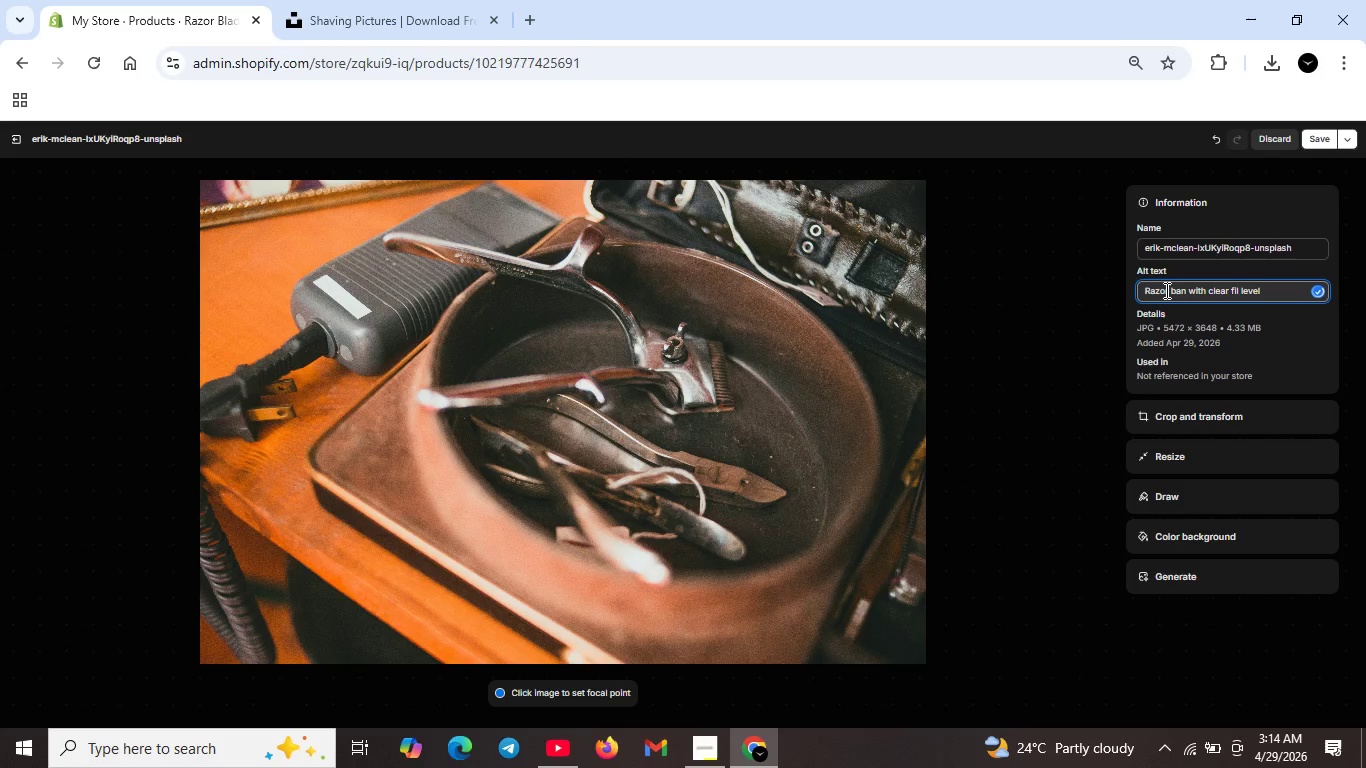 
key(ArrowLeft)
 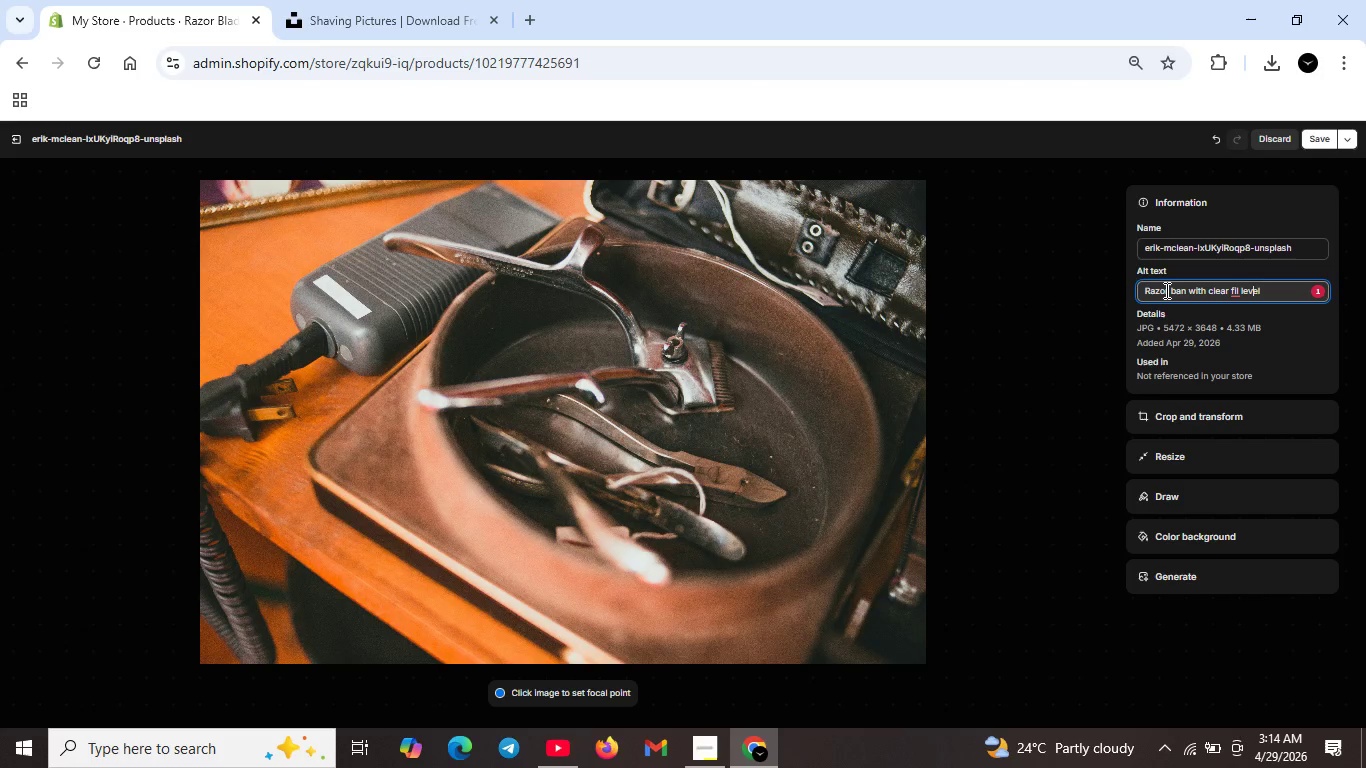 
key(ArrowLeft)
 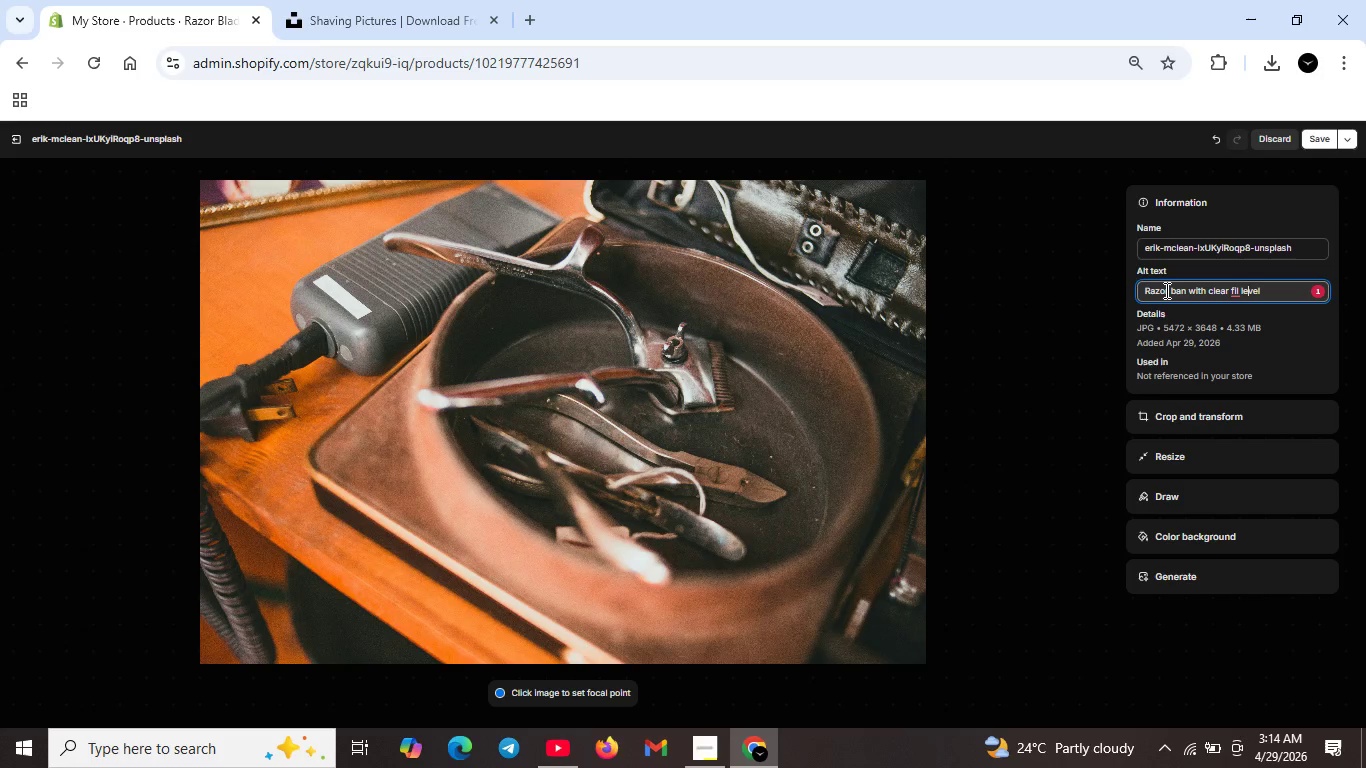 
key(ArrowLeft)
 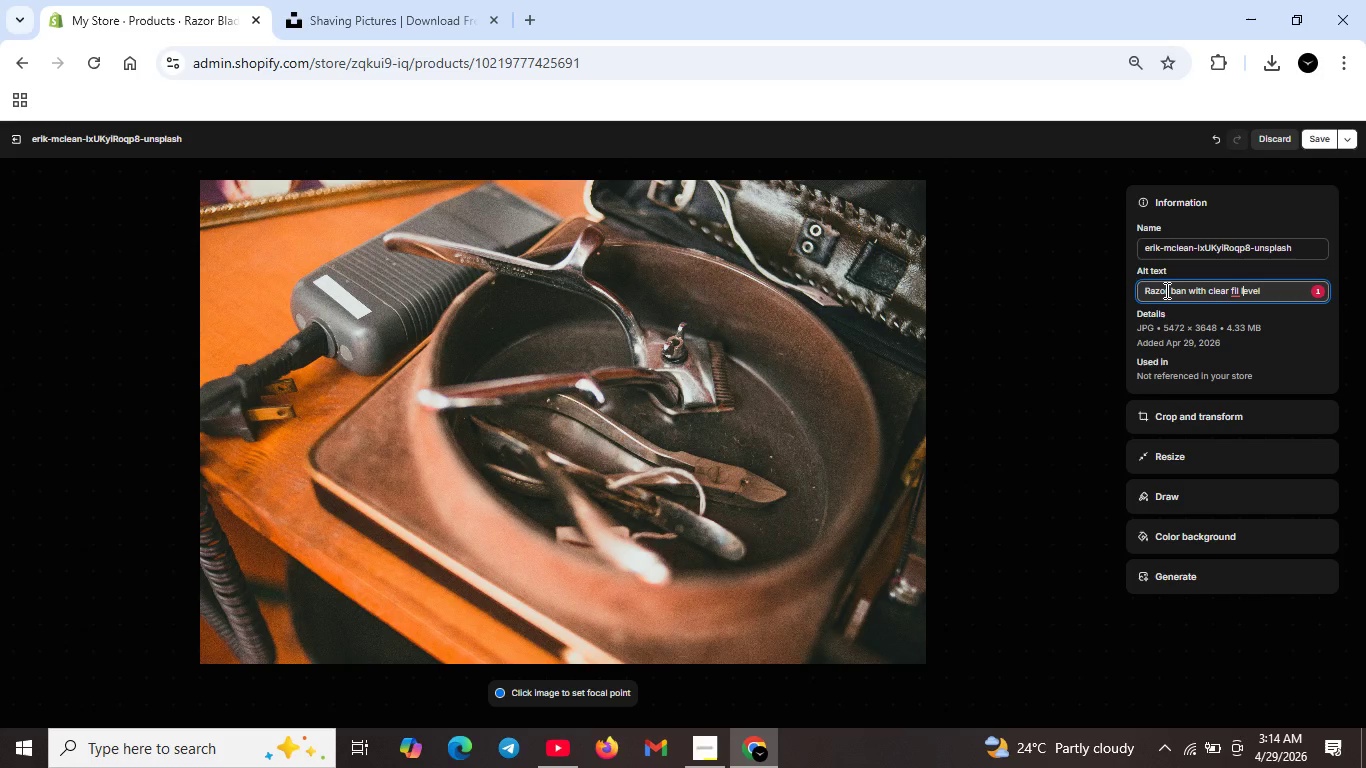 
key(ArrowLeft)
 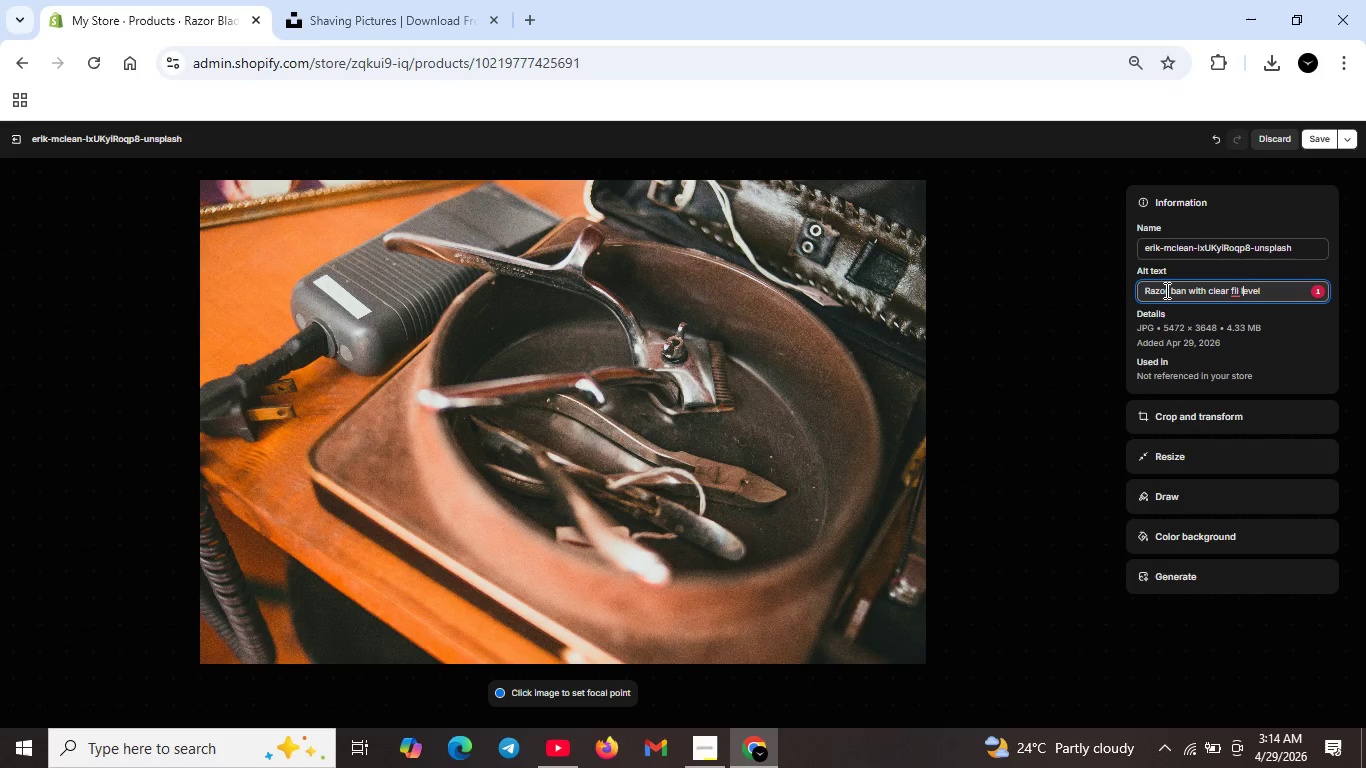 
key(ArrowLeft)
 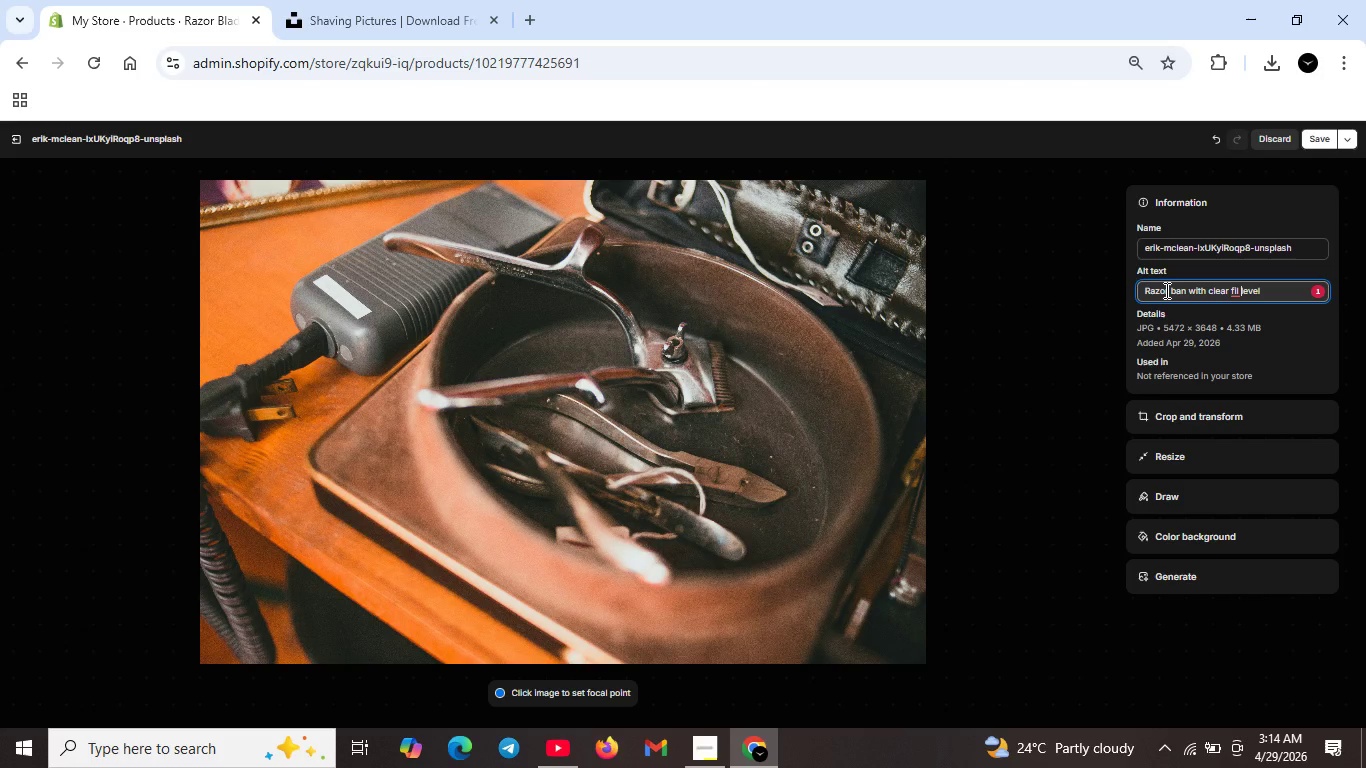 
key(ArrowLeft)
 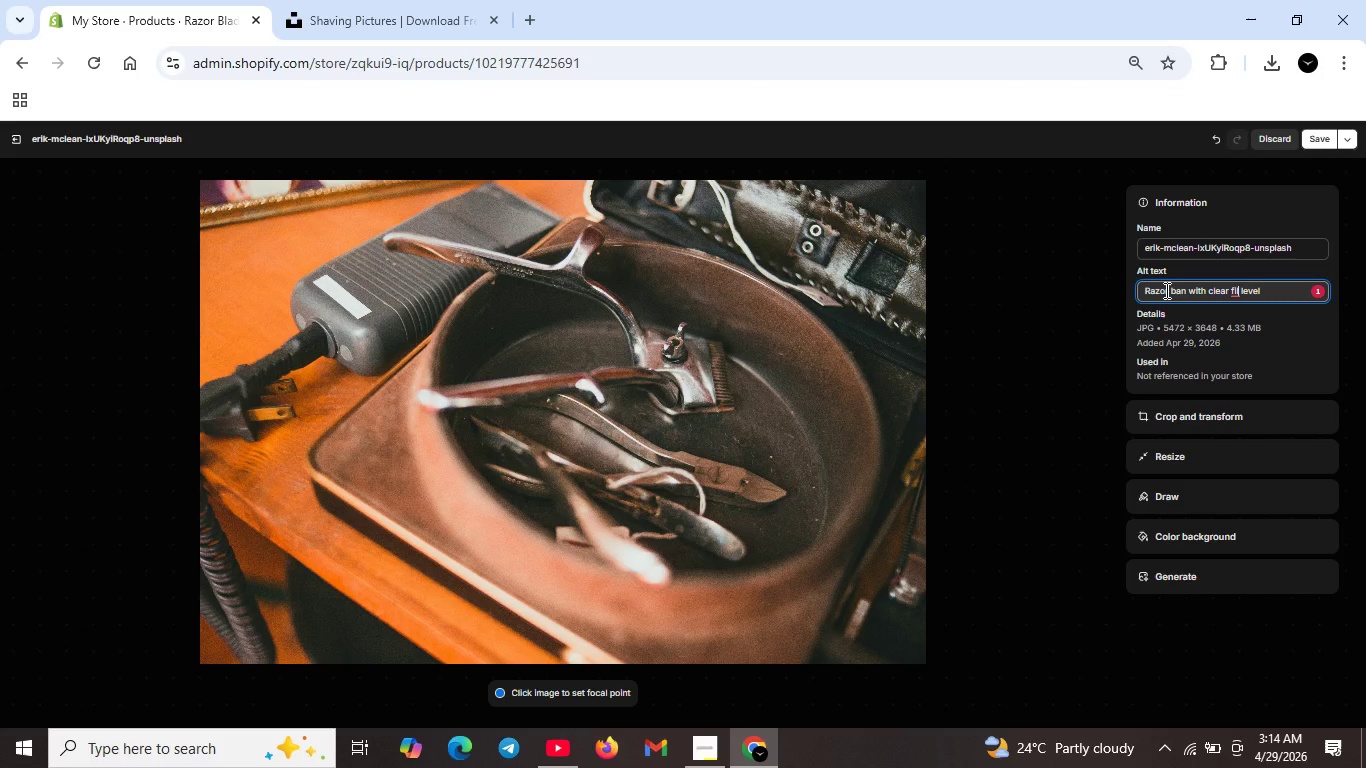 
key(ArrowLeft)
 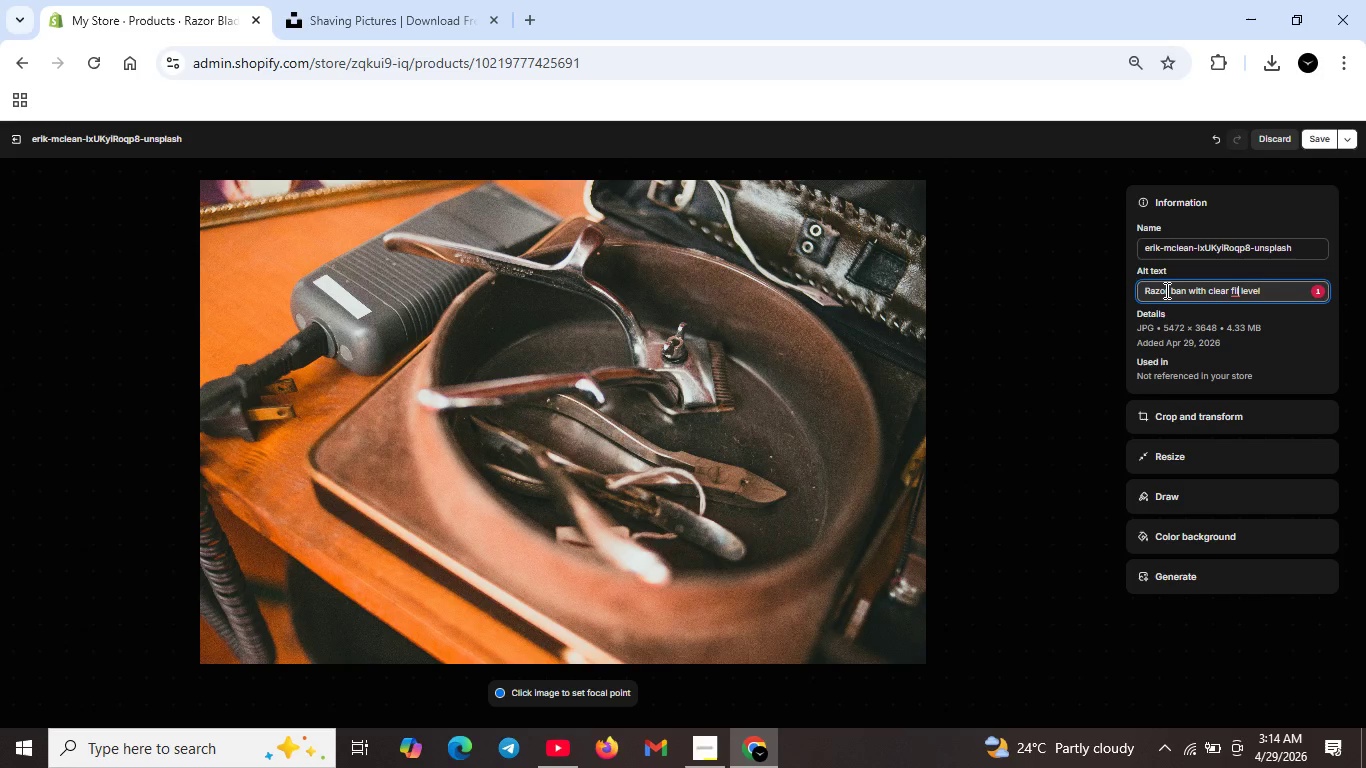 
key(L)
 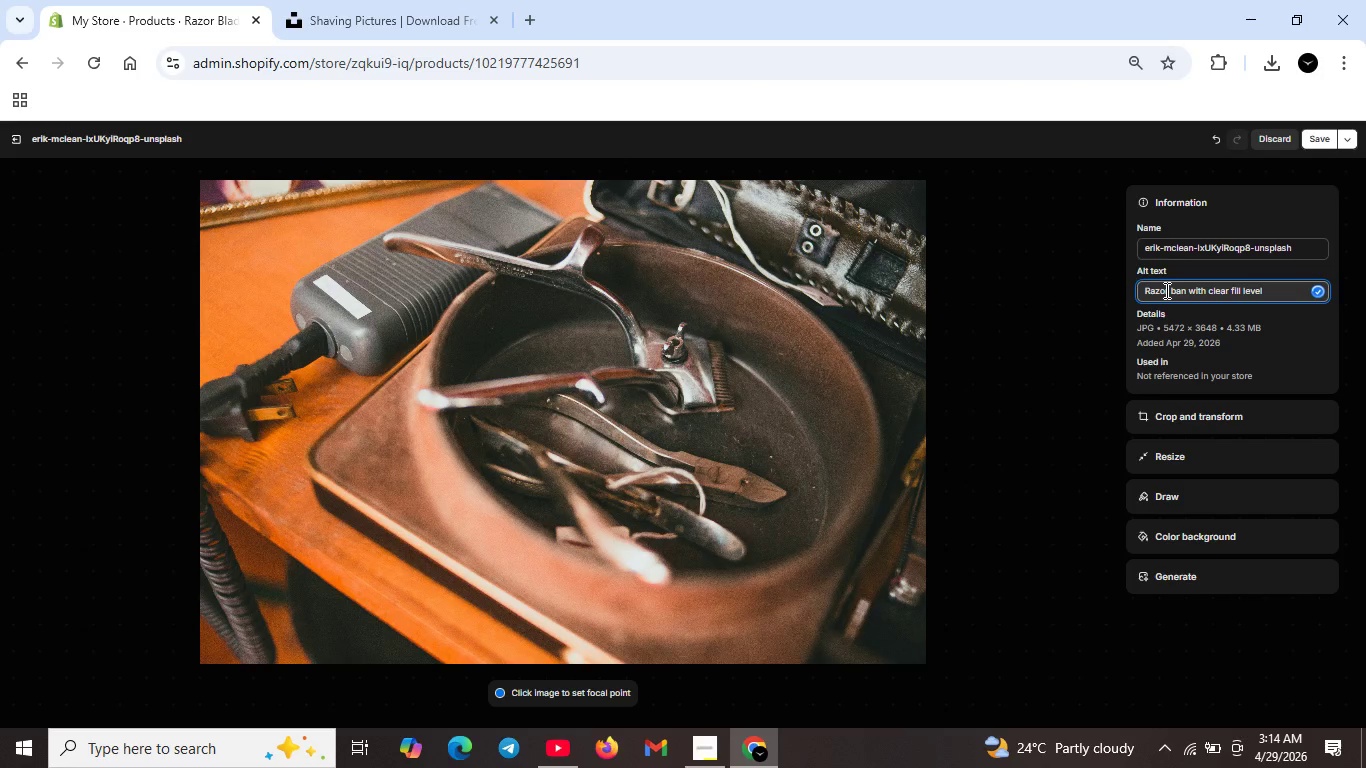 
key(ArrowRight)
 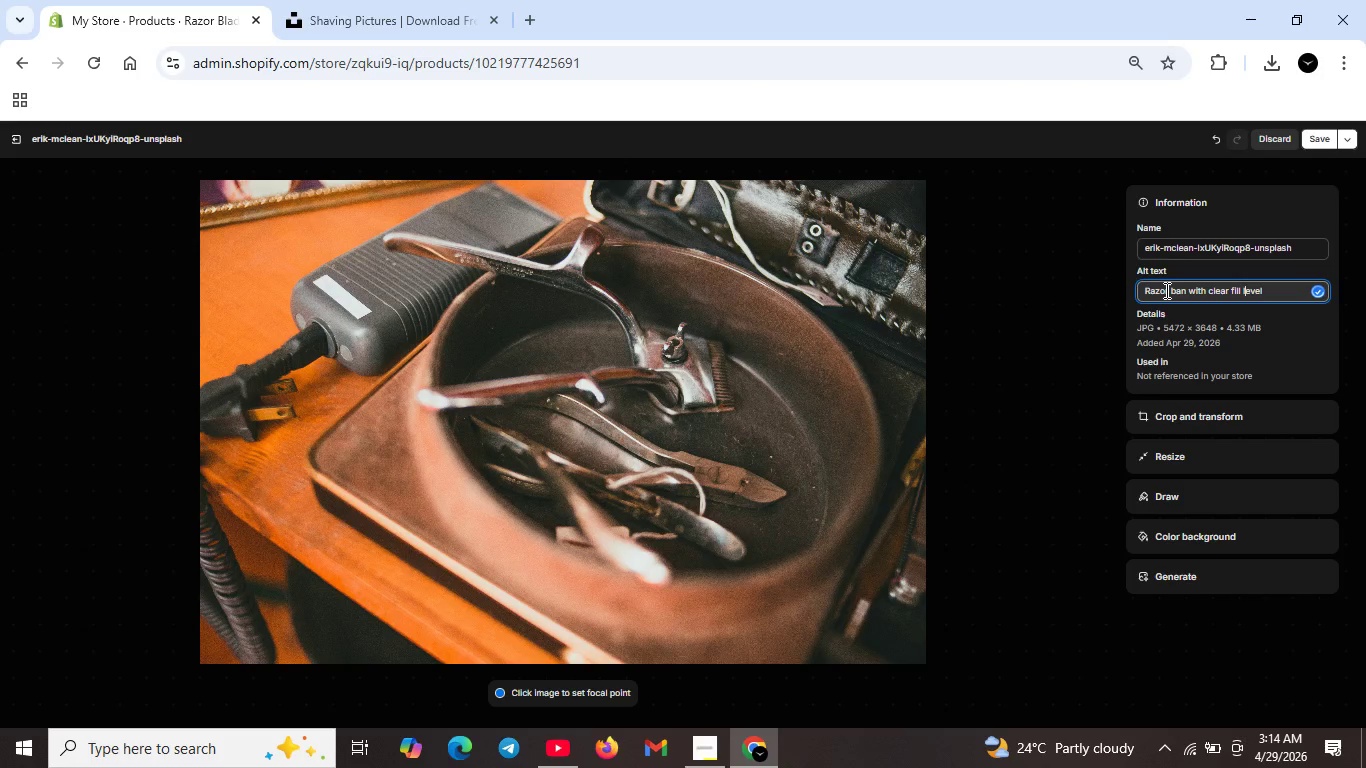 
key(ArrowRight)
 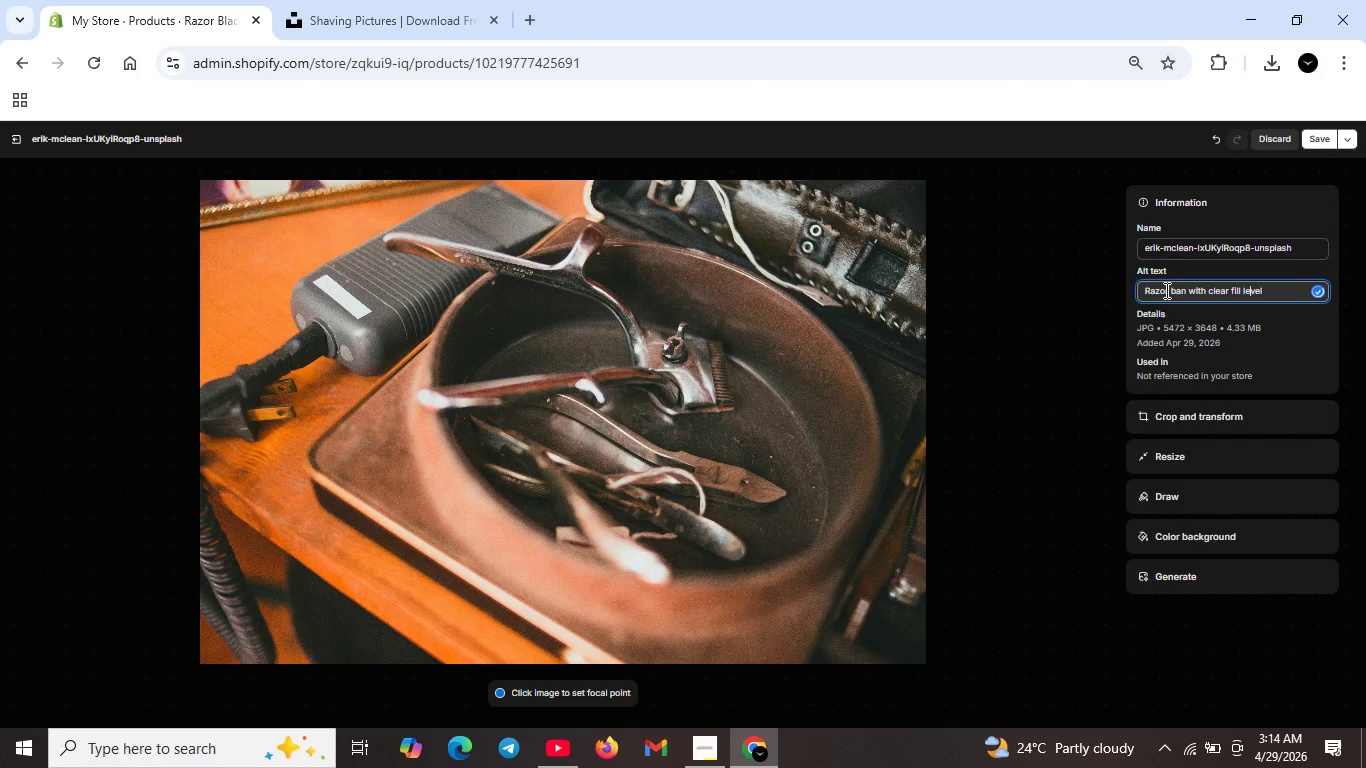 
key(ArrowRight)
 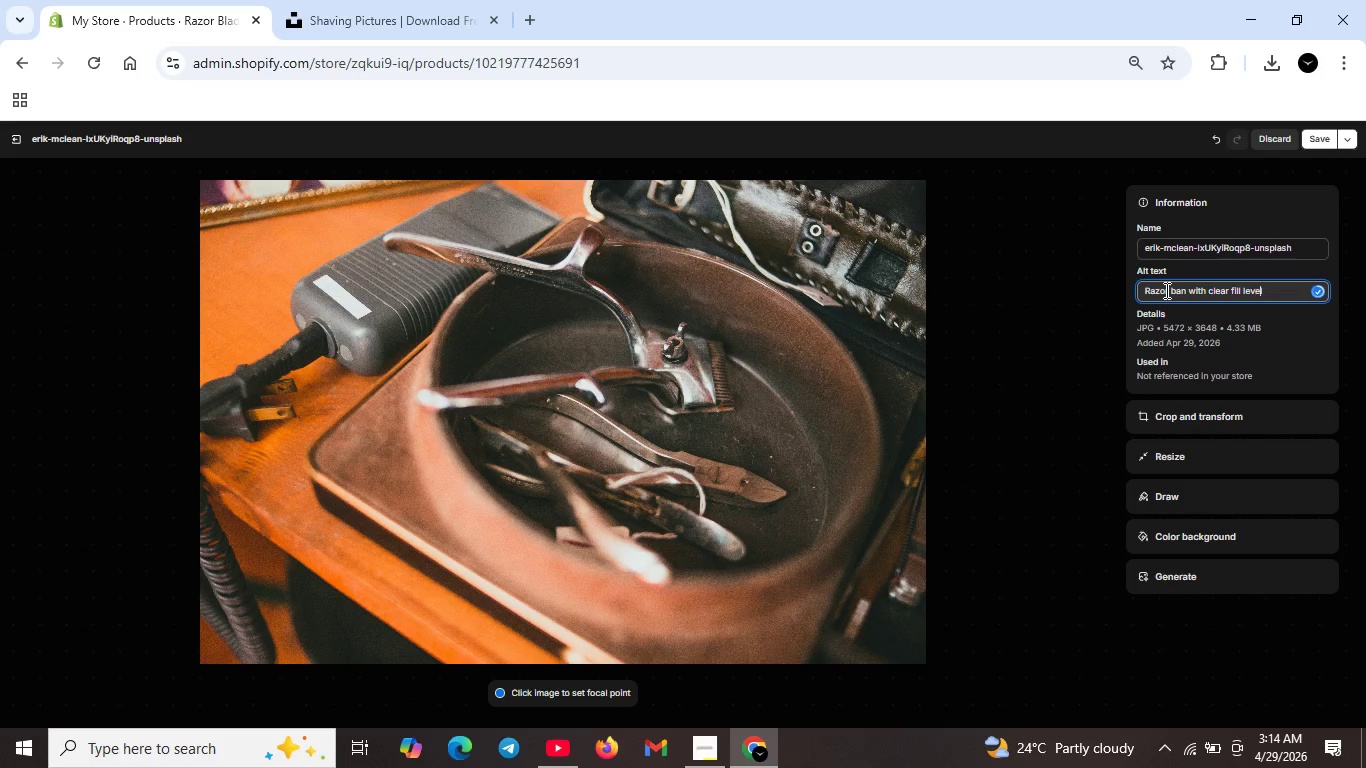 
key(ArrowRight)
 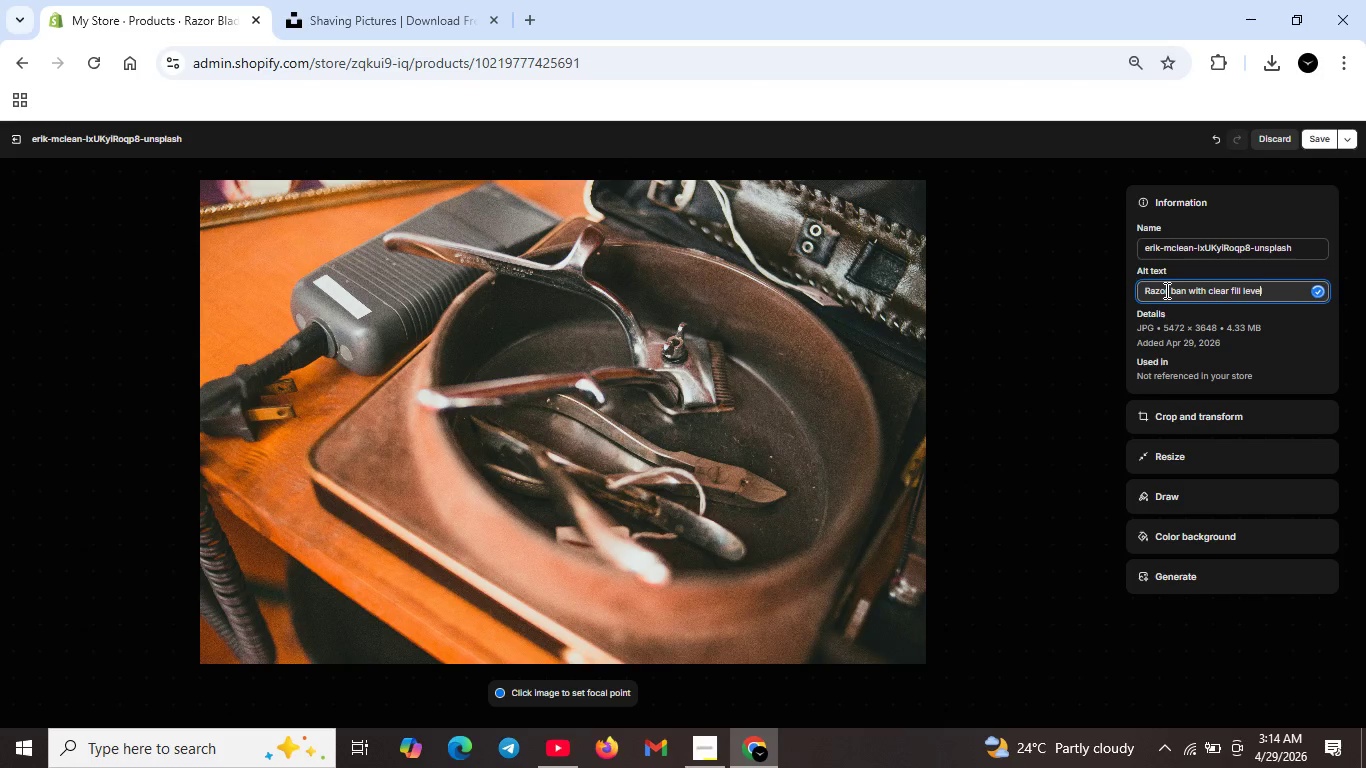 
key(ArrowRight)
 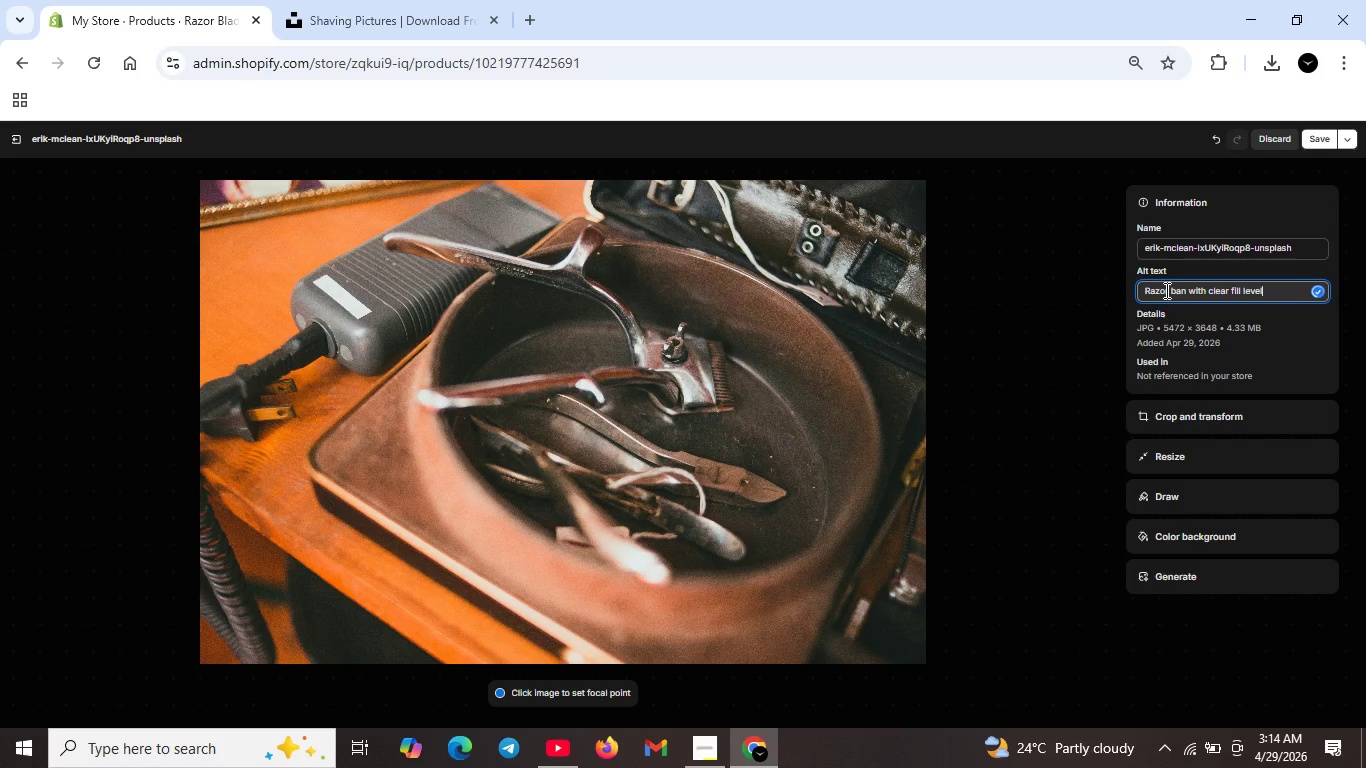 
key(ArrowRight)
 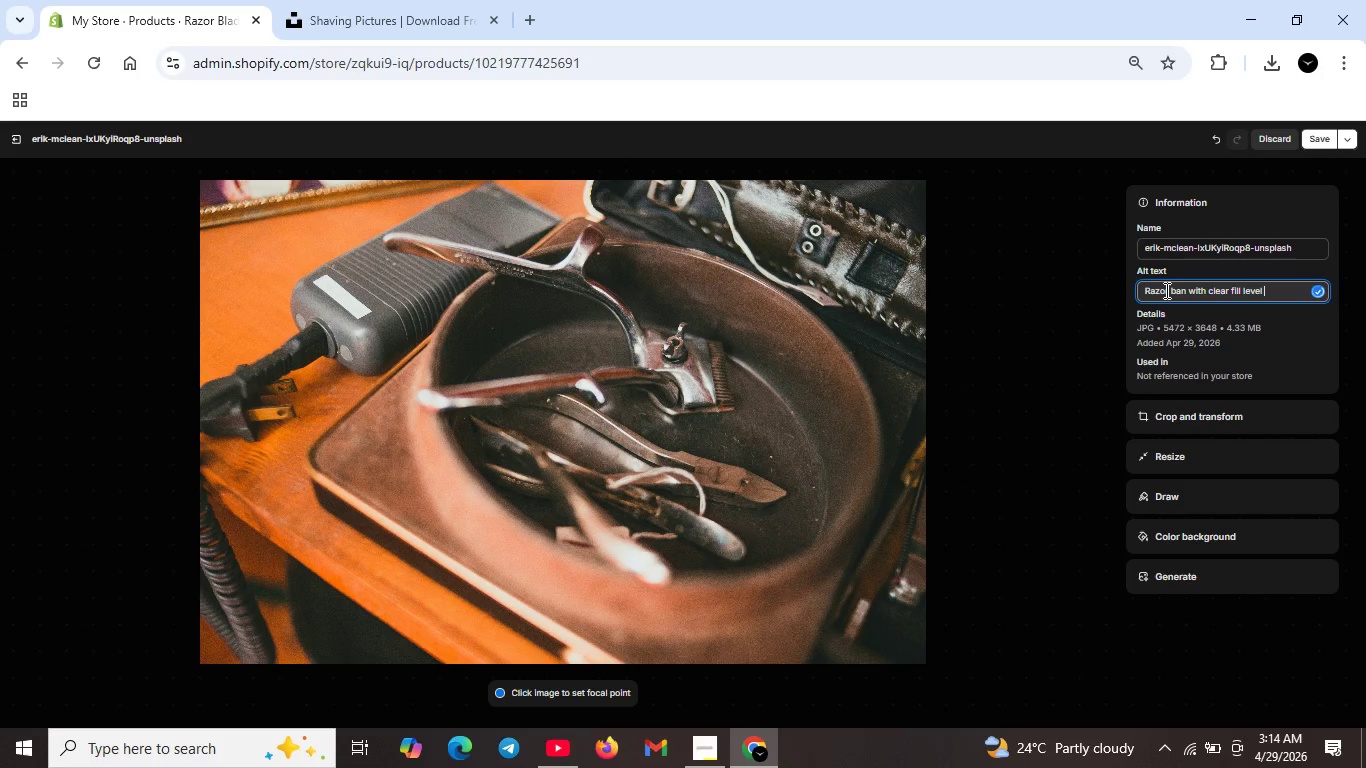 
type( window -puncture )
key(Backspace)
type(-s)
key(Backspace)
type(resistant plastic with included mounting hardware)
 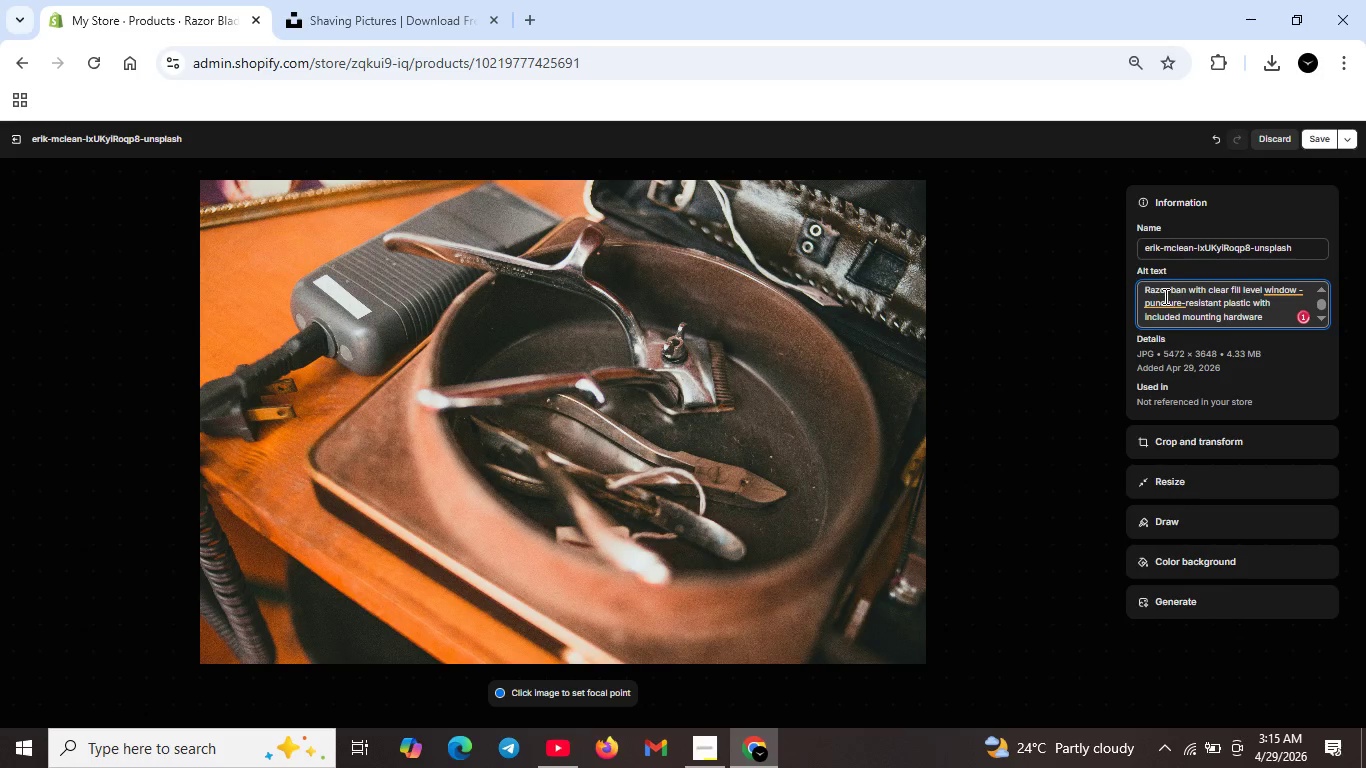 
left_click([1168, 305])
 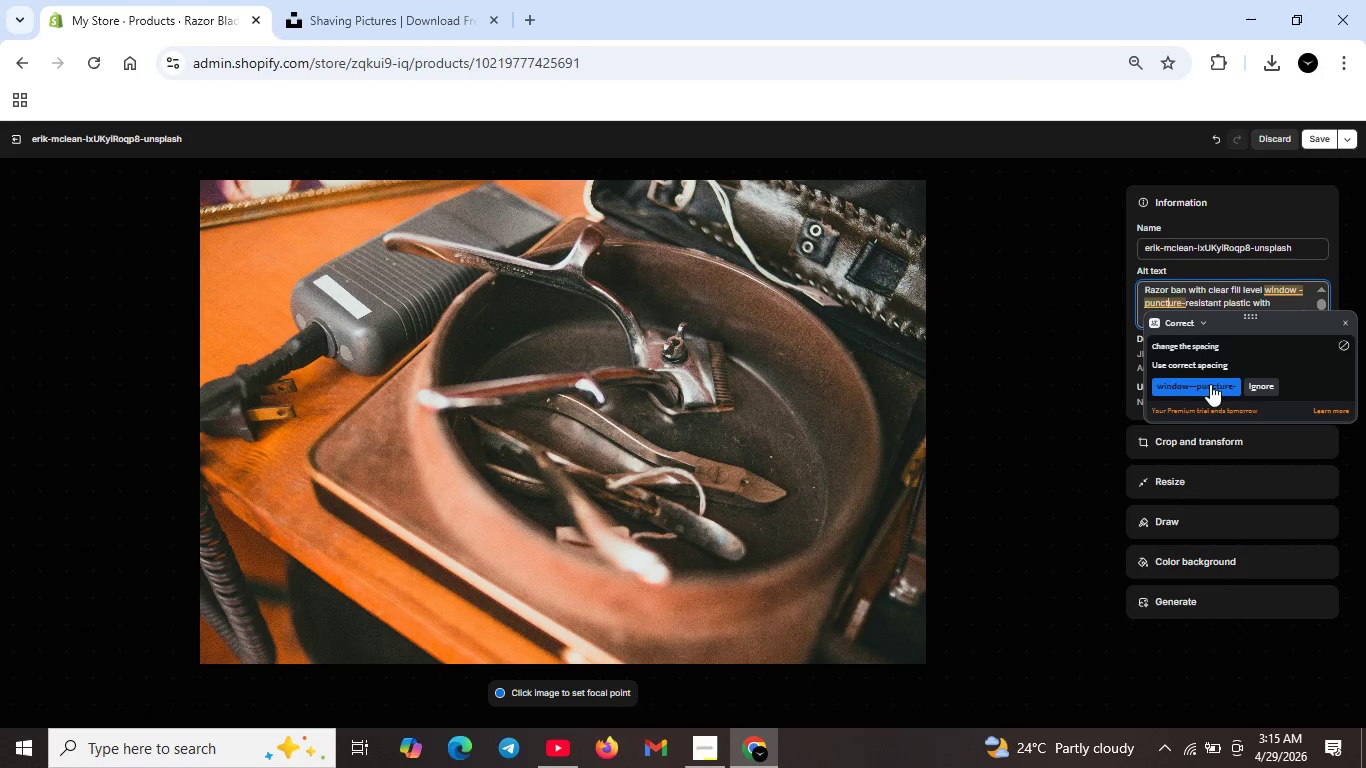 
left_click([1210, 385])
 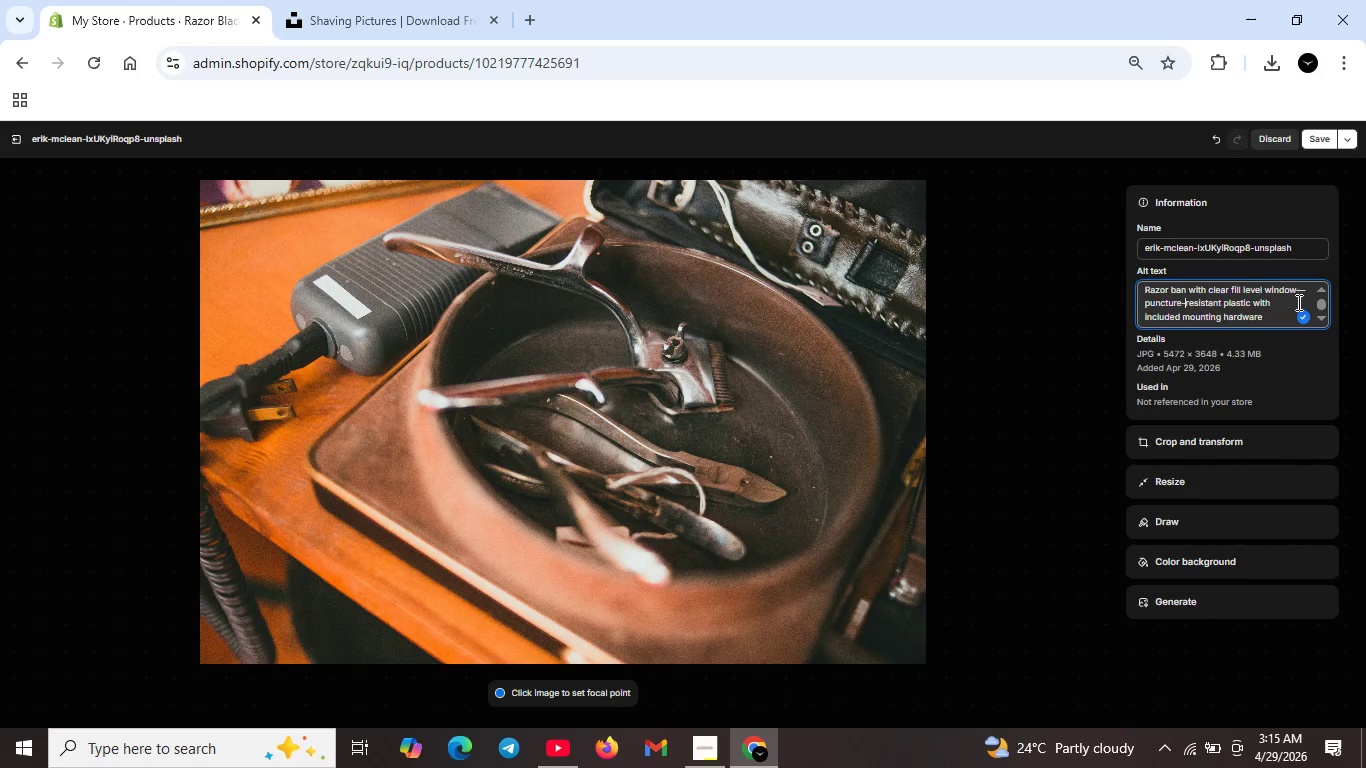 
left_click([1324, 142])
 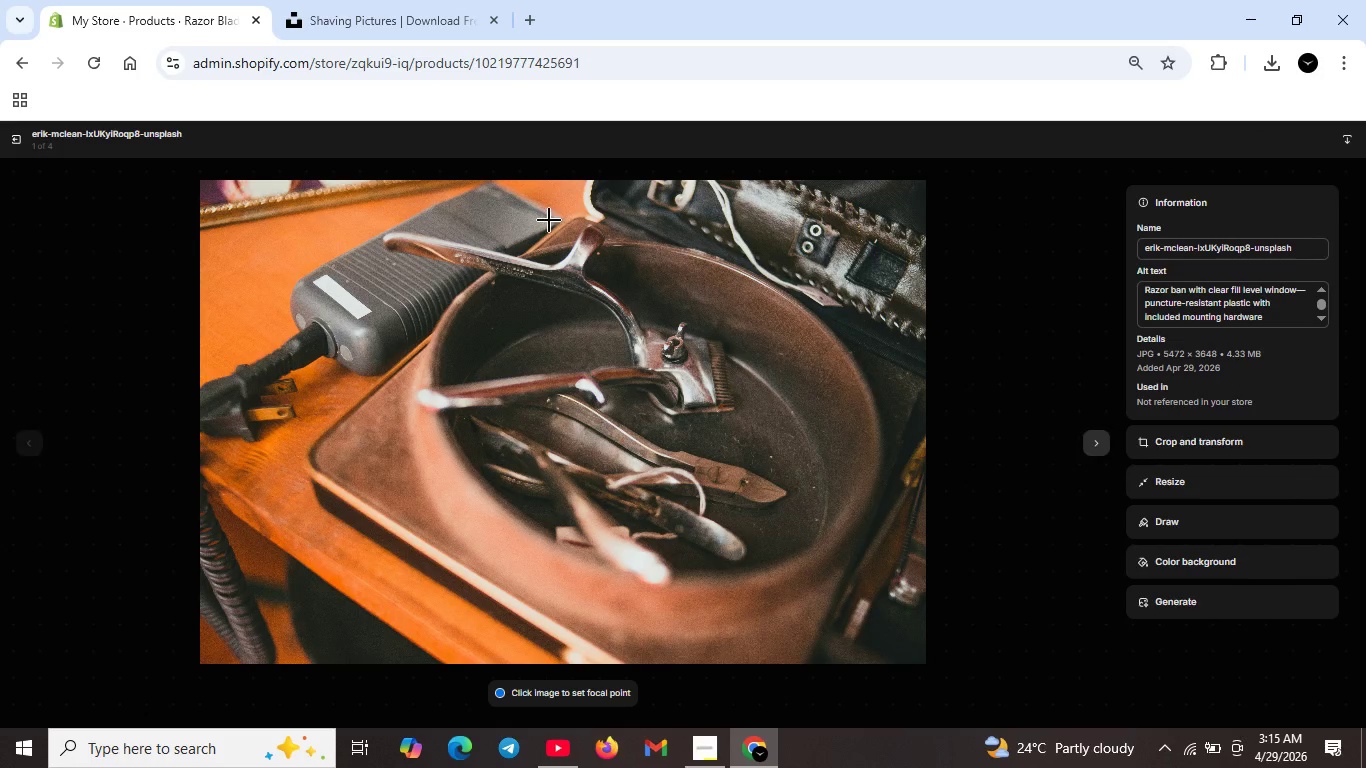 
left_click([12, 139])
 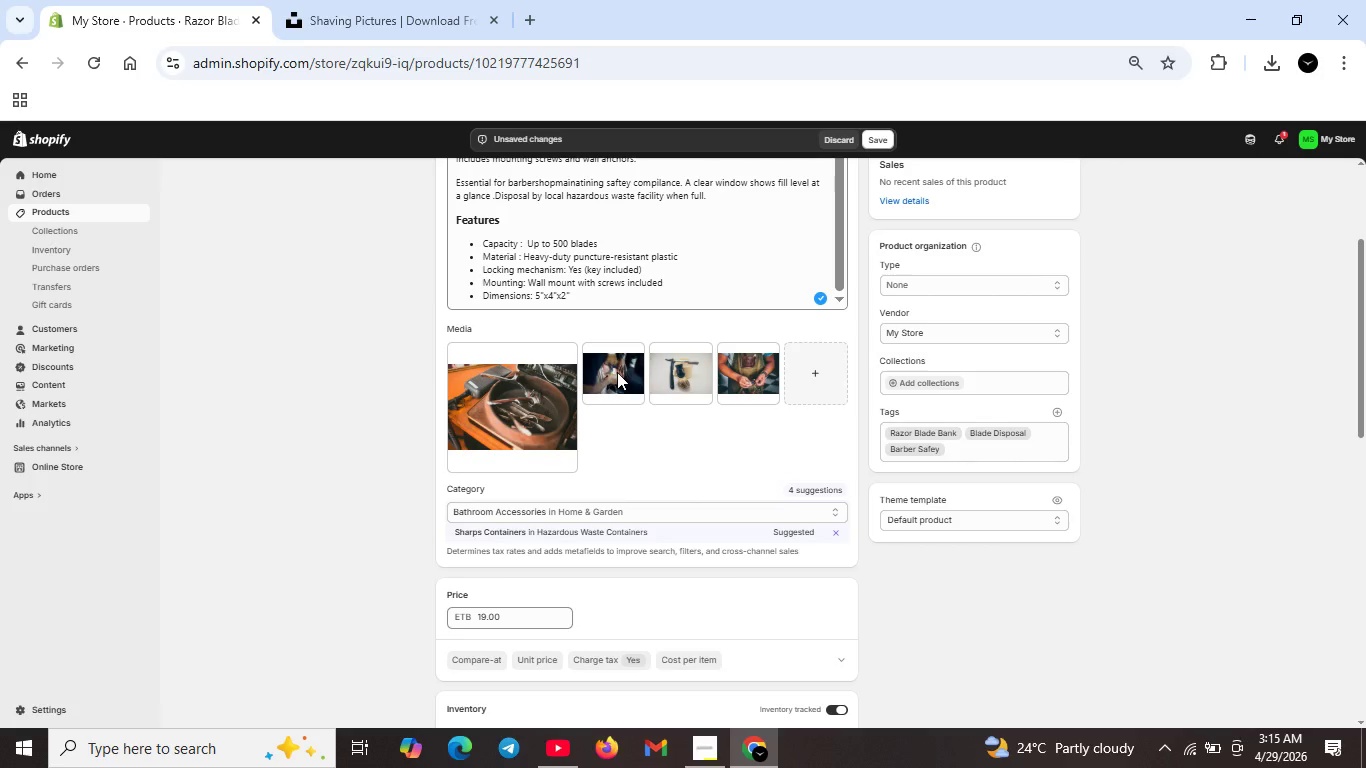 
wait(6.36)
 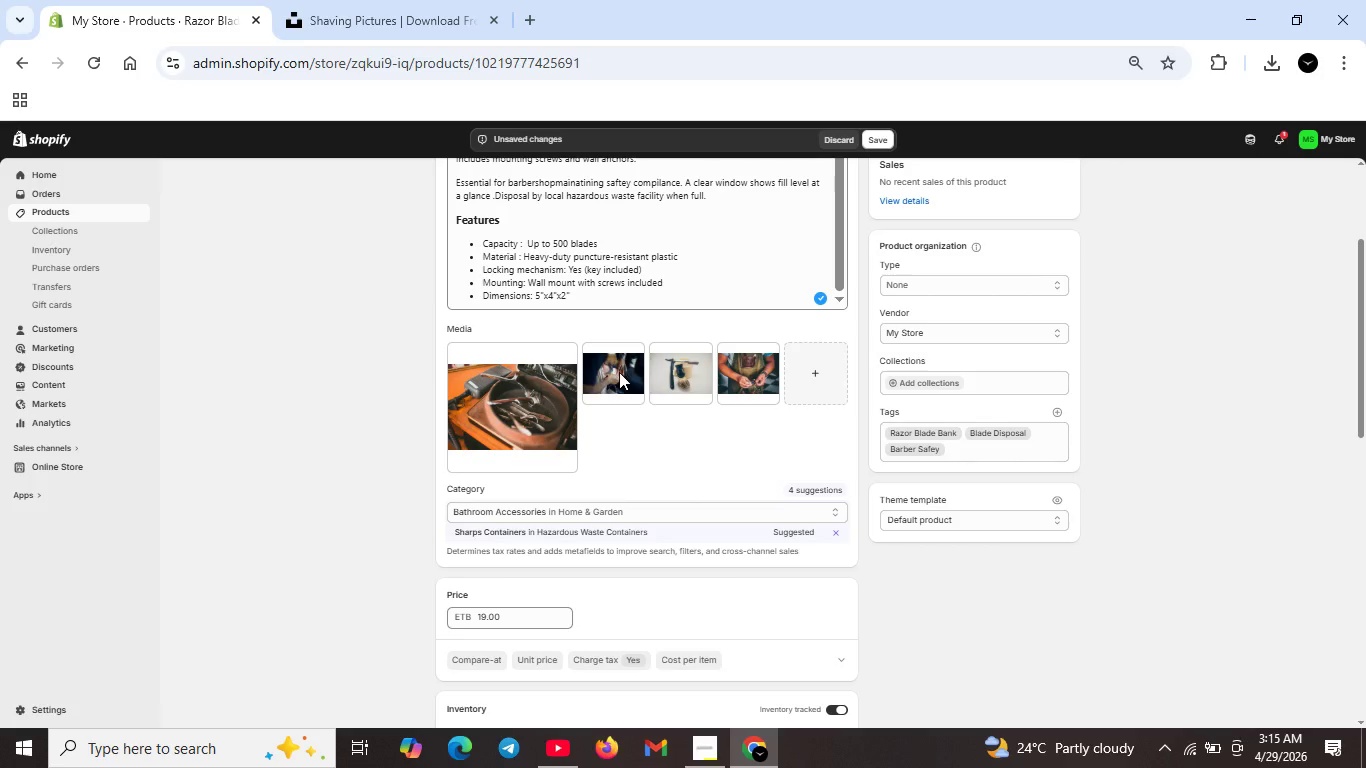 
double_click([617, 372])
 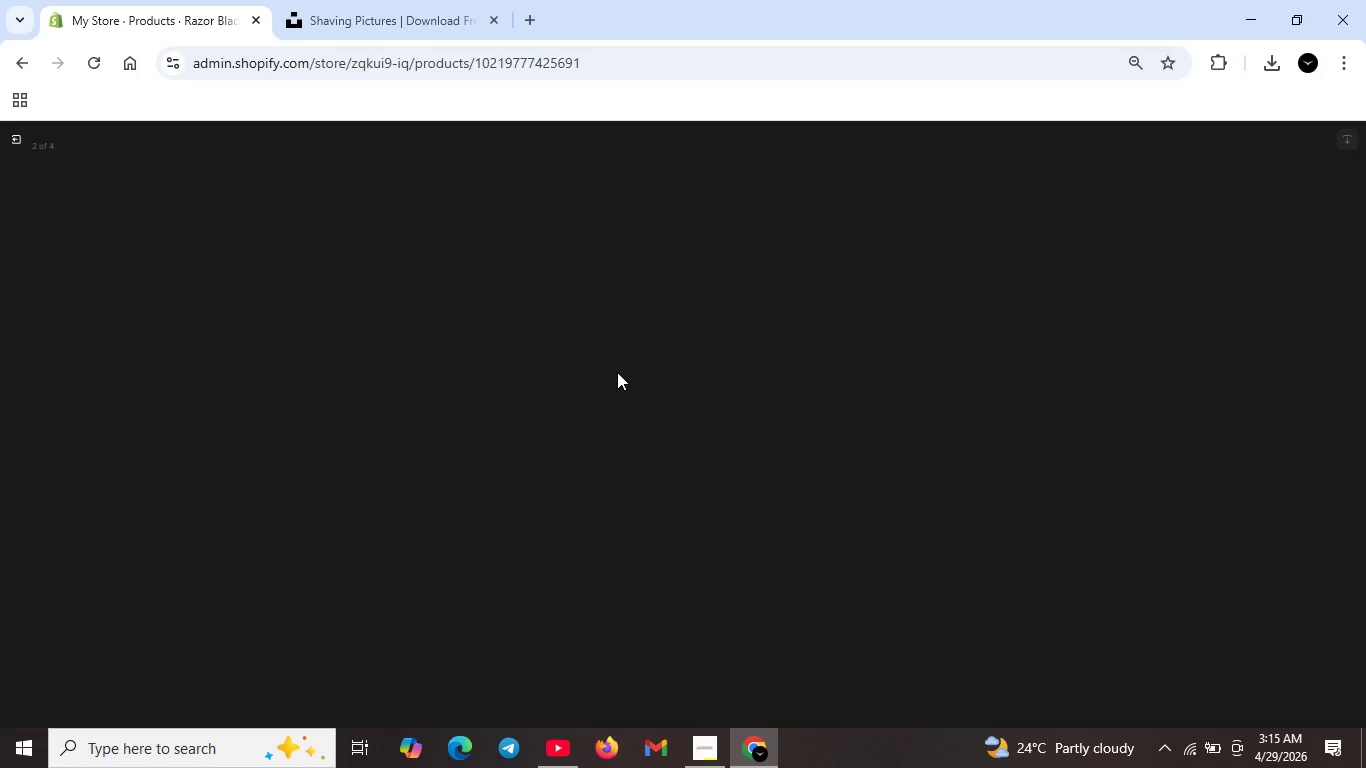 
wait(6.38)
 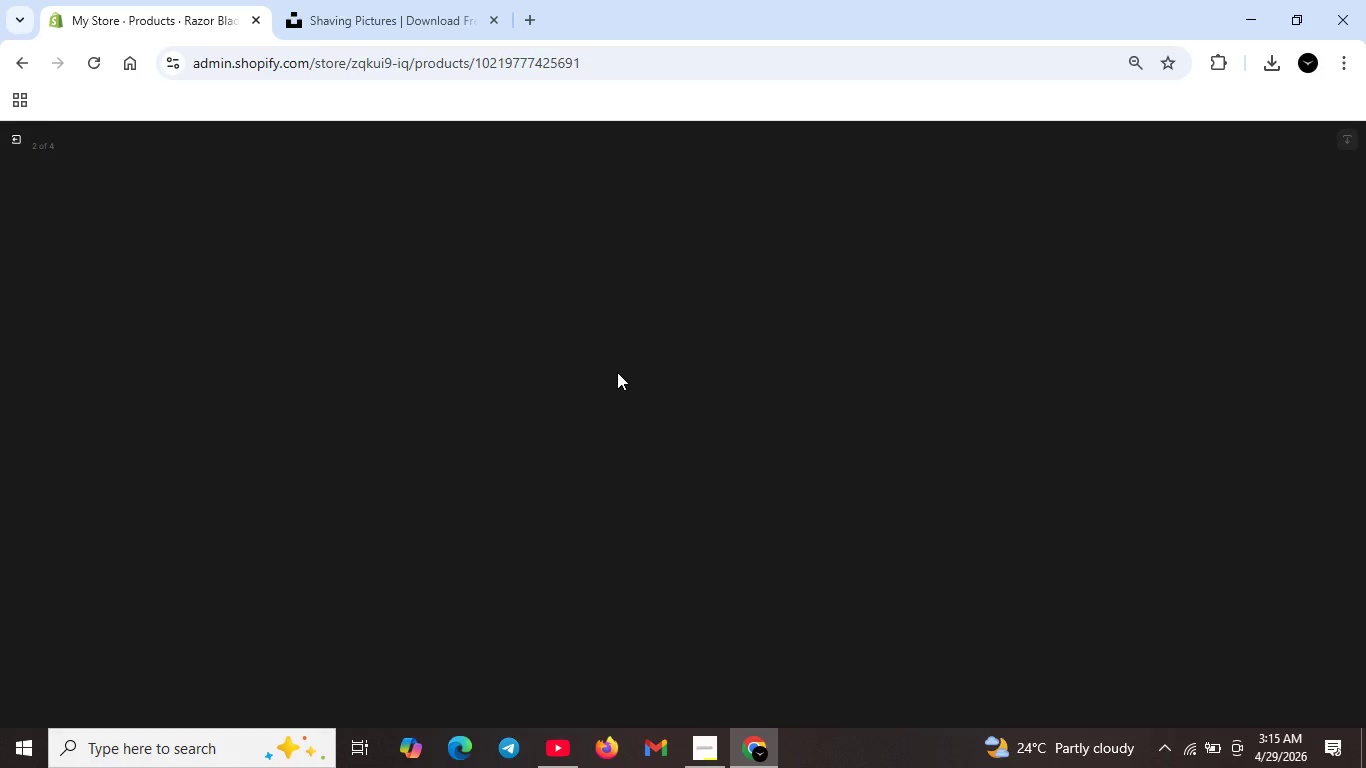 
left_click([552, 751])
 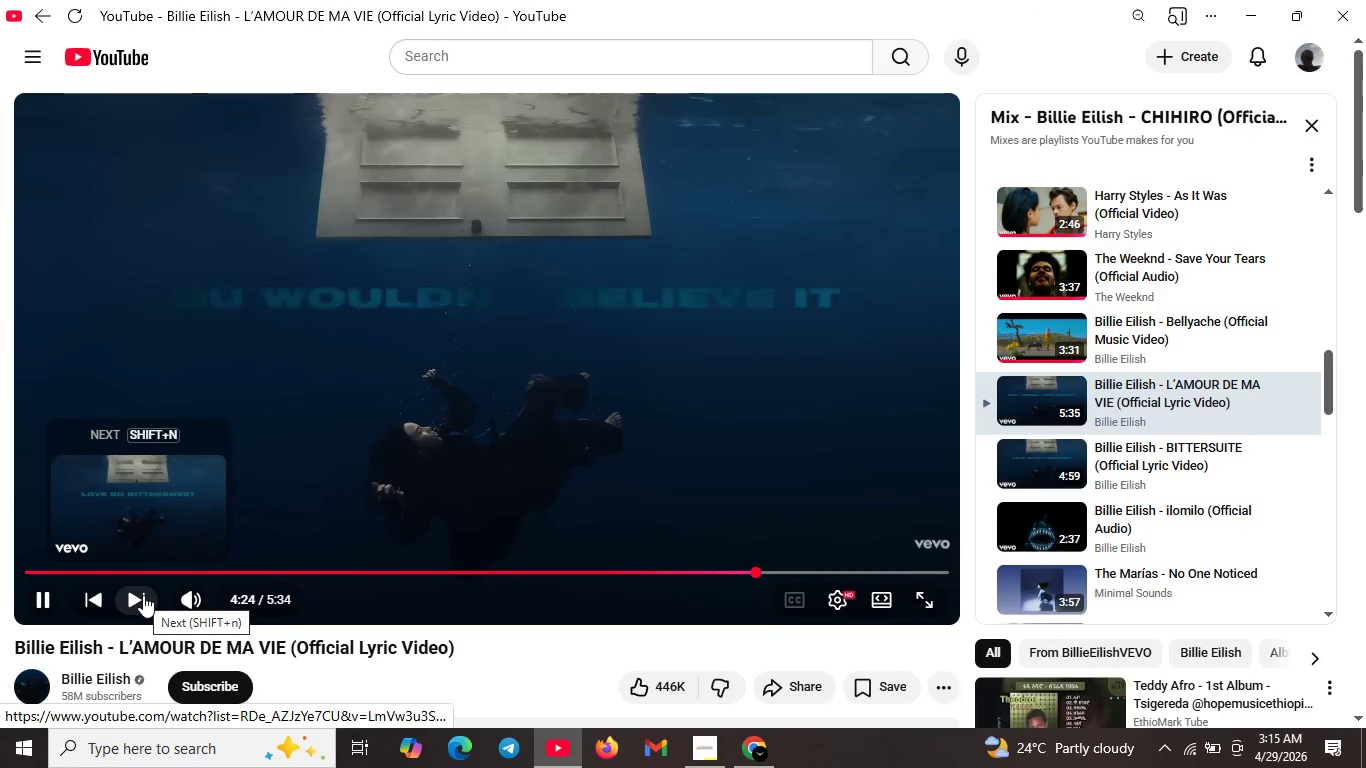 
left_click([143, 595])
 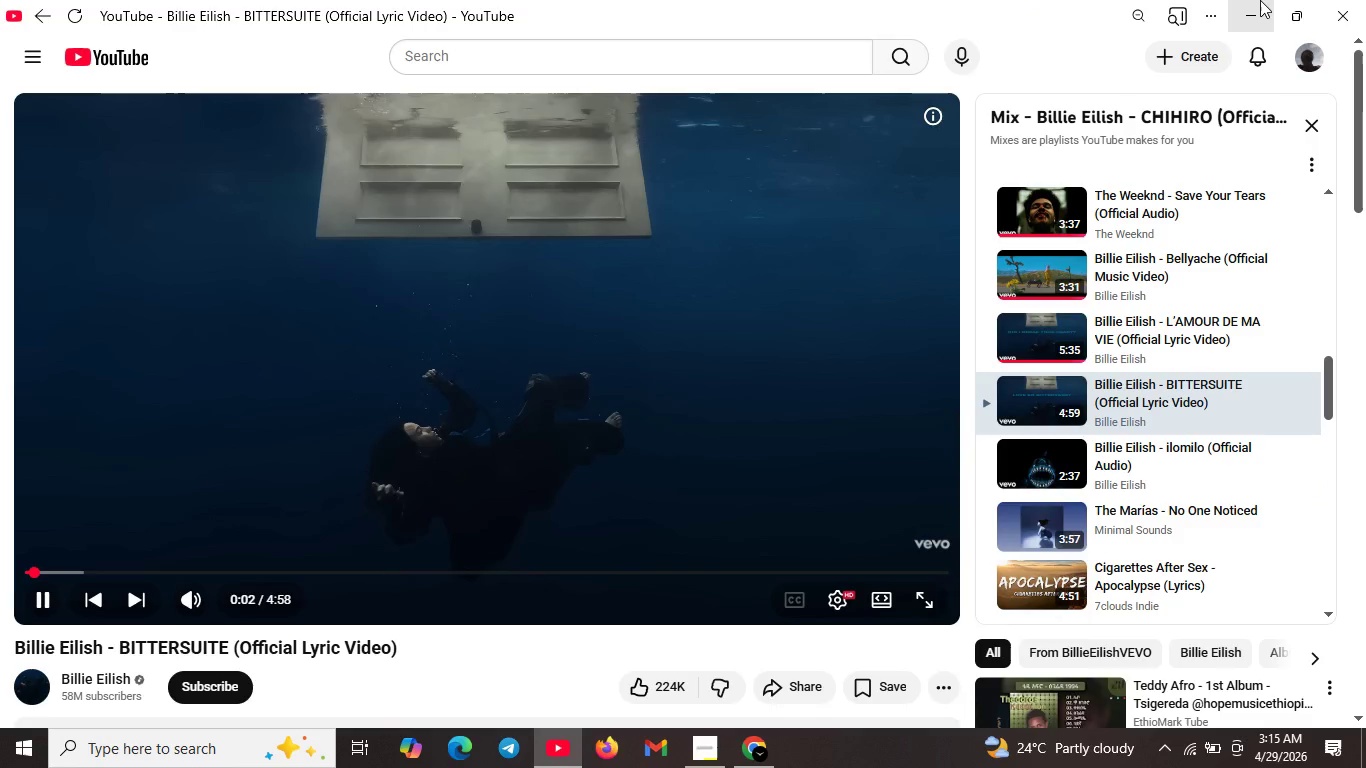 
wait(5.22)
 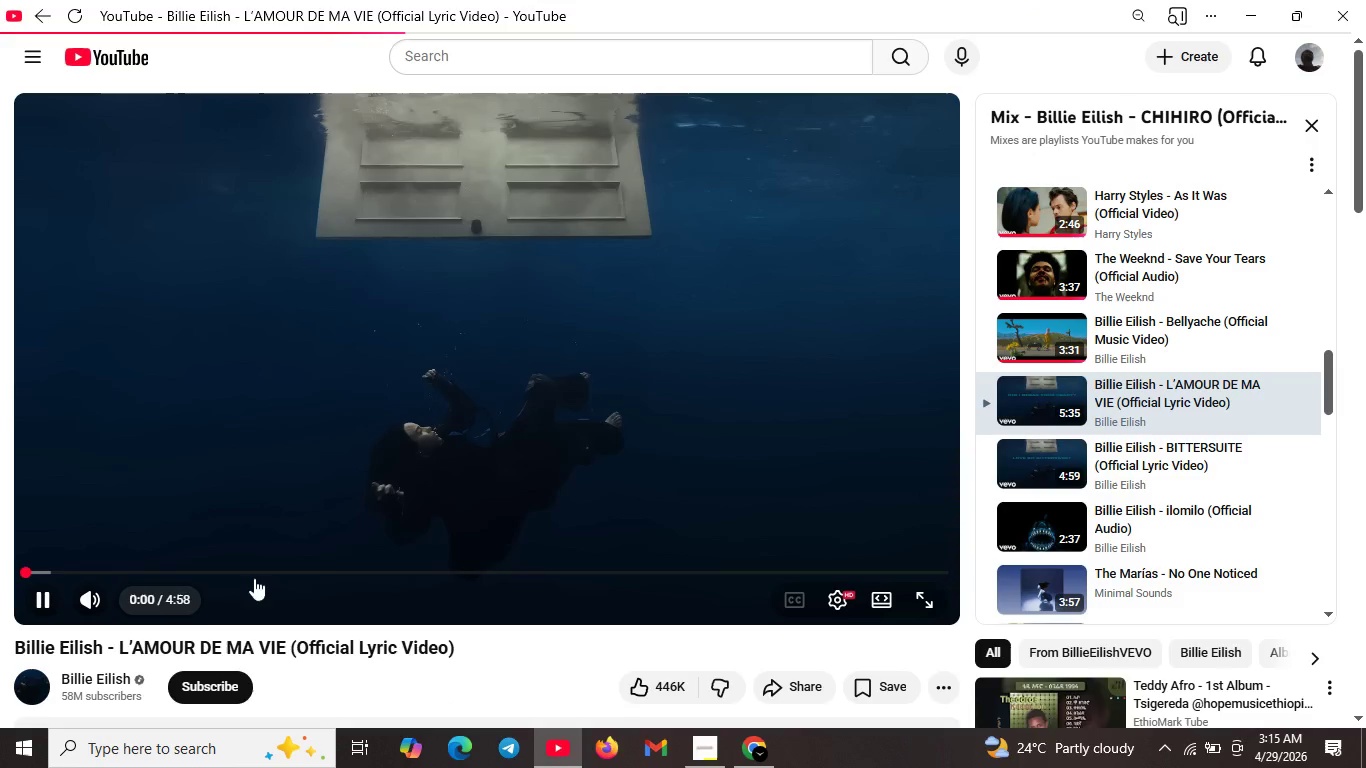 
left_click([1251, 7])
 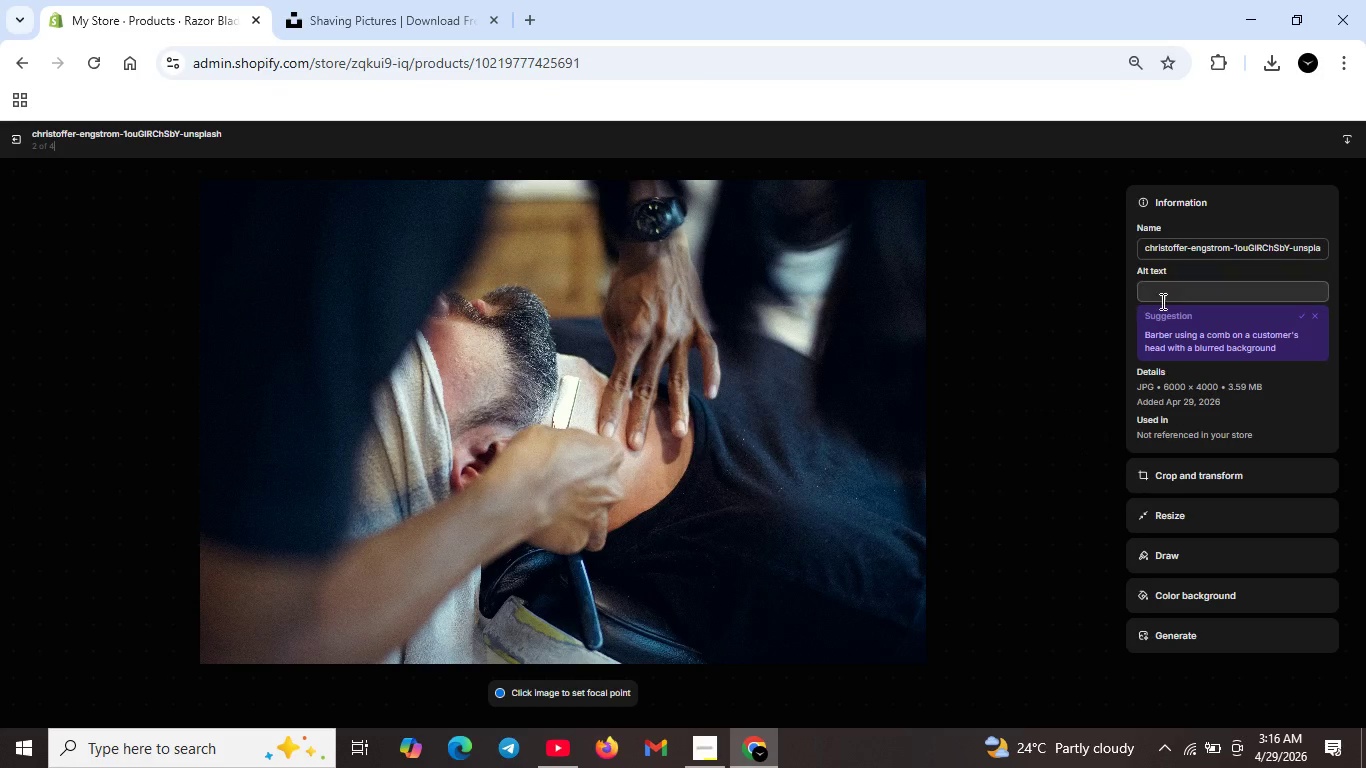 
left_click([1165, 294])
 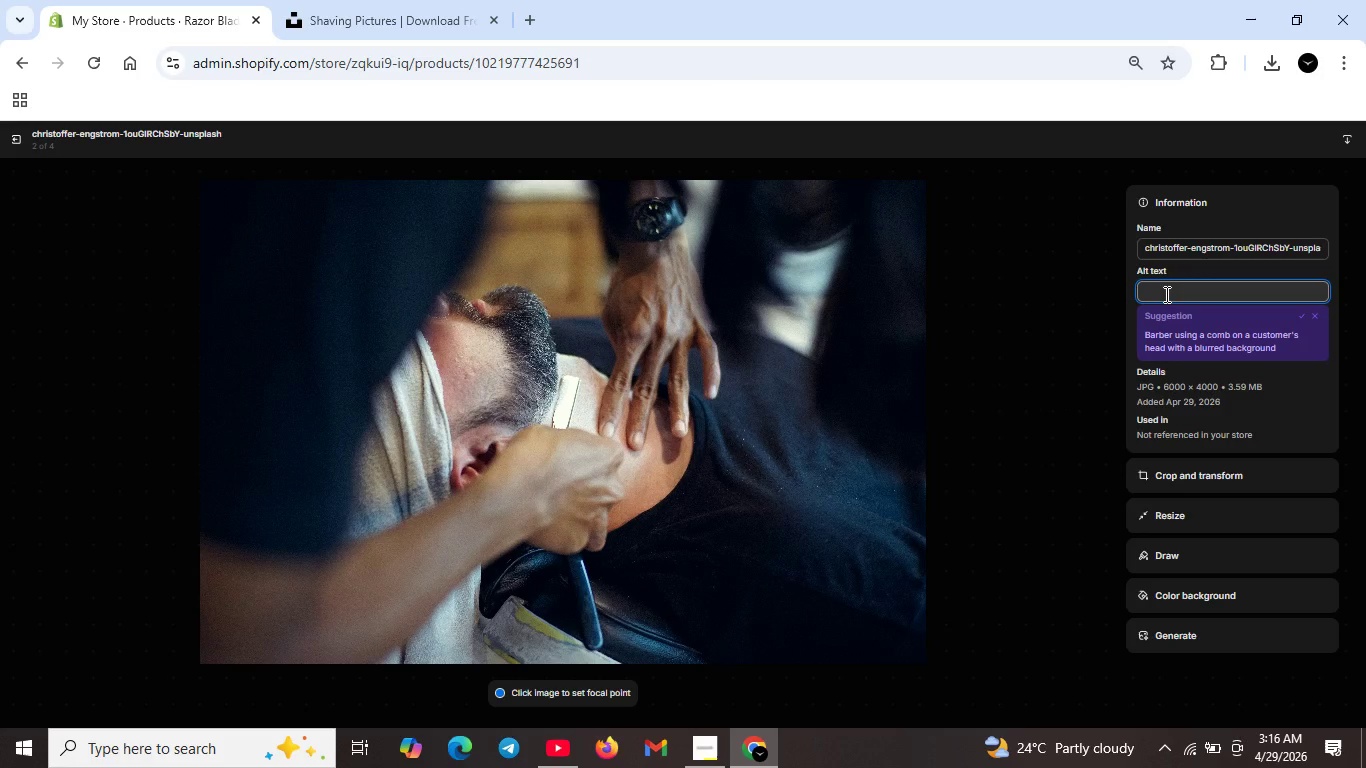 
type(Barber )
 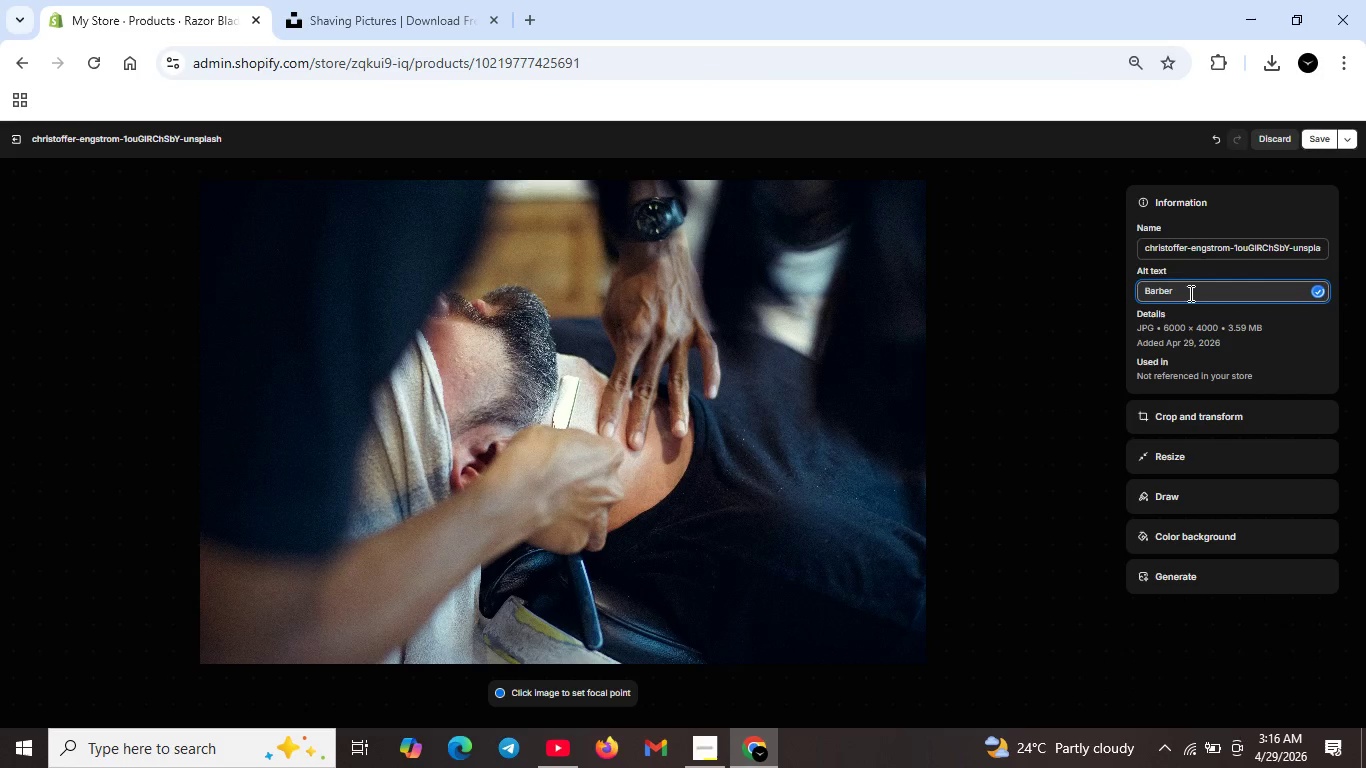 
type(using blde bank to dispose usd rrazor blad-OHSA )
key(Backspace)
type(-compoilnt )
key(Backspace)
key(Backspace)
key(Backspace)
key(Backspace)
key(Backspace)
key(Backspace)
type(liant sharp disposal containre for barbeshop)
 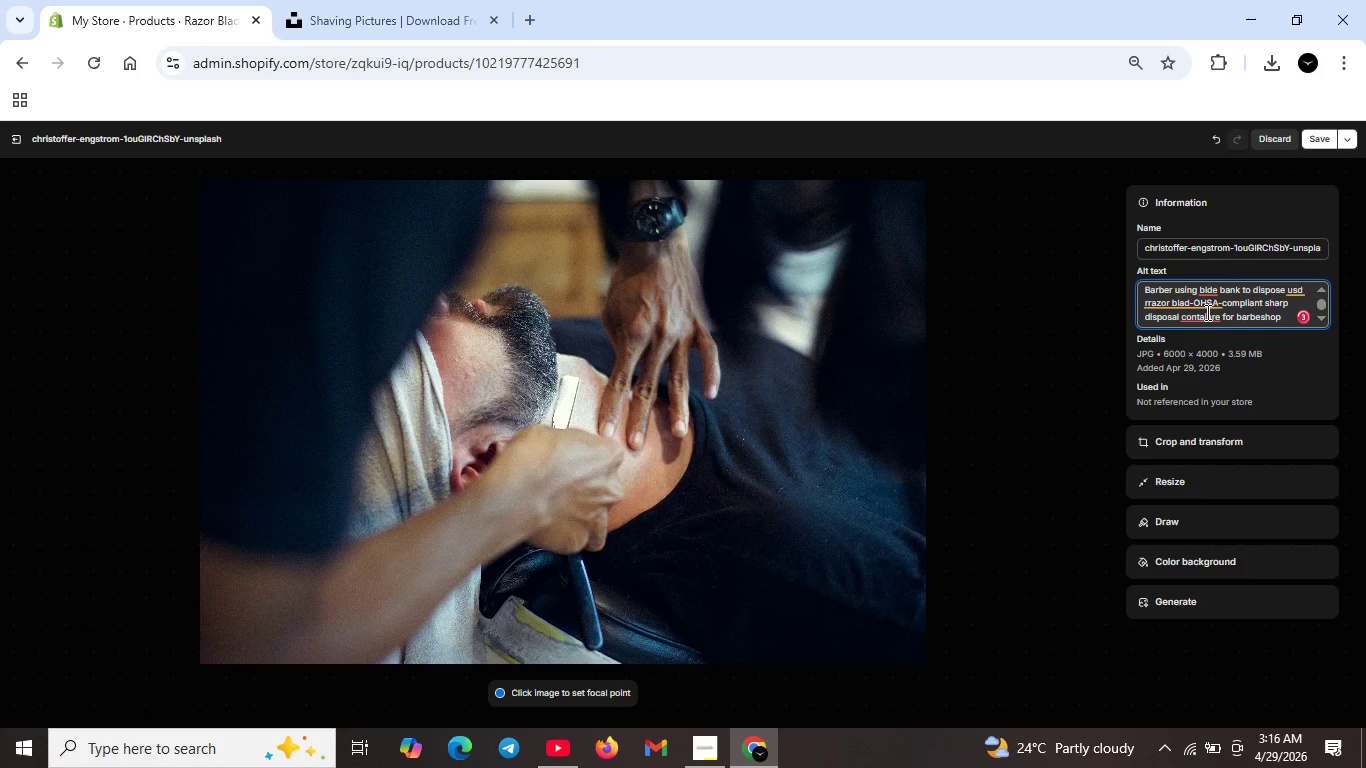 
left_click([1206, 312])
 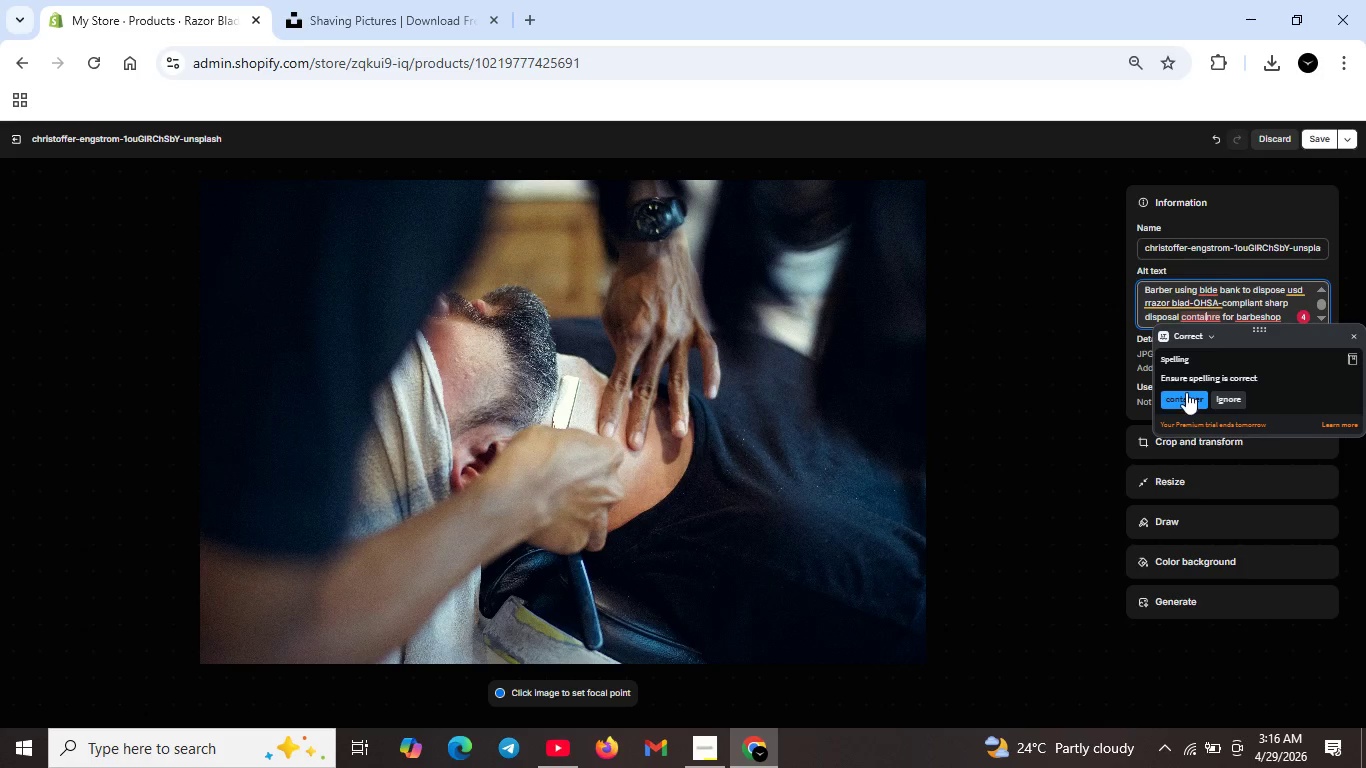 
left_click([1186, 400])
 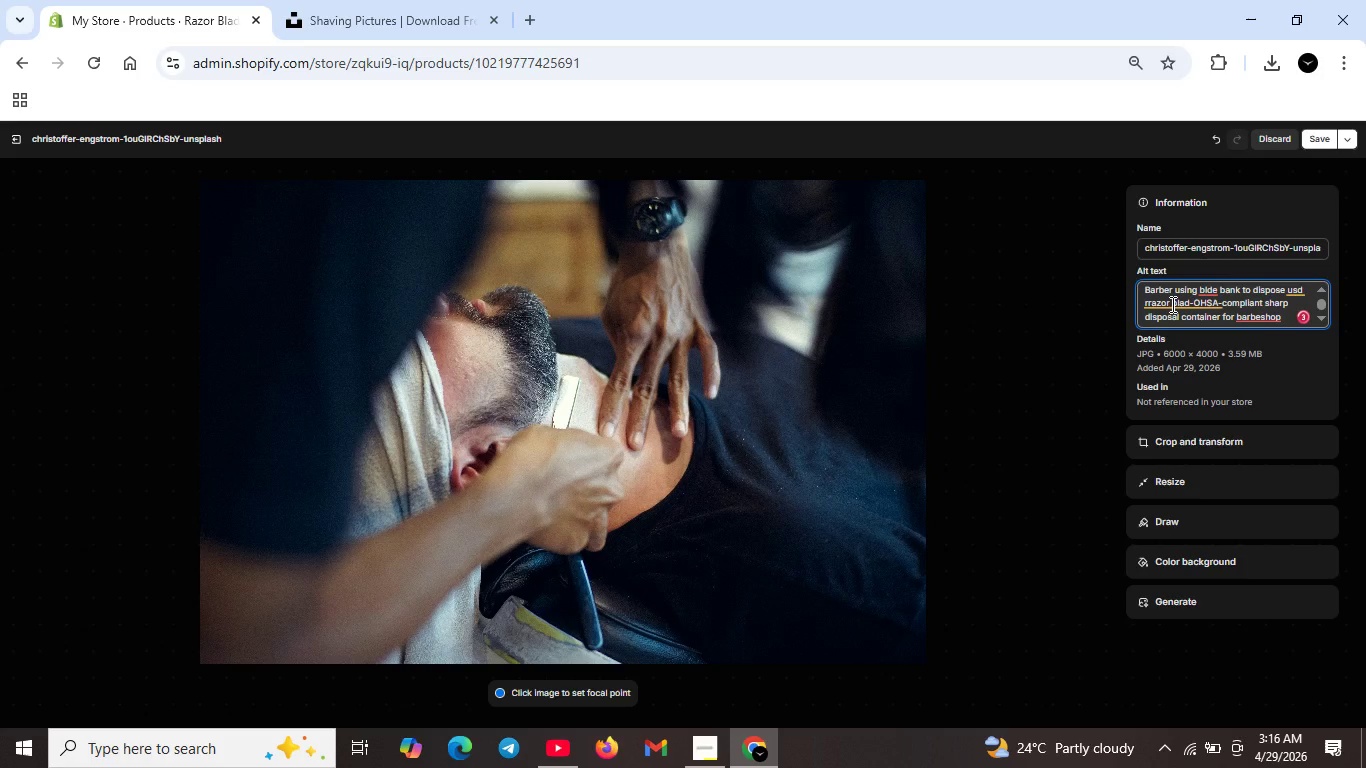 
left_click([1171, 304])
 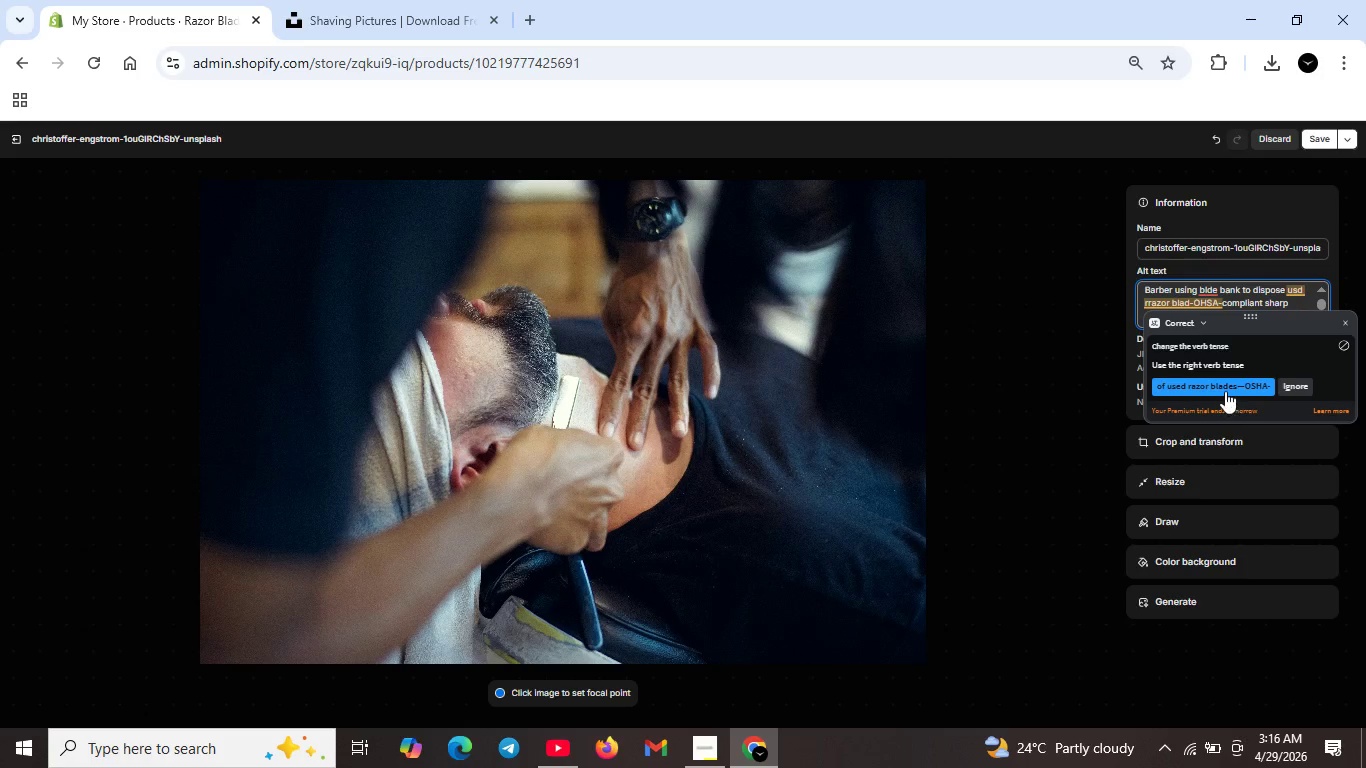 
left_click([1225, 391])
 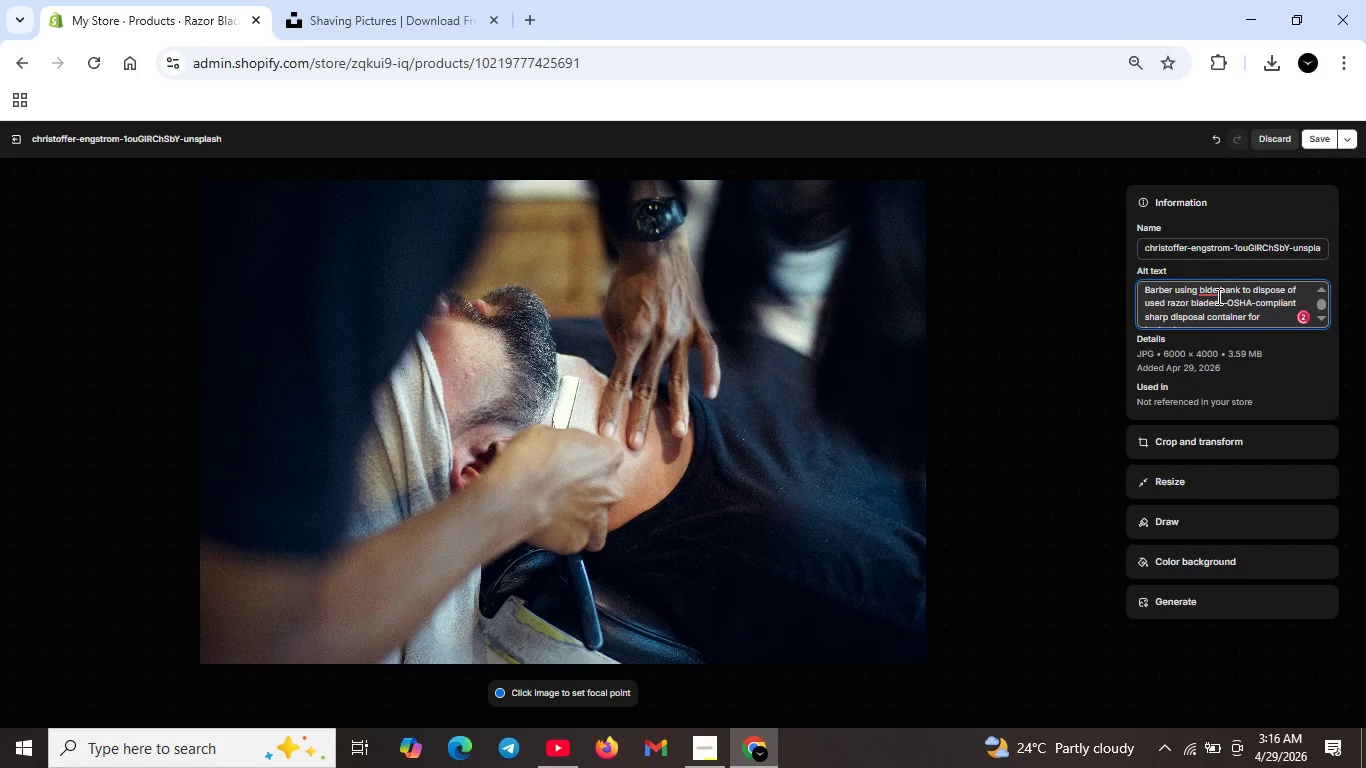 
left_click([1214, 290])
 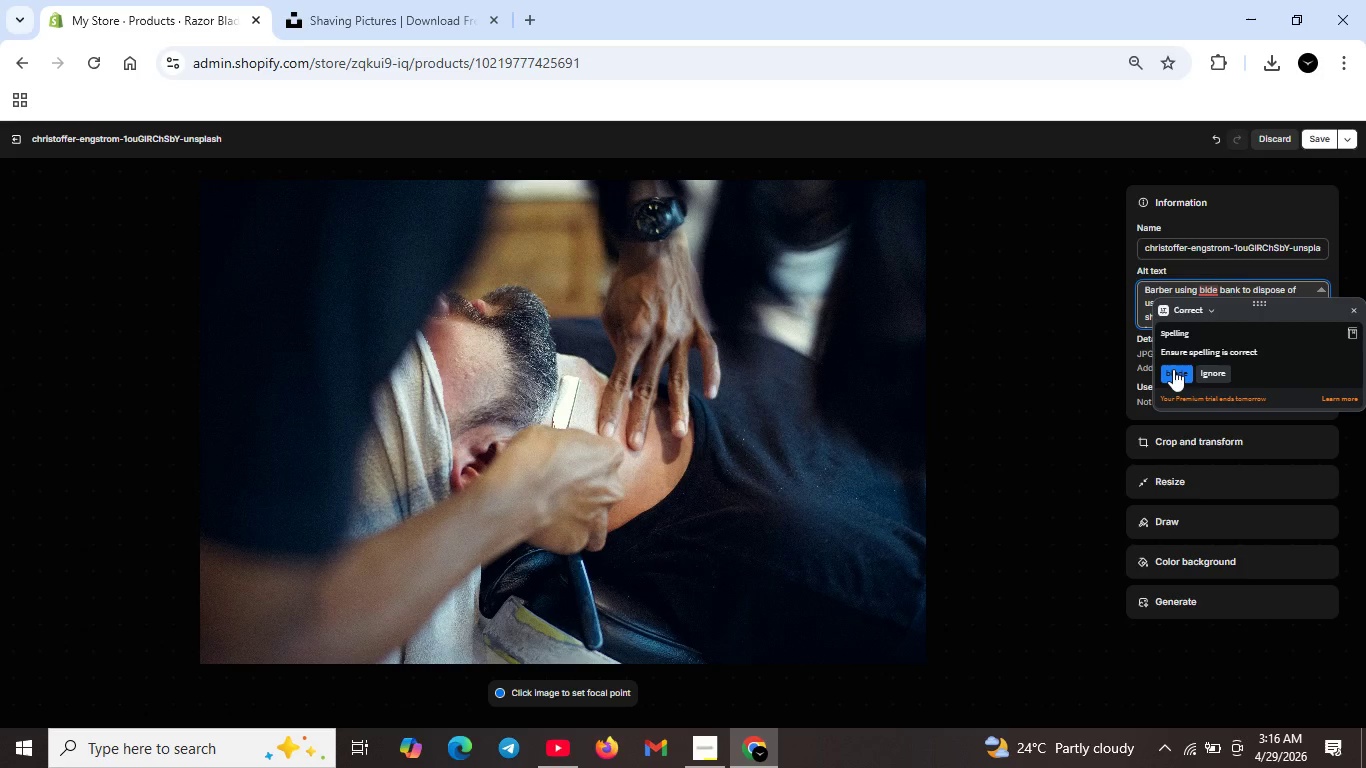 
left_click([1172, 370])
 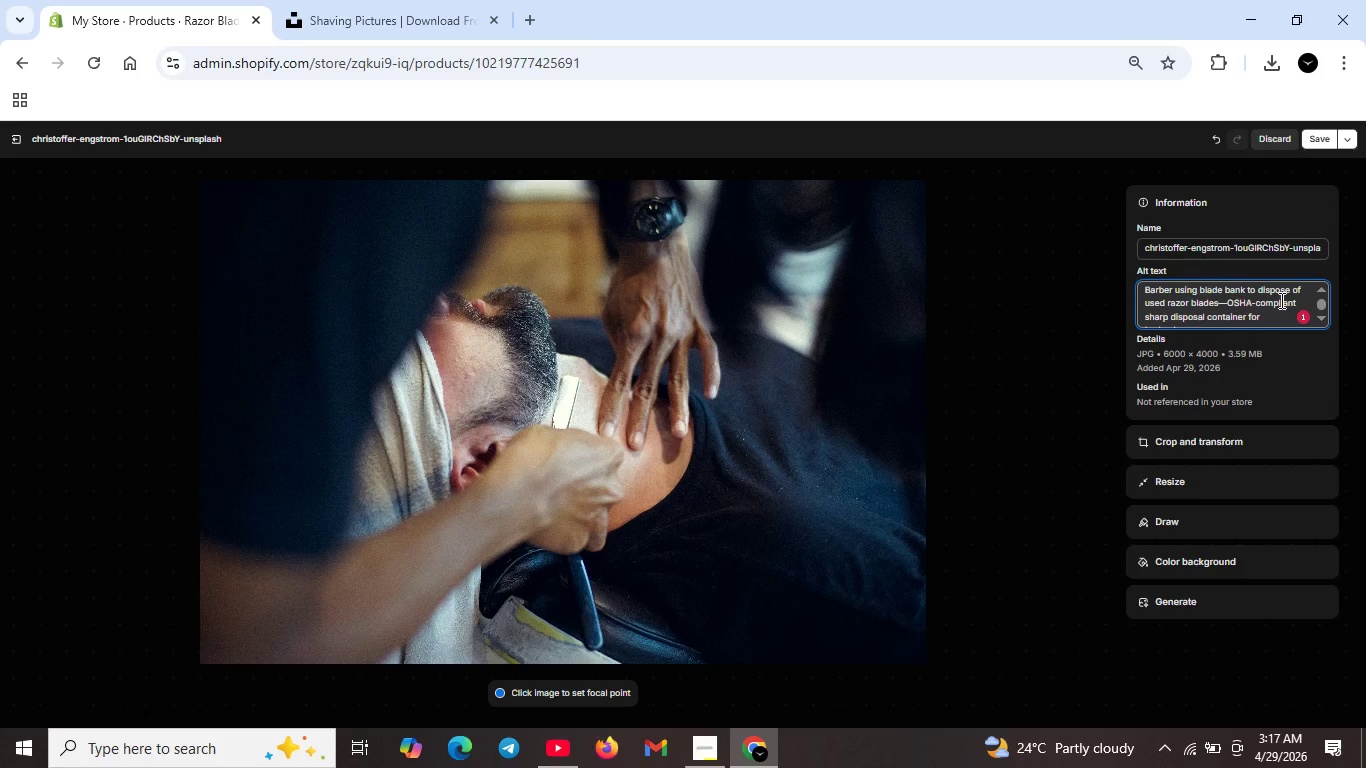 
wait(5.39)
 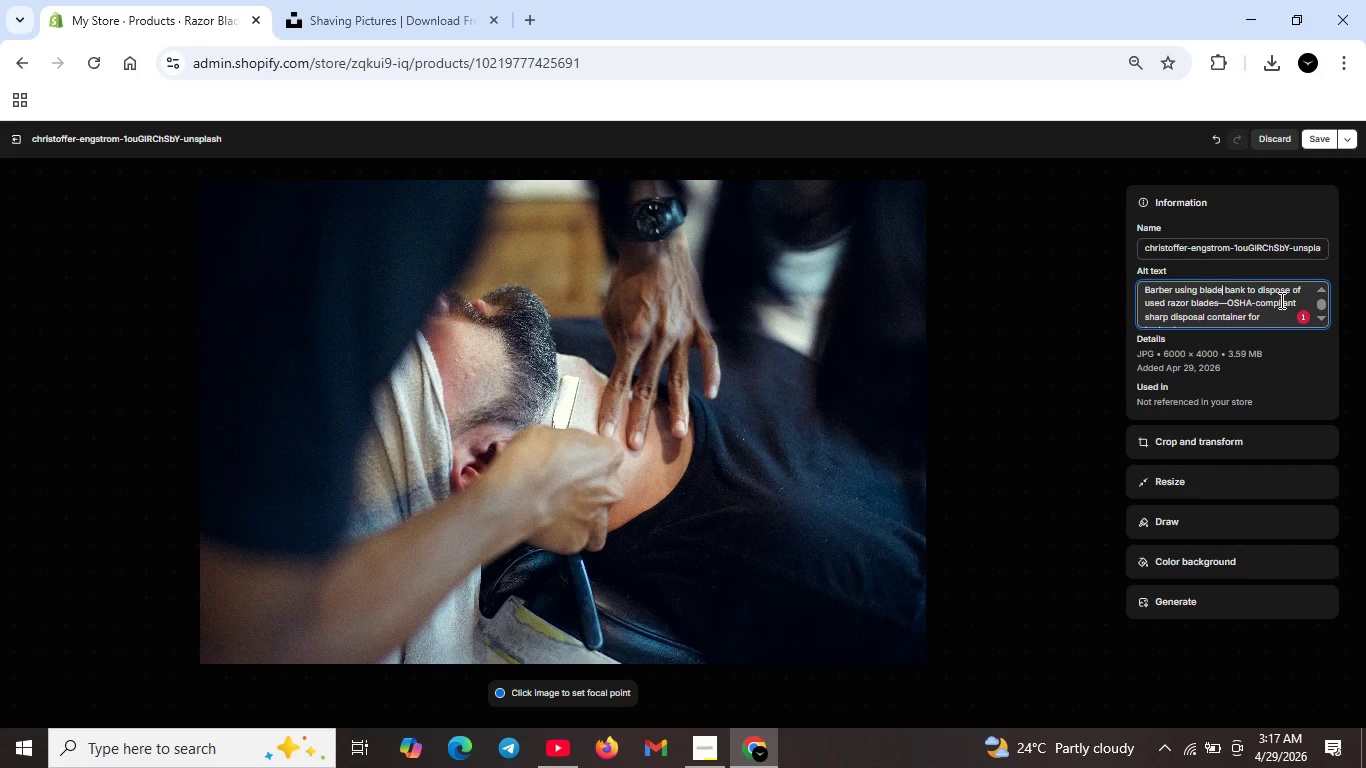 
scroll: coordinate [1280, 301], scroll_direction: down, amount: 3.0
 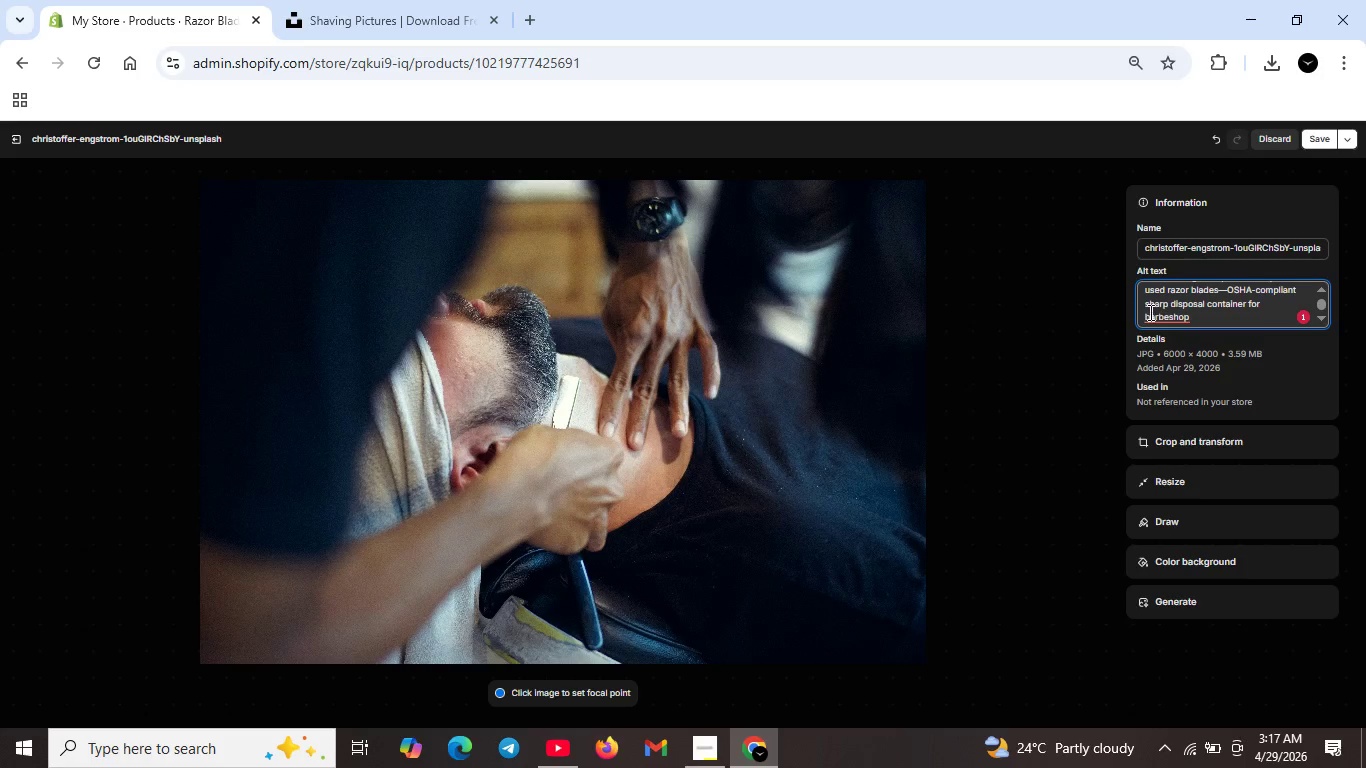 
left_click([1153, 313])
 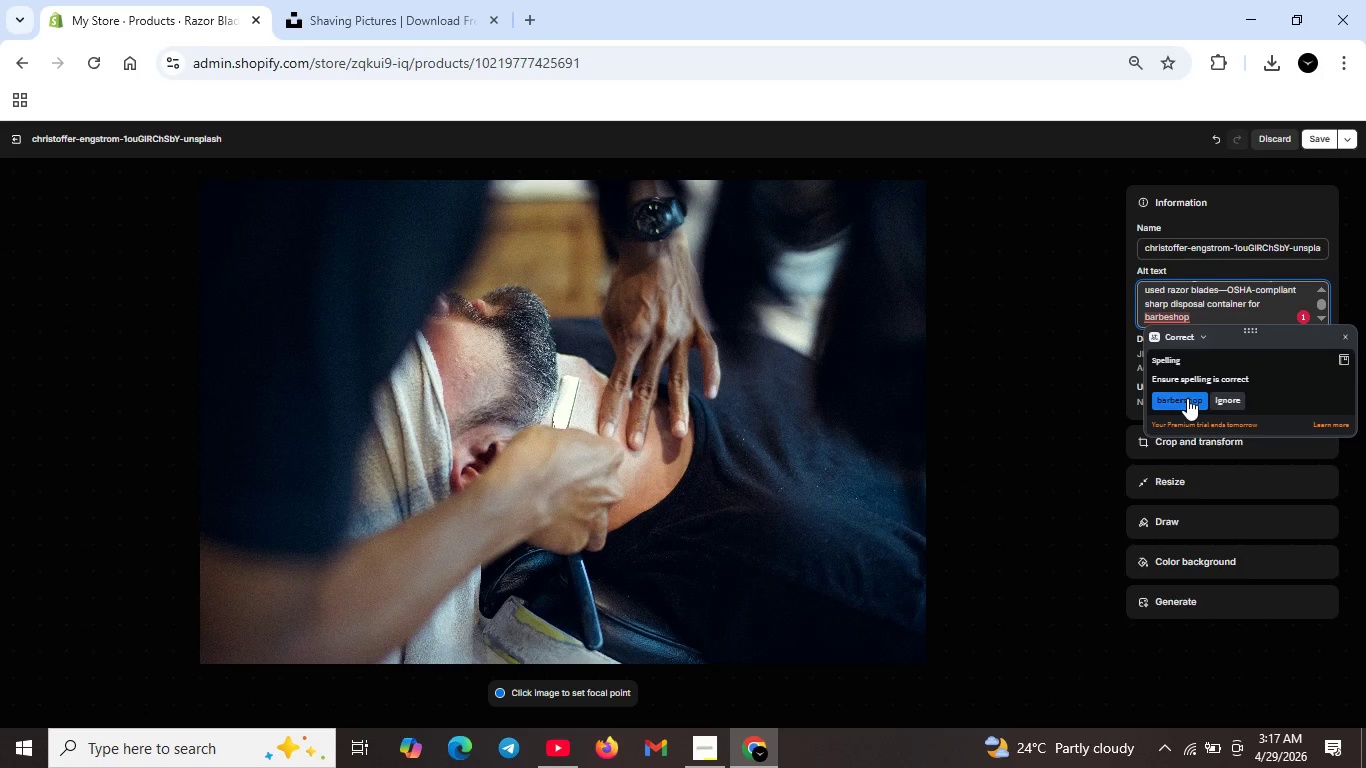 
left_click([1187, 398])
 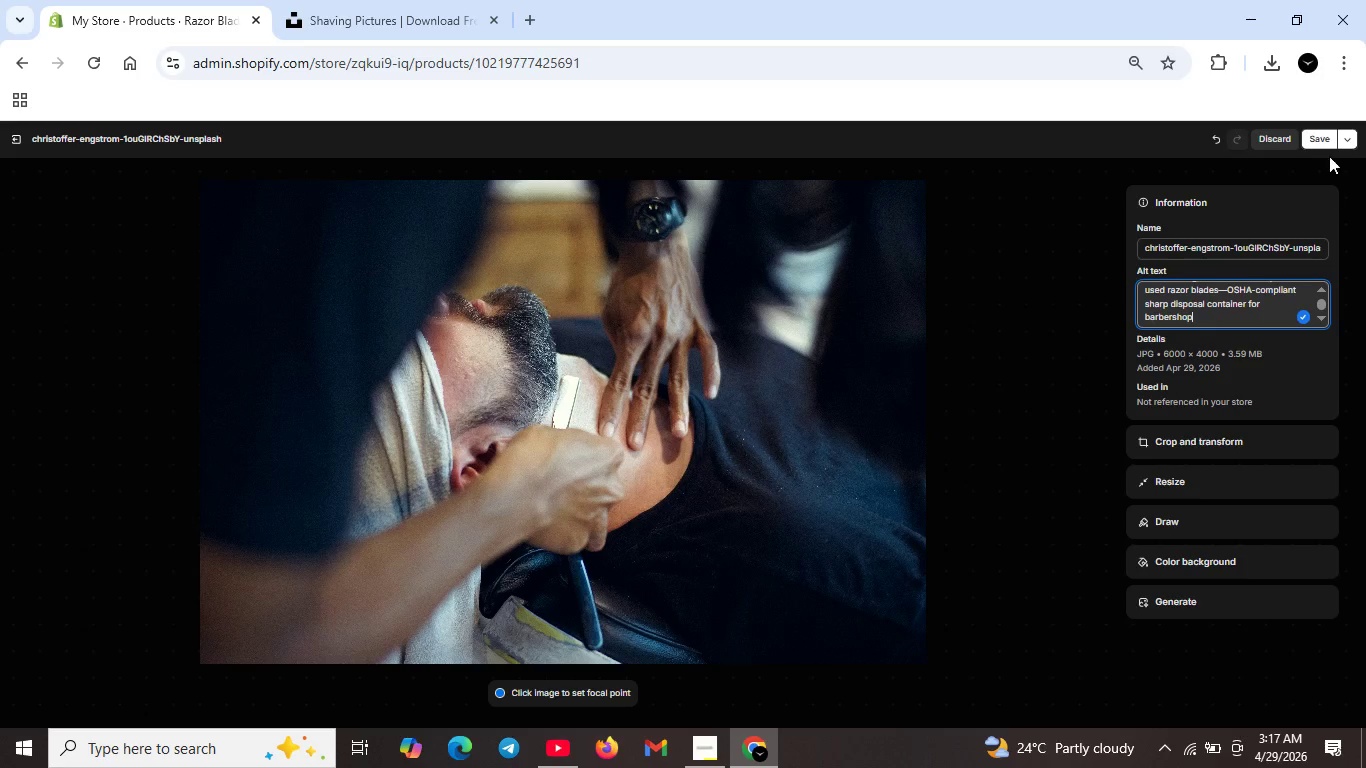 
left_click([1328, 140])
 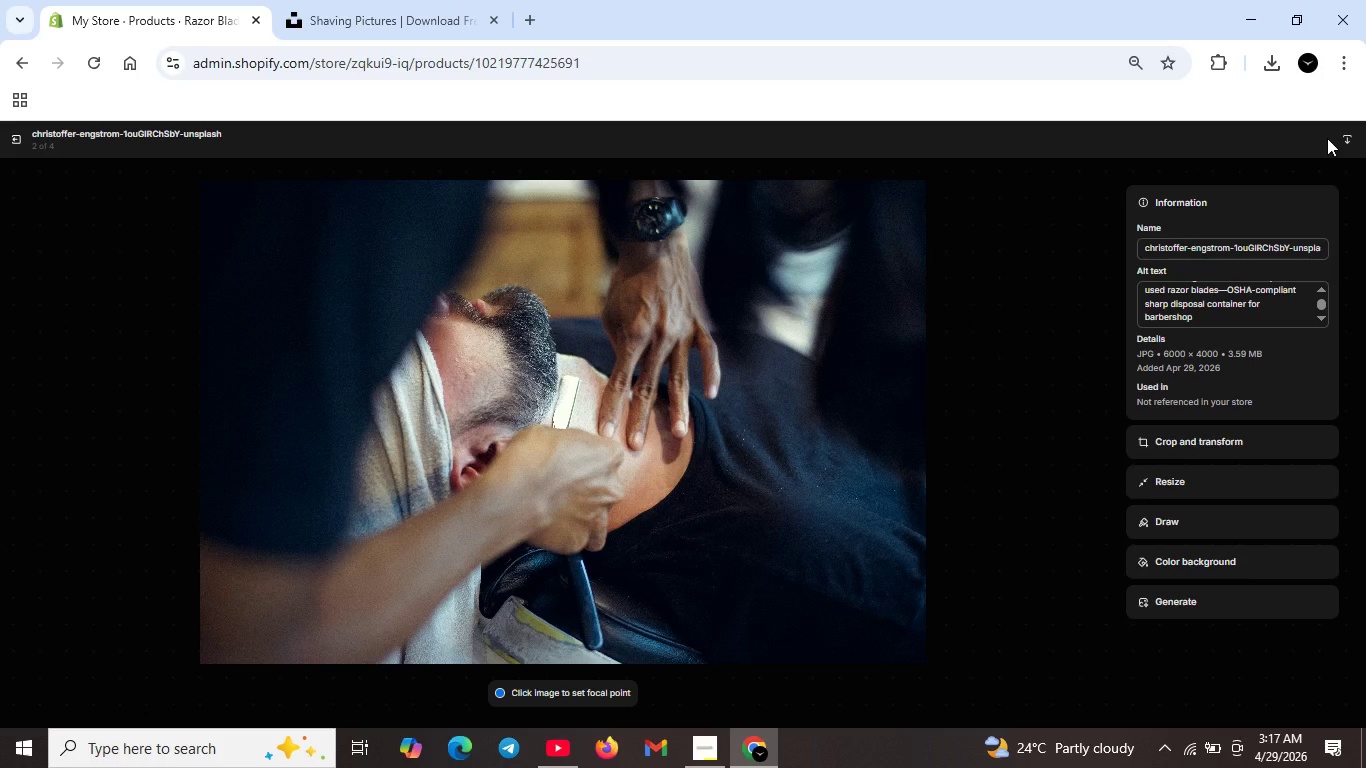 
scroll: coordinate [1327, 138], scroll_direction: up, amount: 1.0
 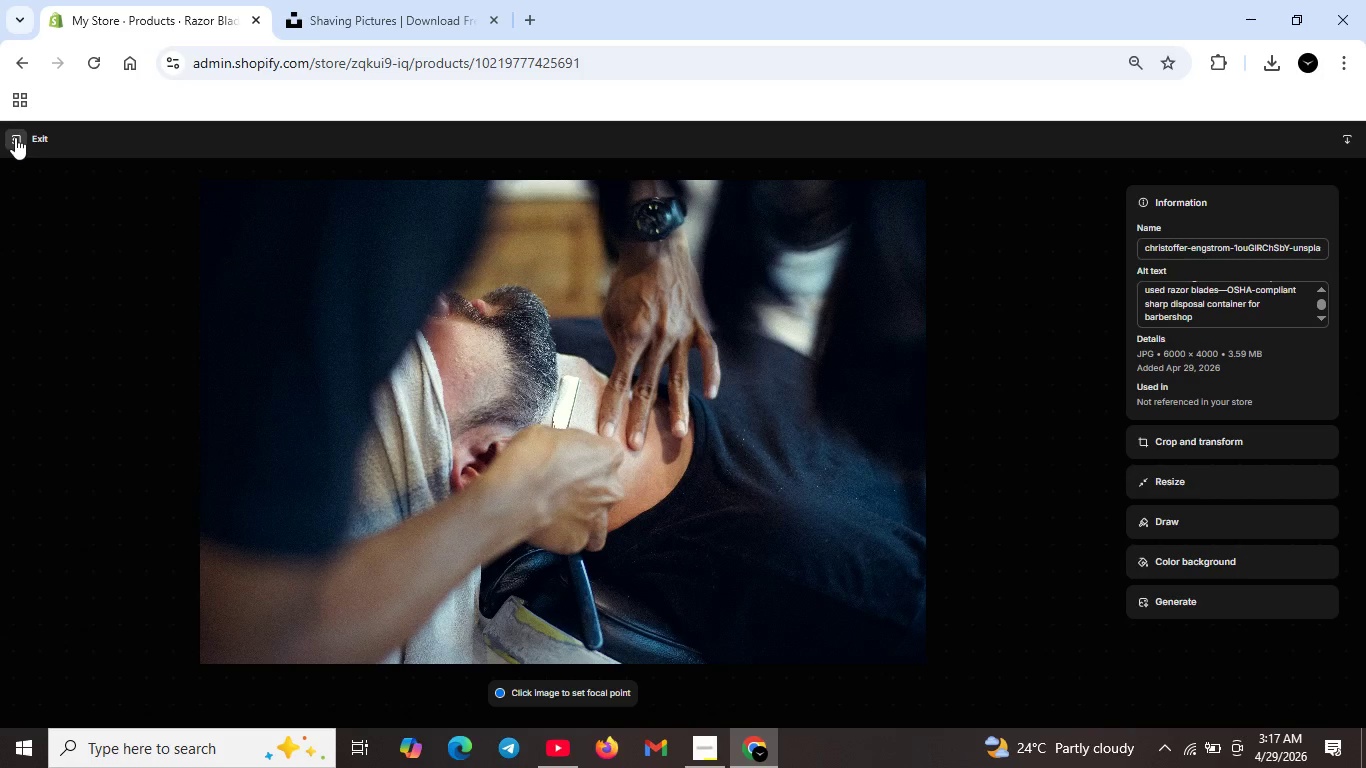 
left_click([17, 137])
 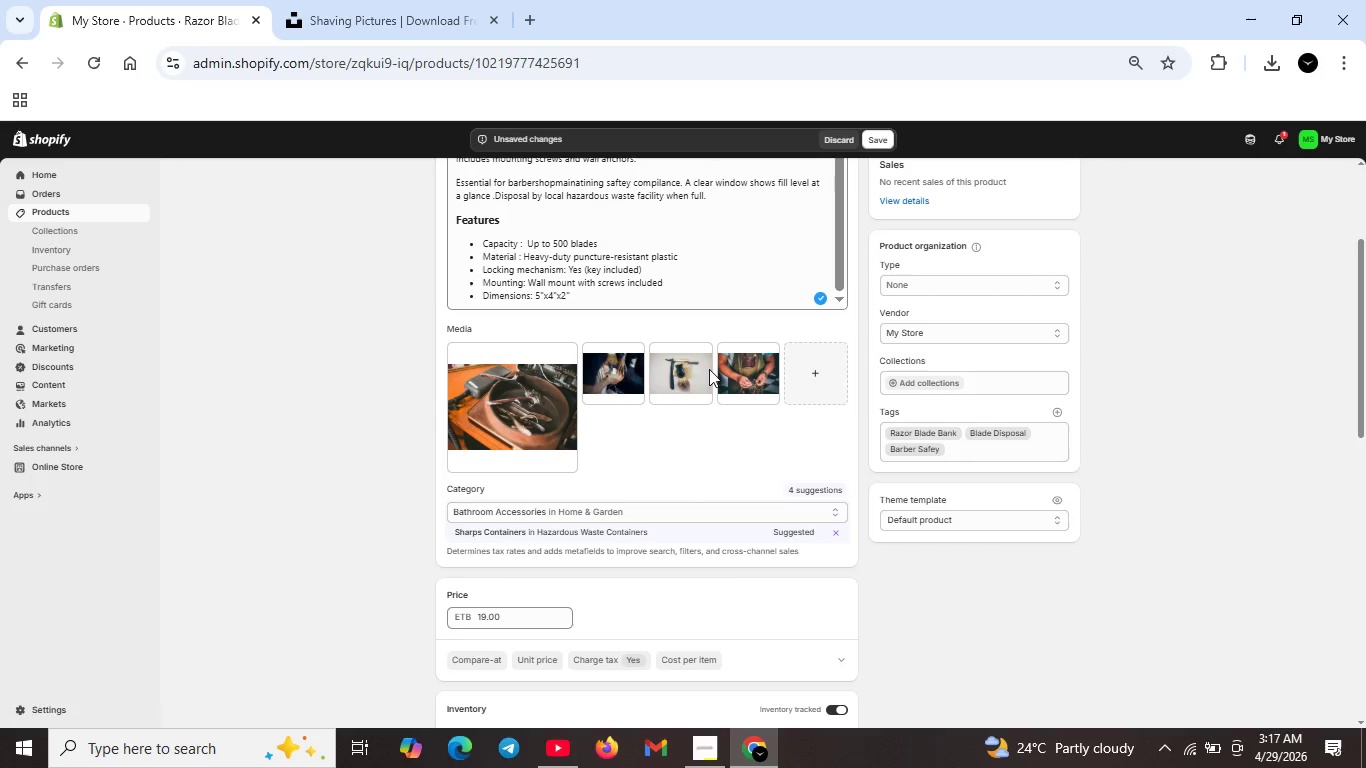 
double_click([694, 371])
 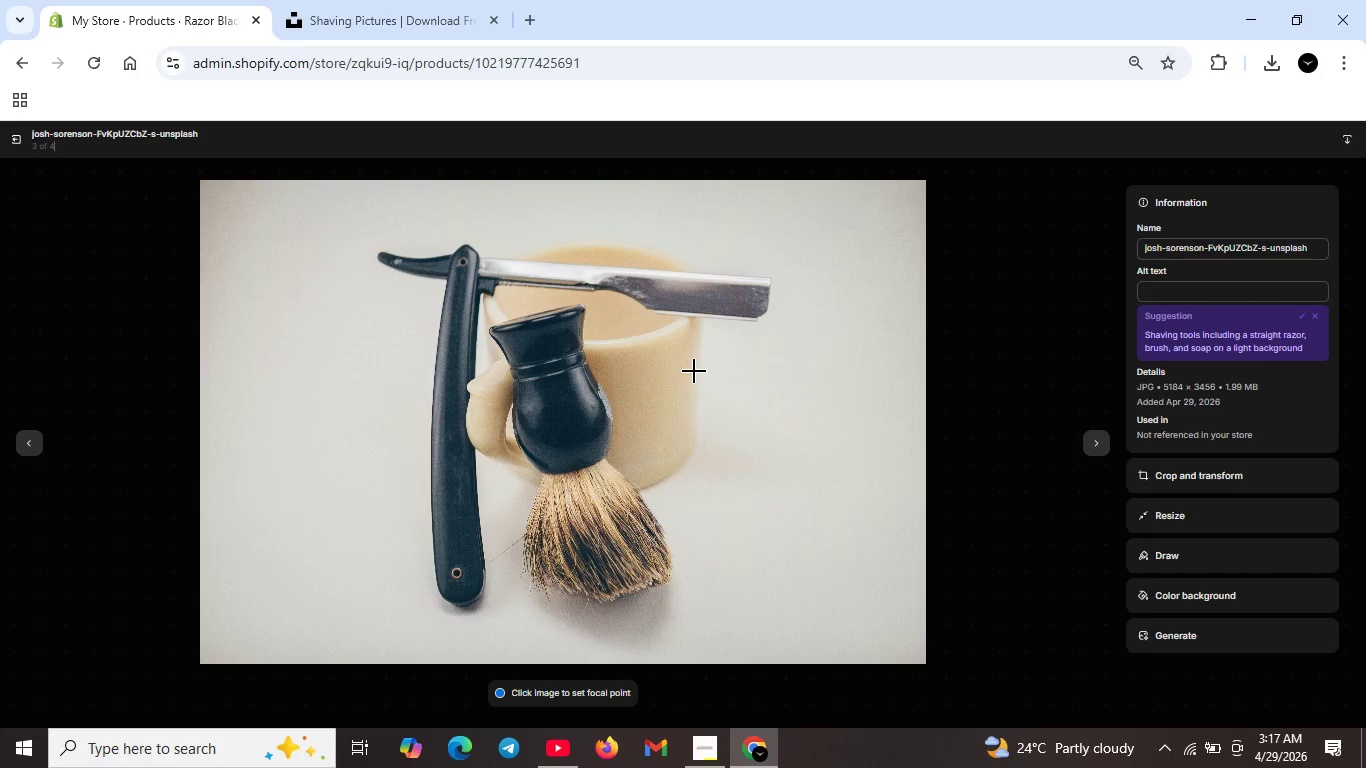 
wait(21.11)
 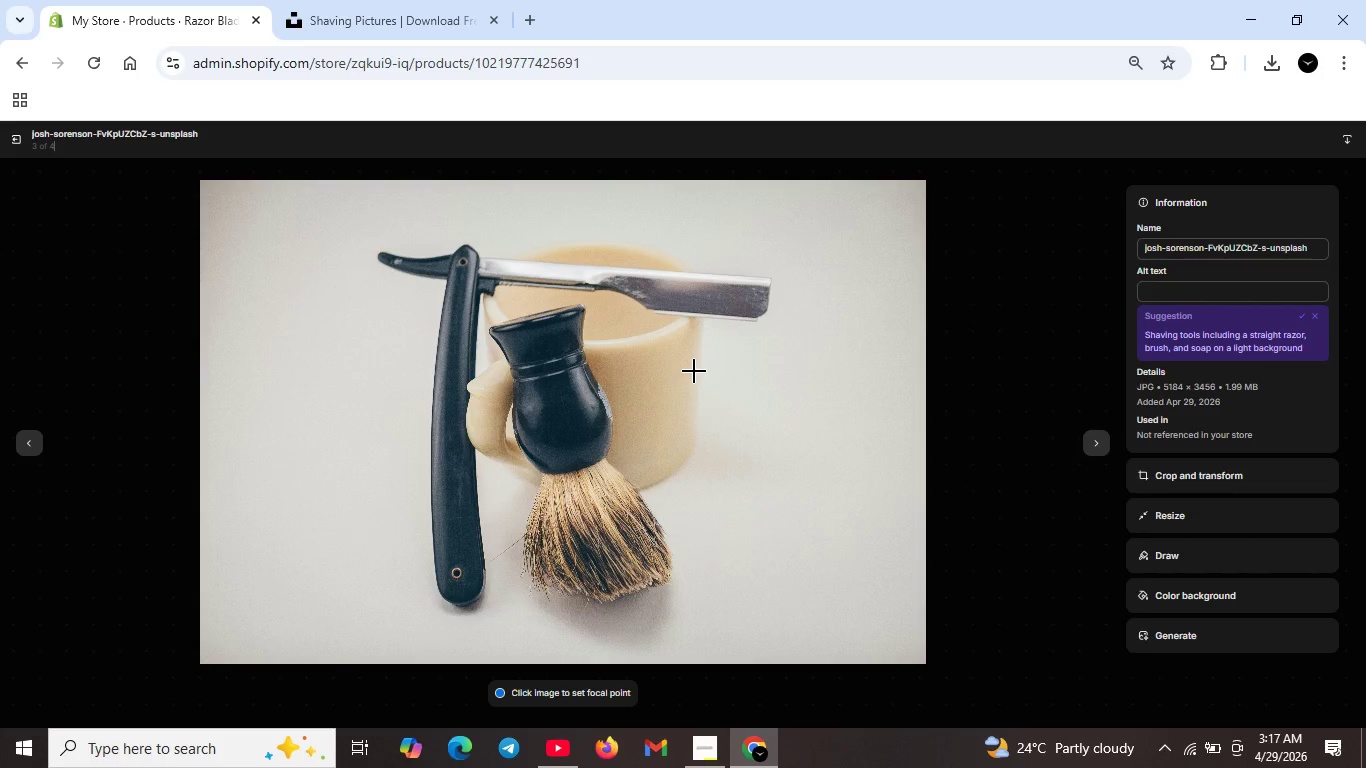 
type(Clos-up of blade bnak one -way slot lockin )
key(Backspace)
type(g mechanism -secure disposal for uo to 500 usd blades)
 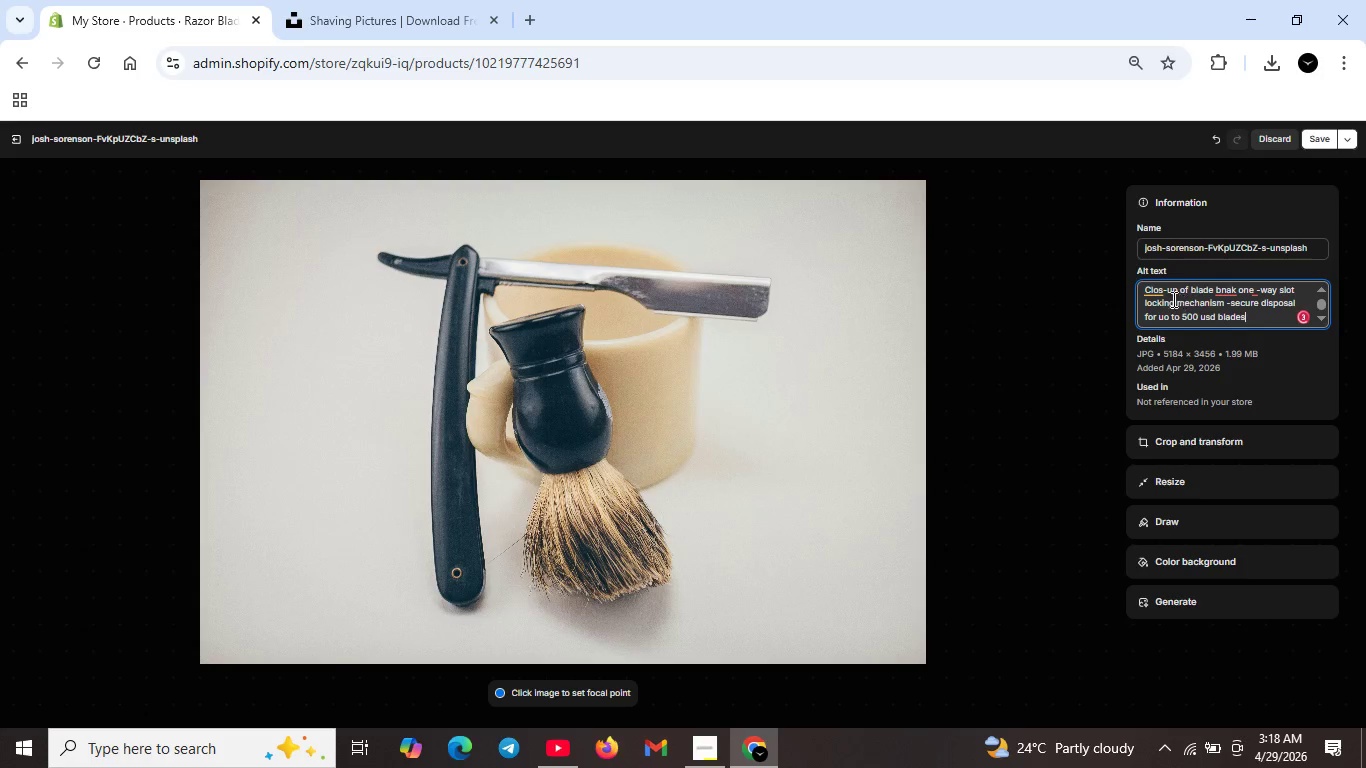 
left_click([1155, 290])
 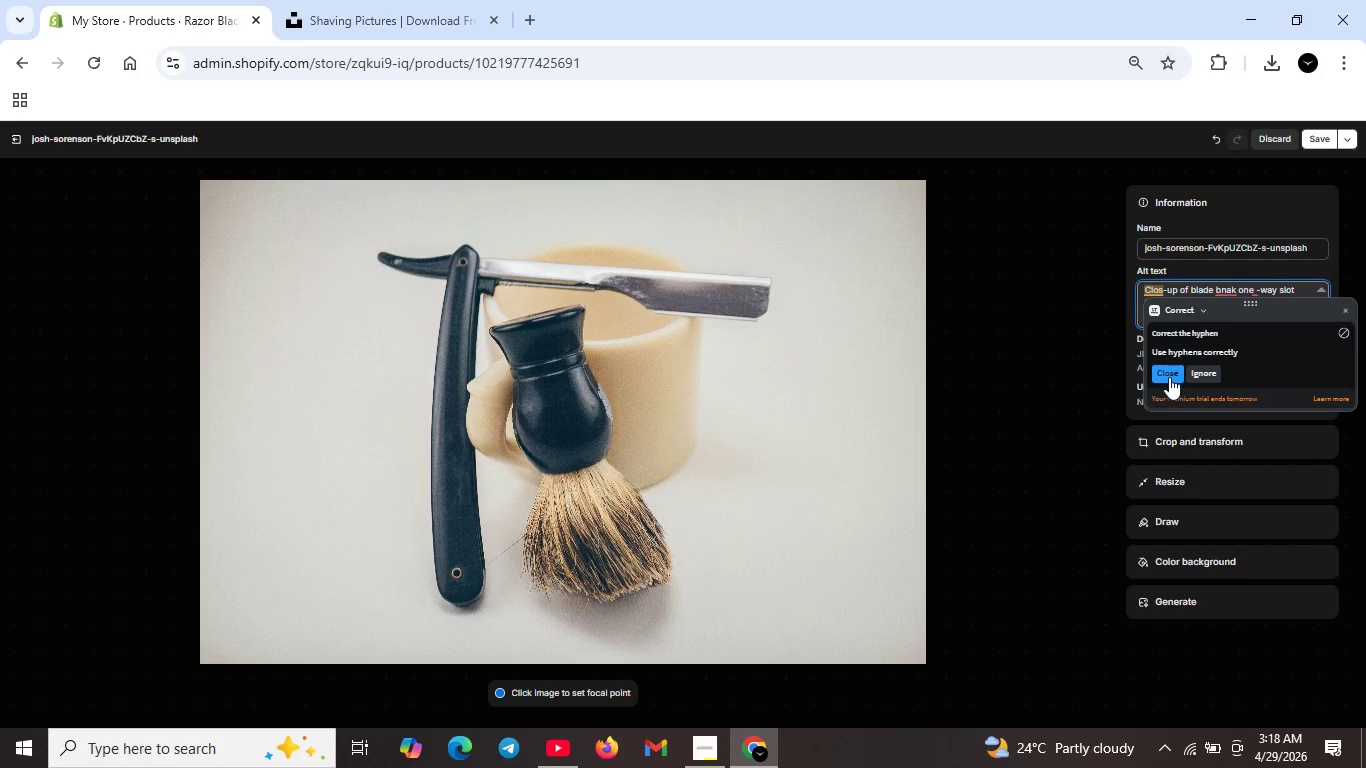 
left_click([1169, 379])
 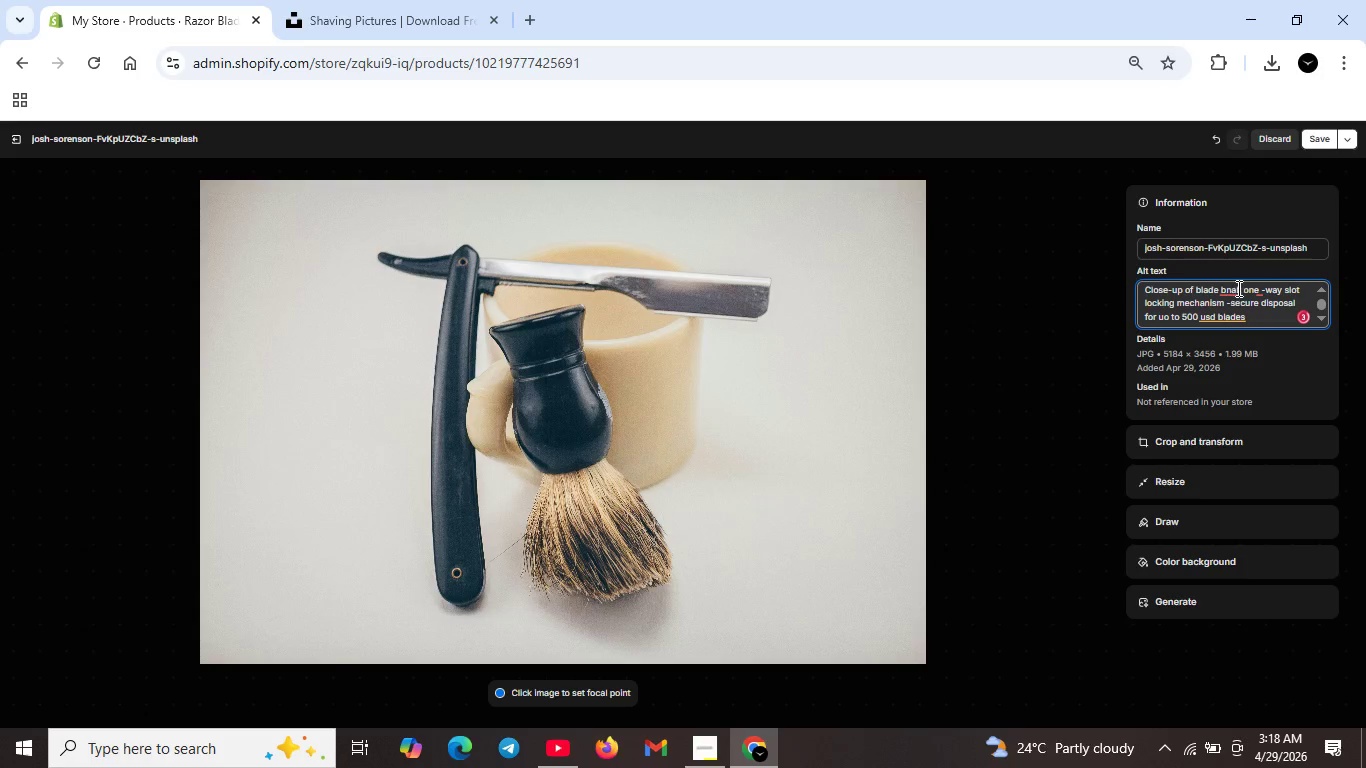 
left_click([1235, 287])
 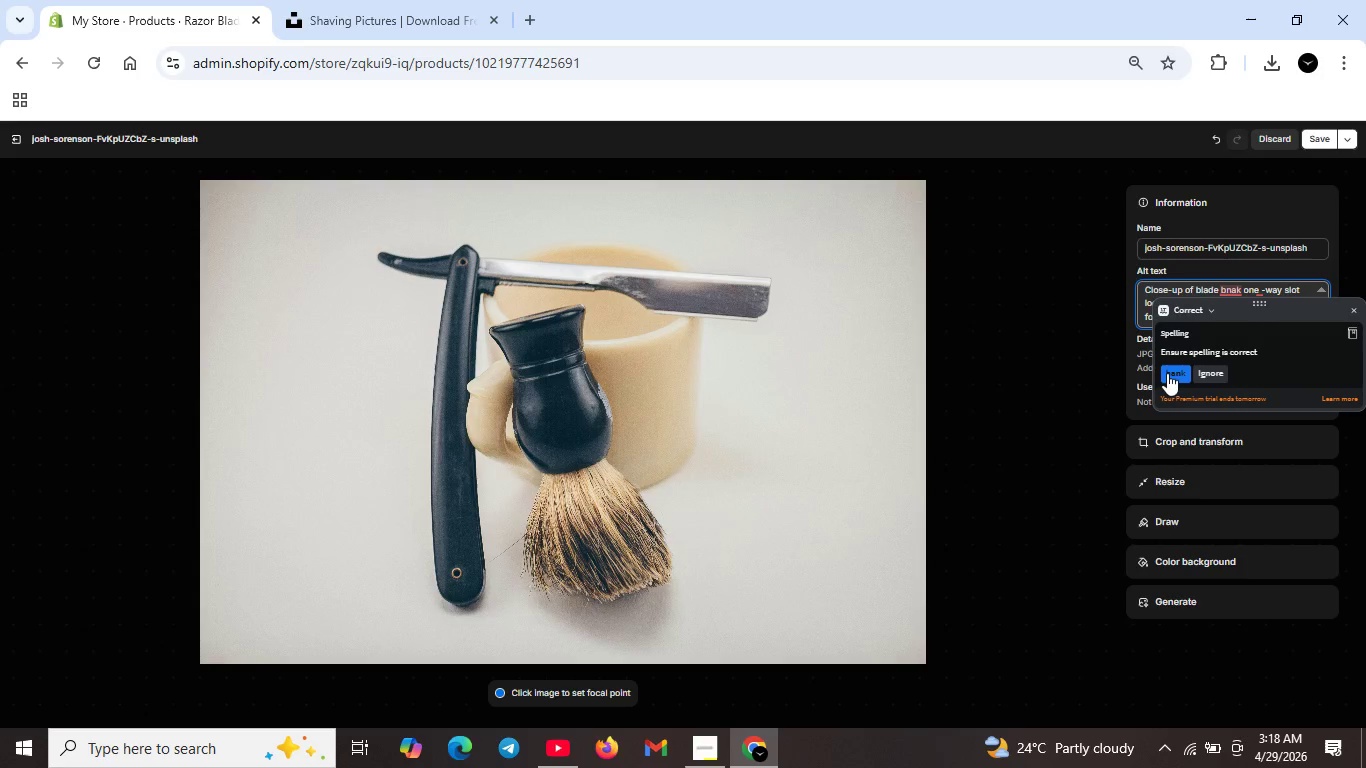 
left_click([1170, 372])
 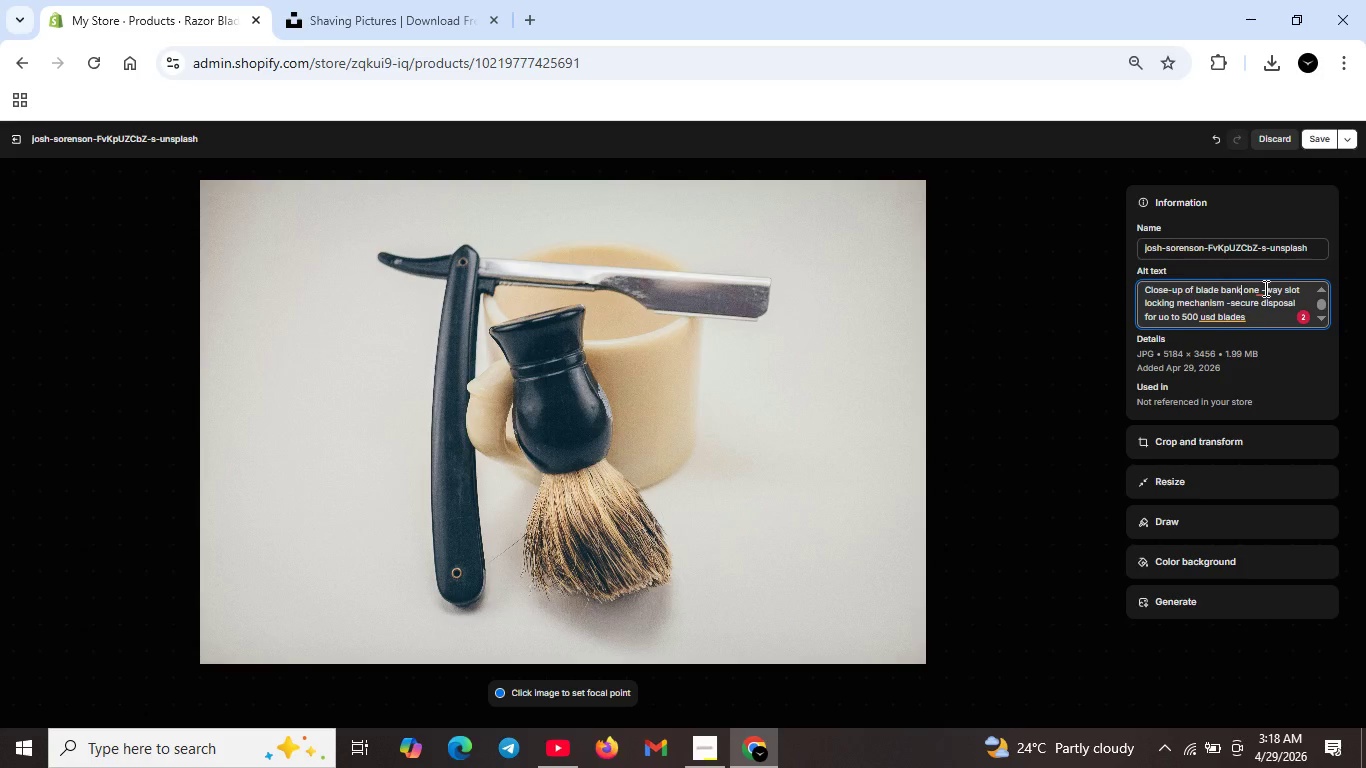 
left_click([1256, 291])
 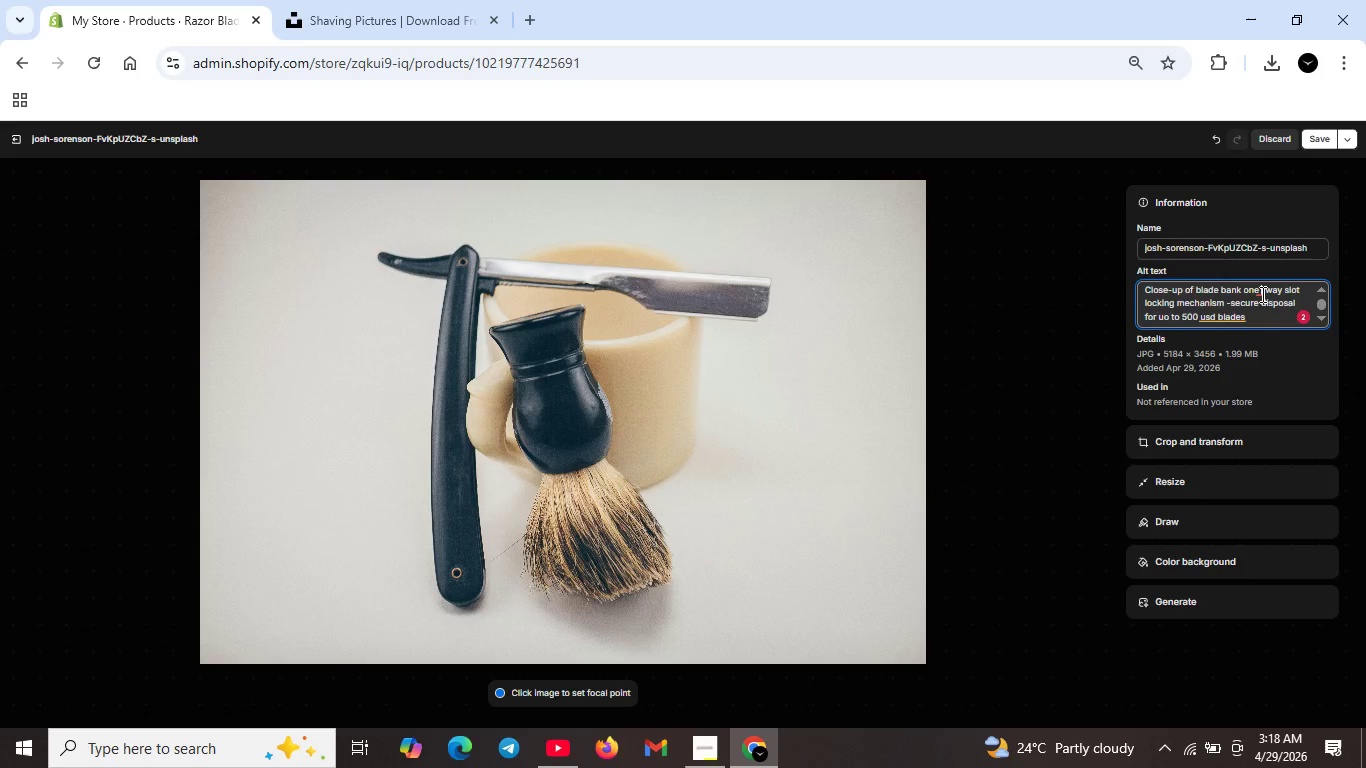 
left_click([1261, 294])
 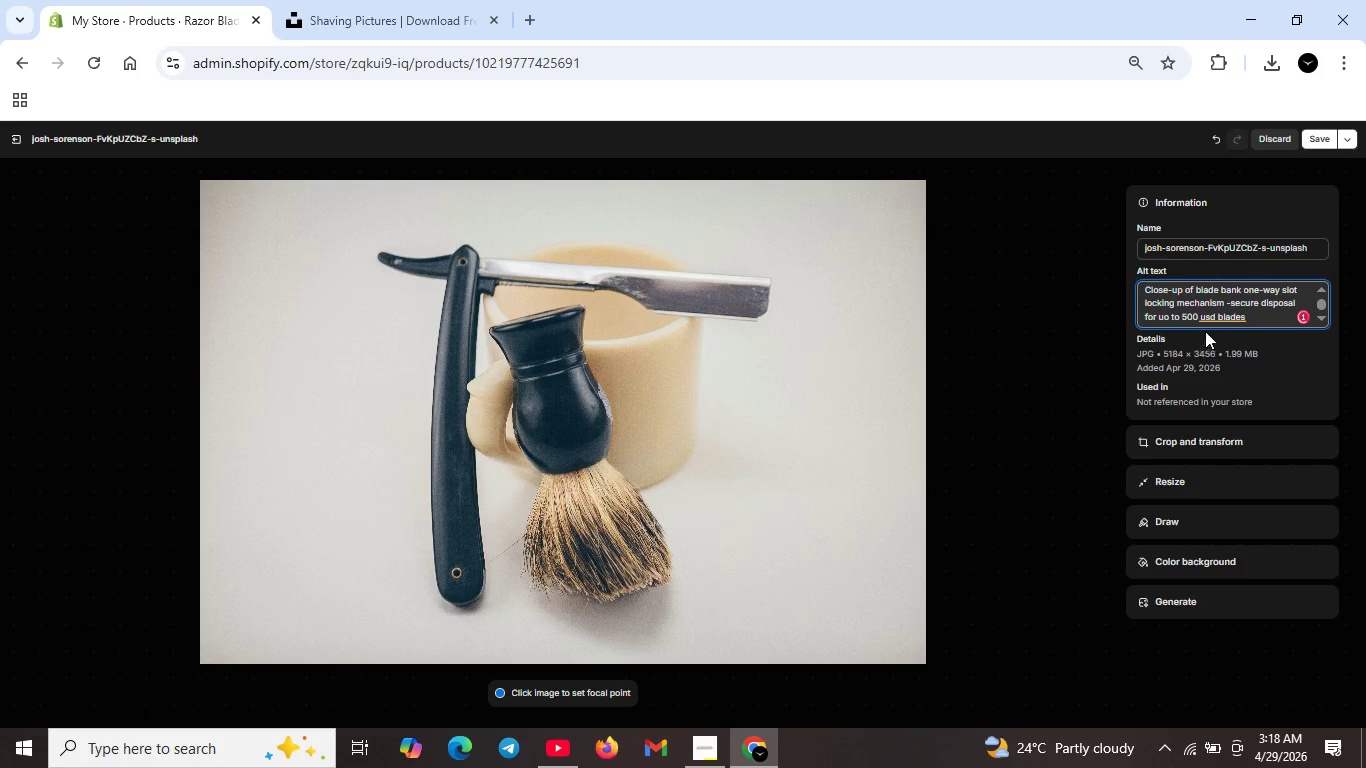 
left_click([1220, 321])
 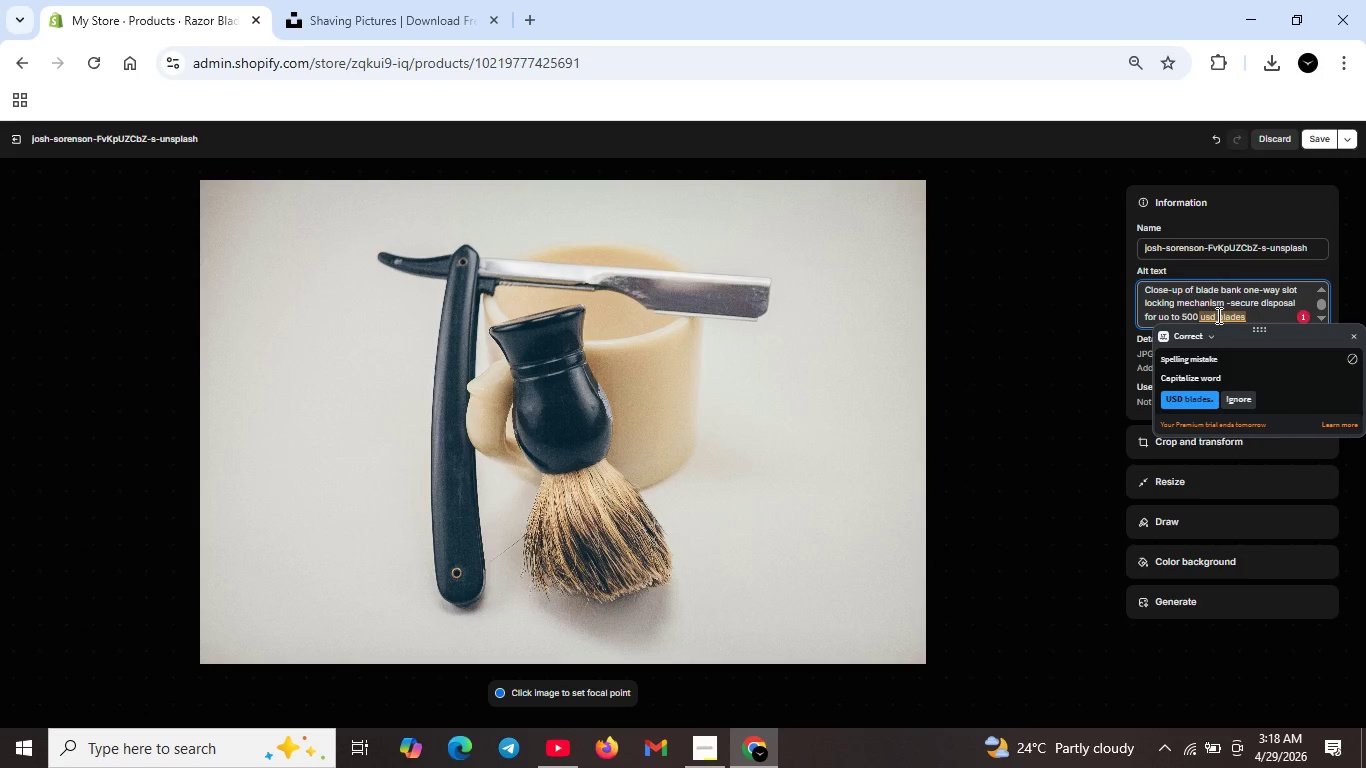 
left_click([1213, 315])
 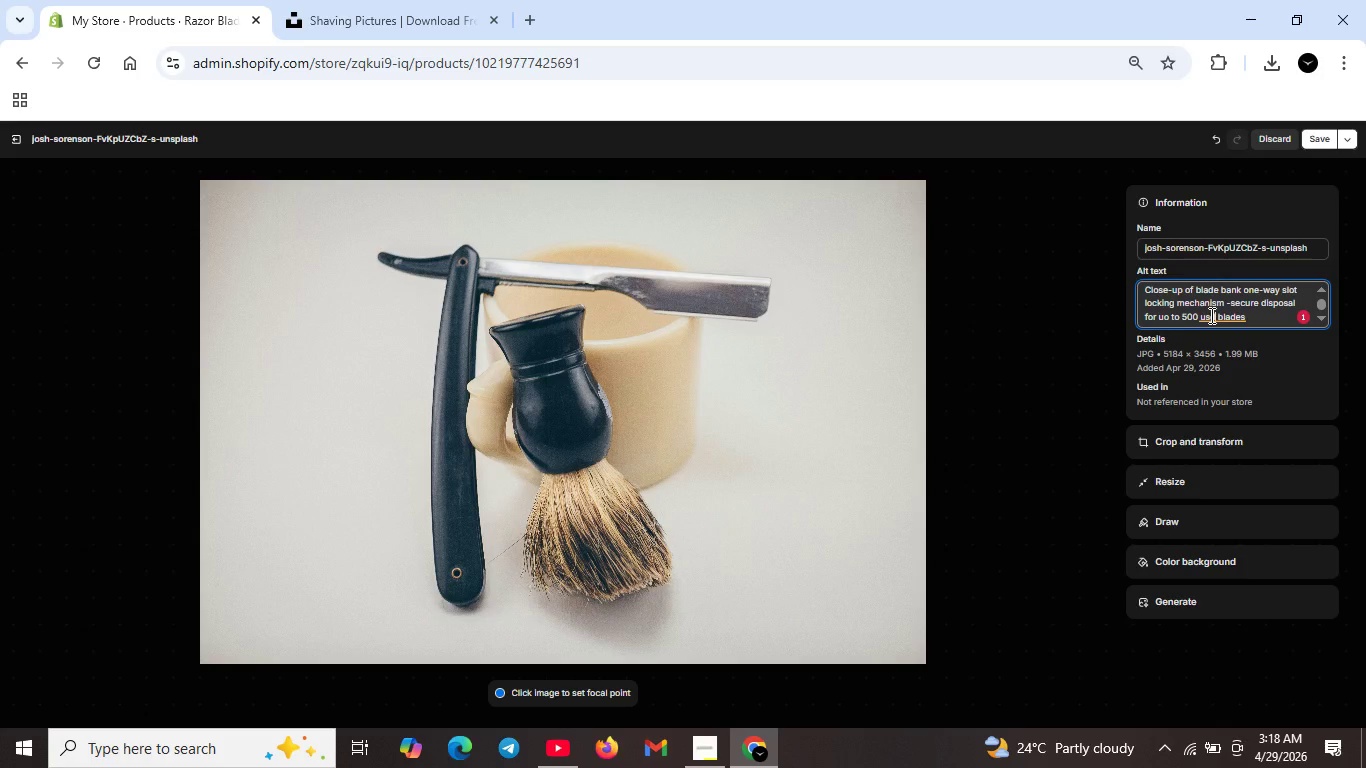 
key(ArrowLeft)
 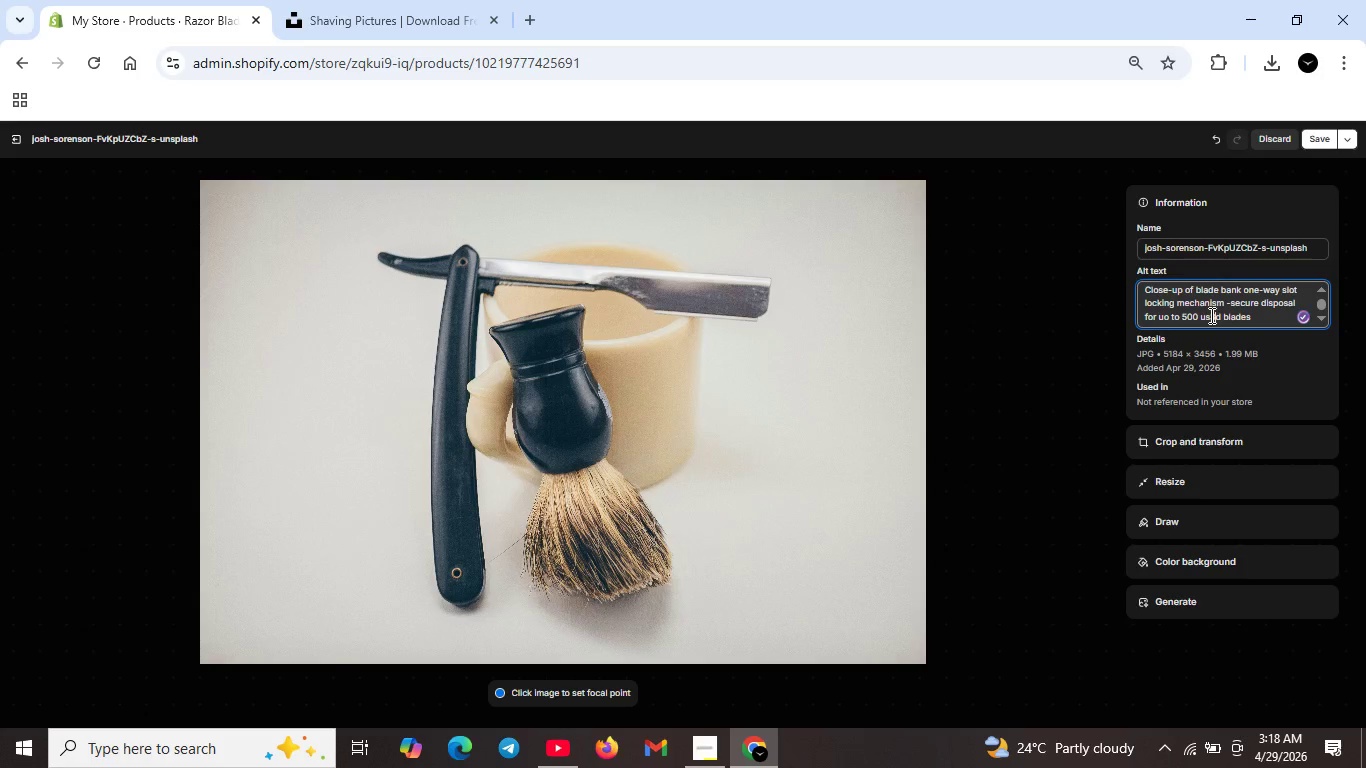 
key(3)
 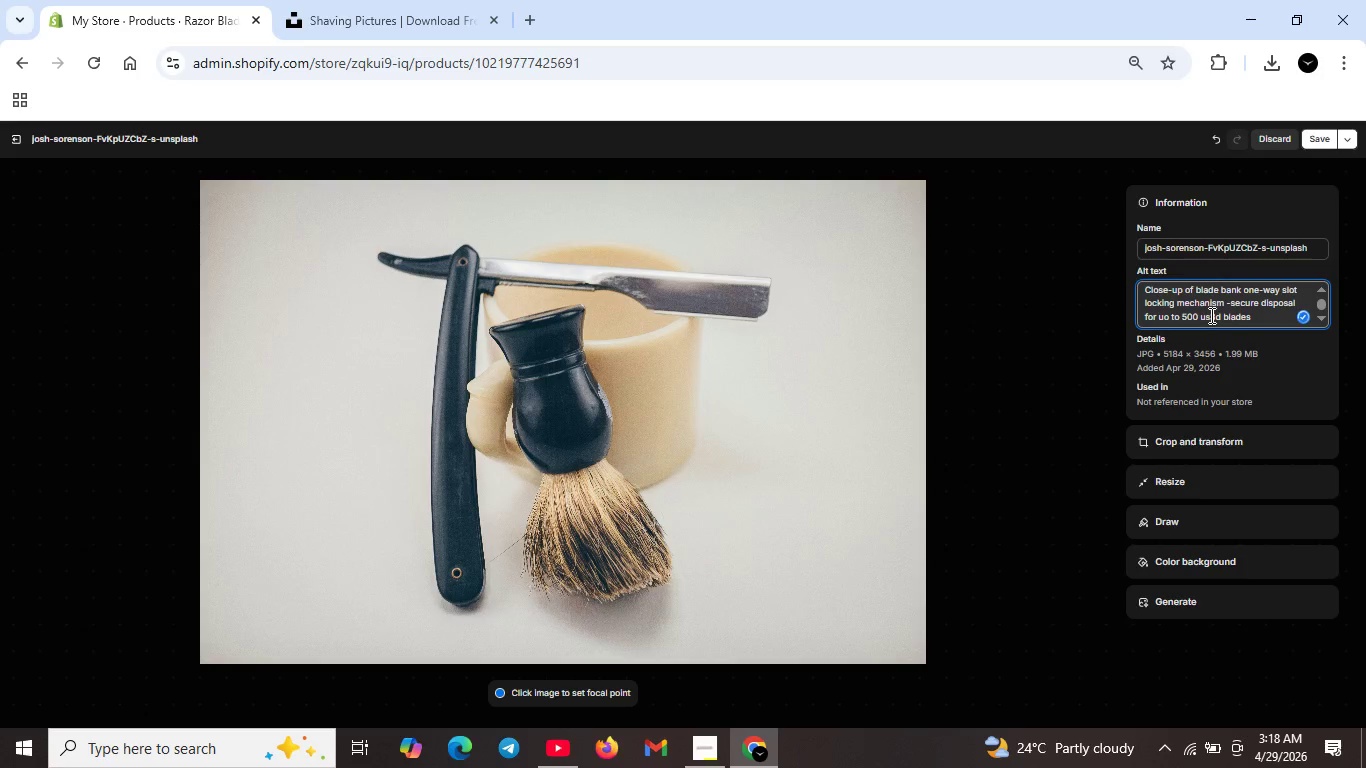 
key(Backspace)
 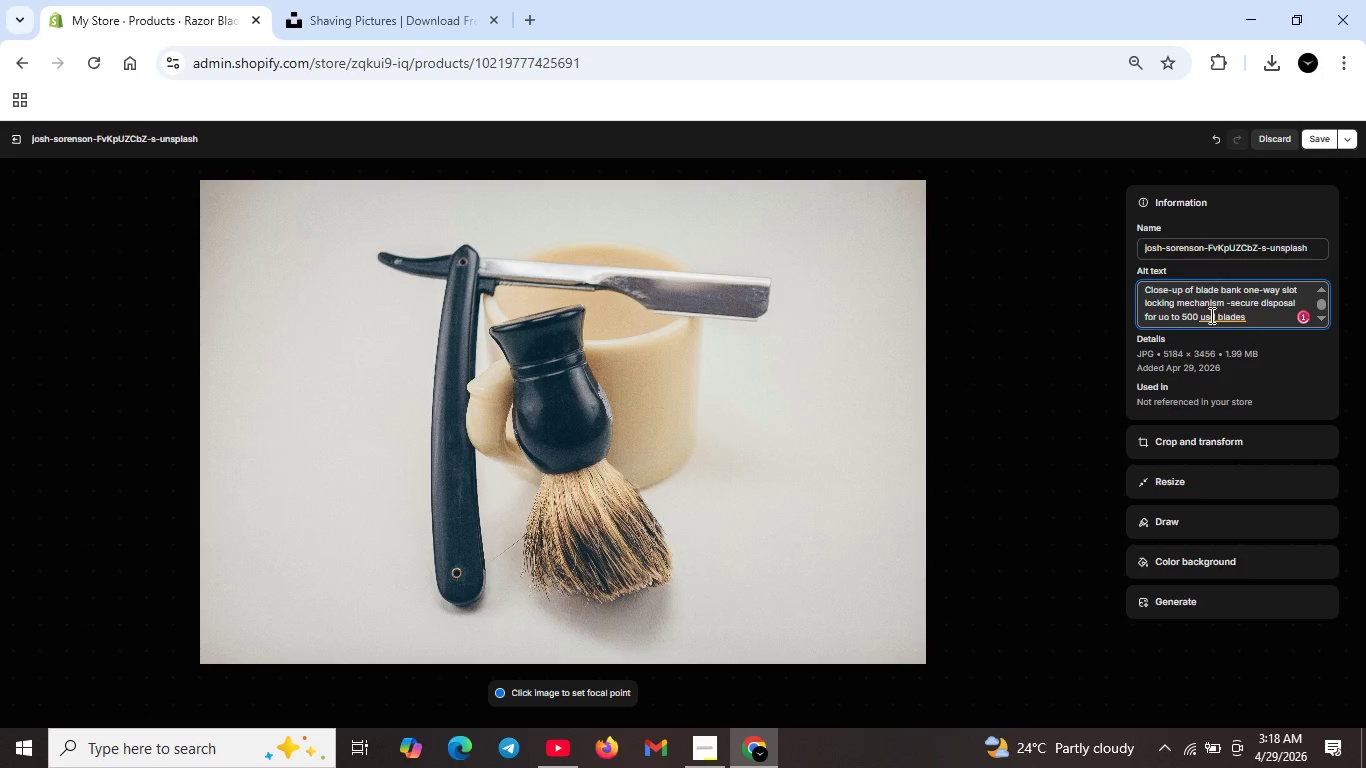 
key(E)
 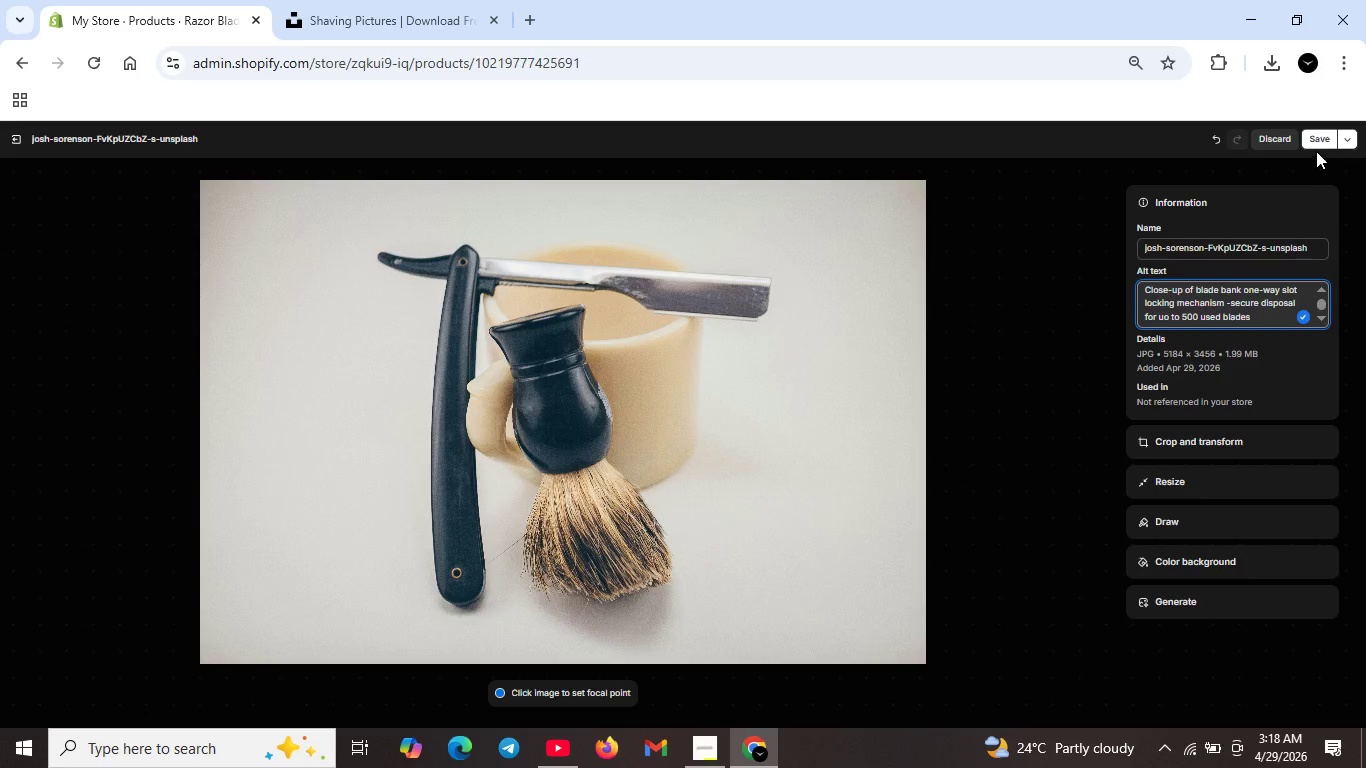 
left_click([1320, 139])
 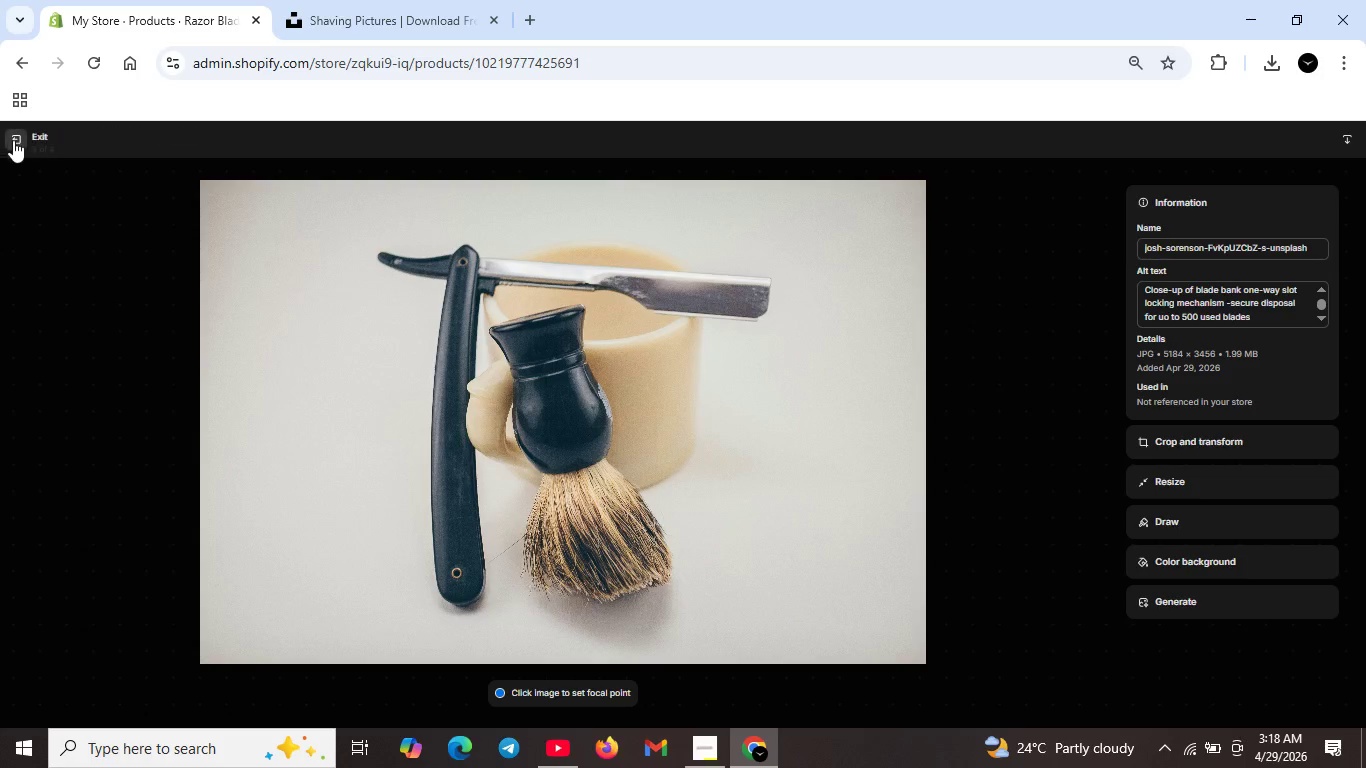 
left_click([17, 141])
 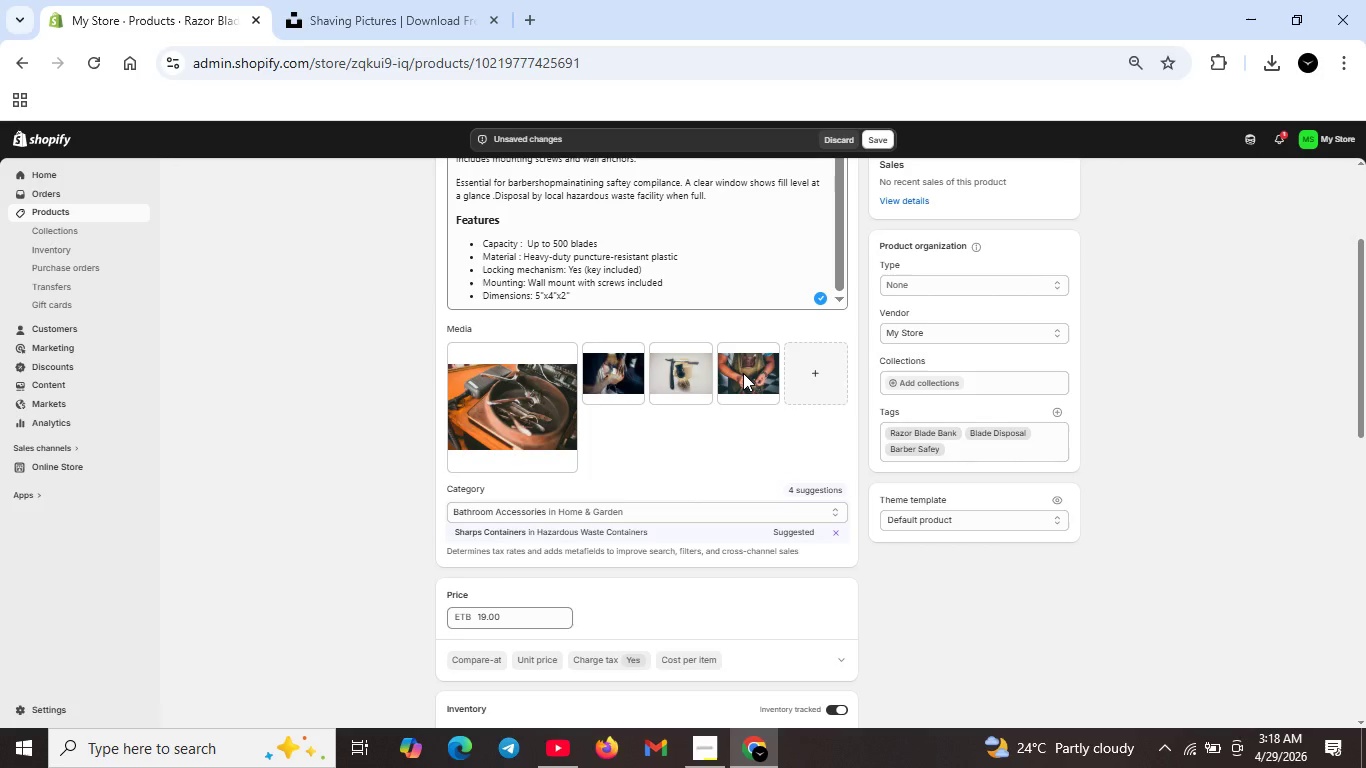 
double_click([743, 373])
 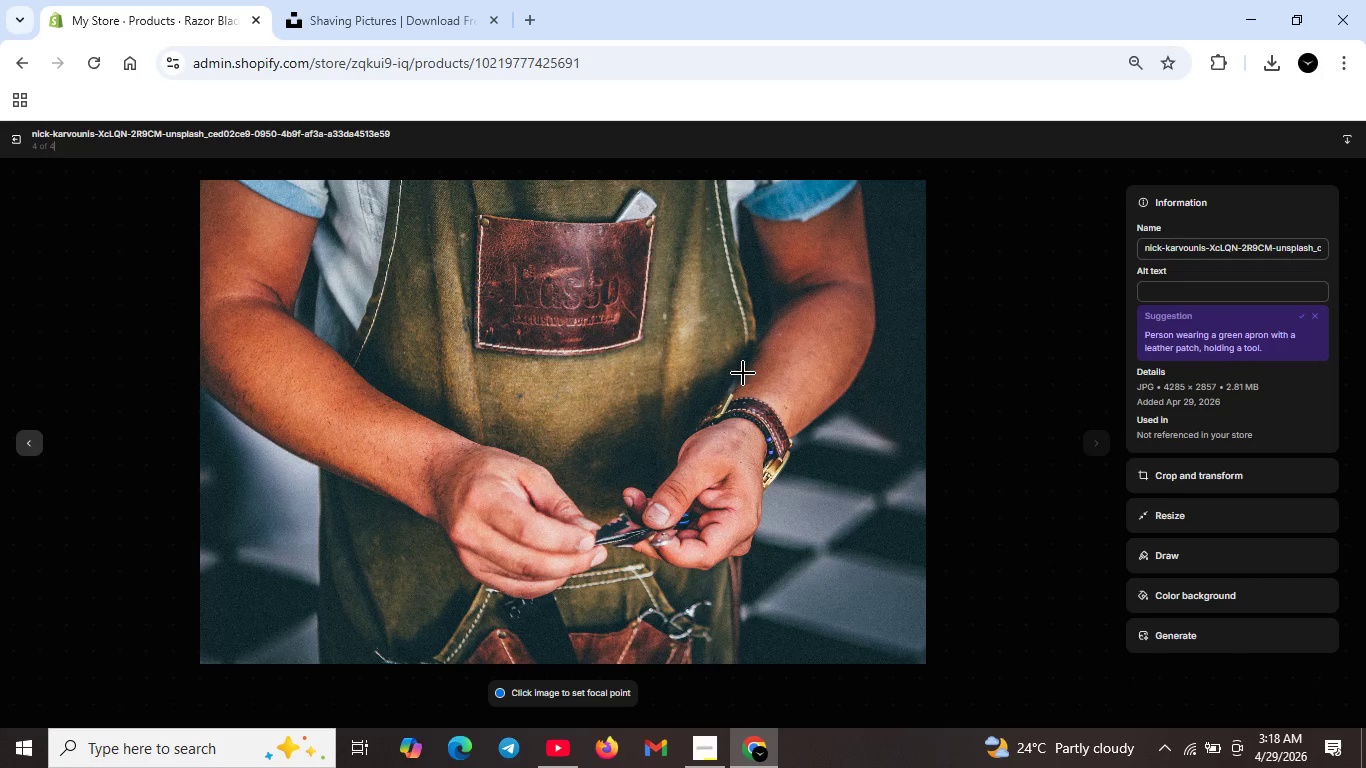 
wait(12.58)
 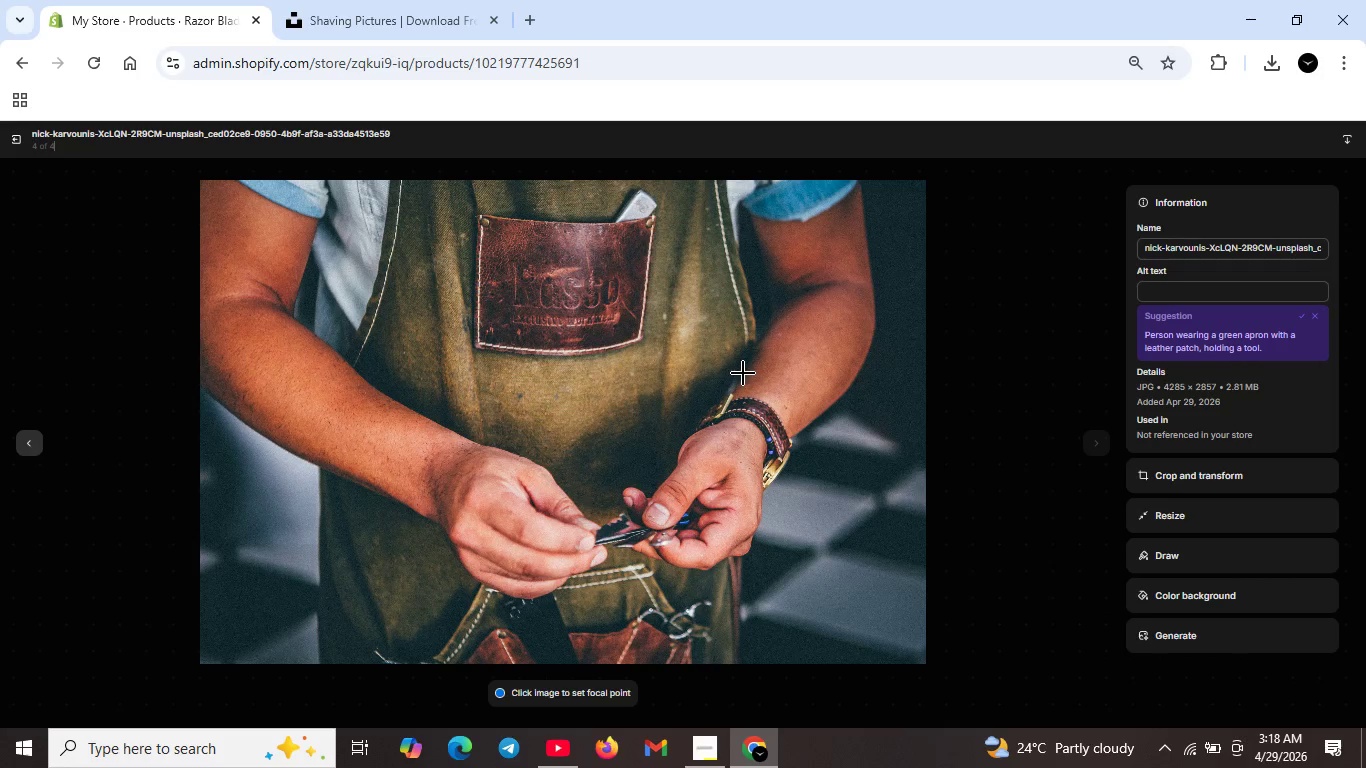 
left_click([1176, 294])
 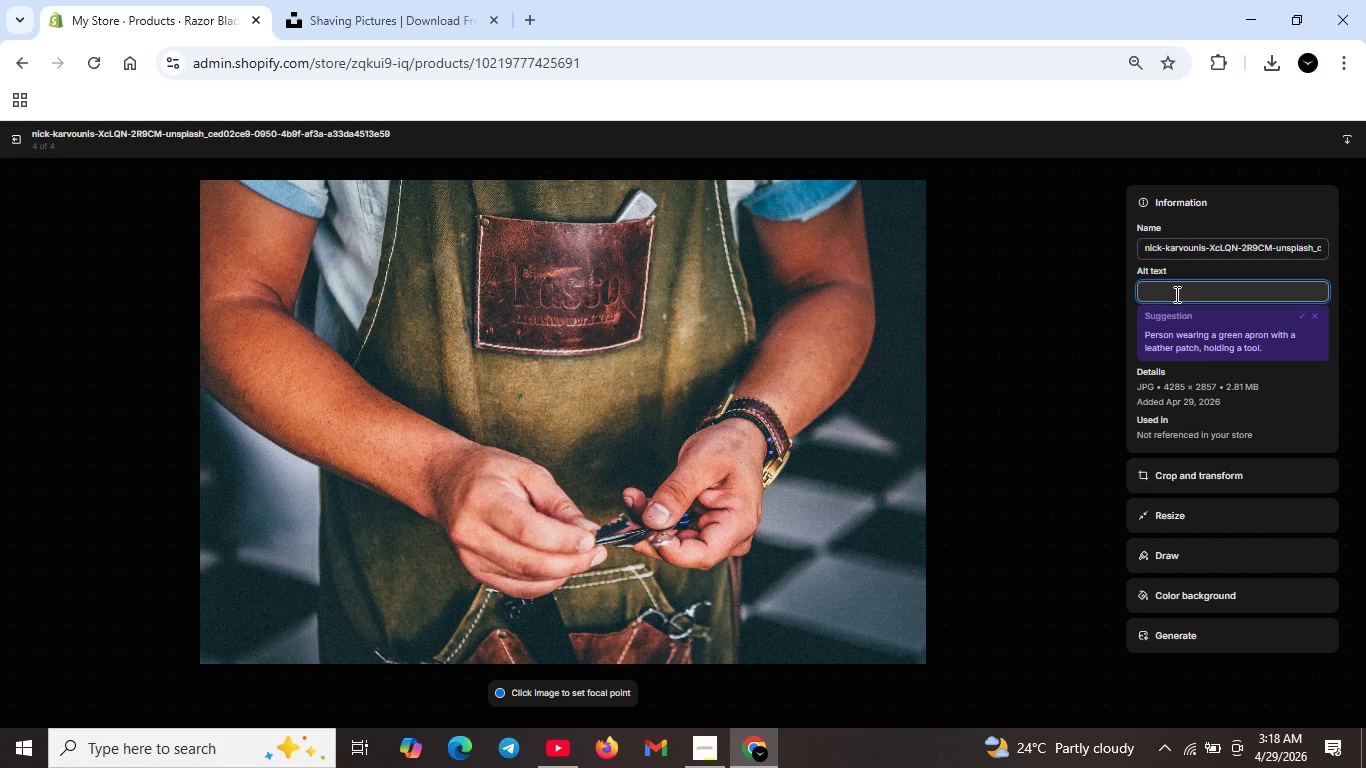 
type(Razor blade)
 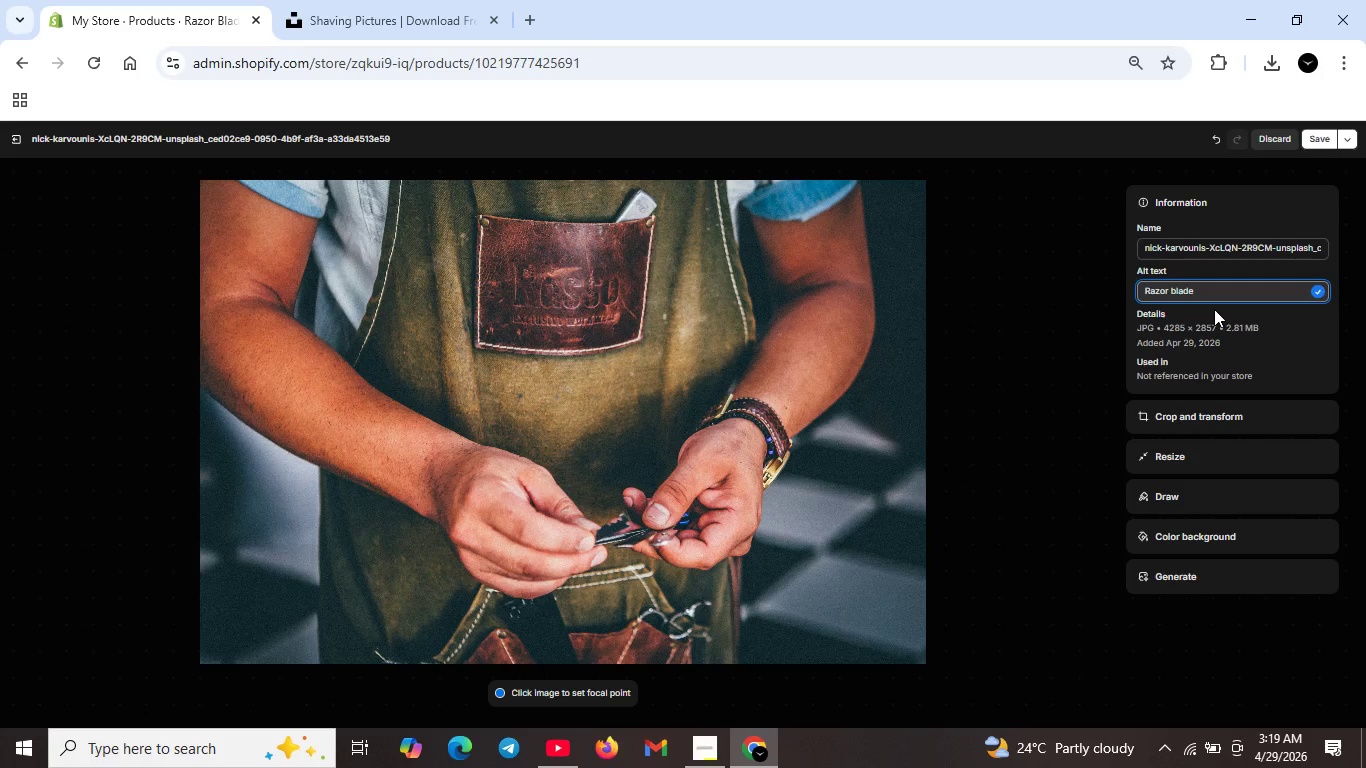 
wait(12.91)
 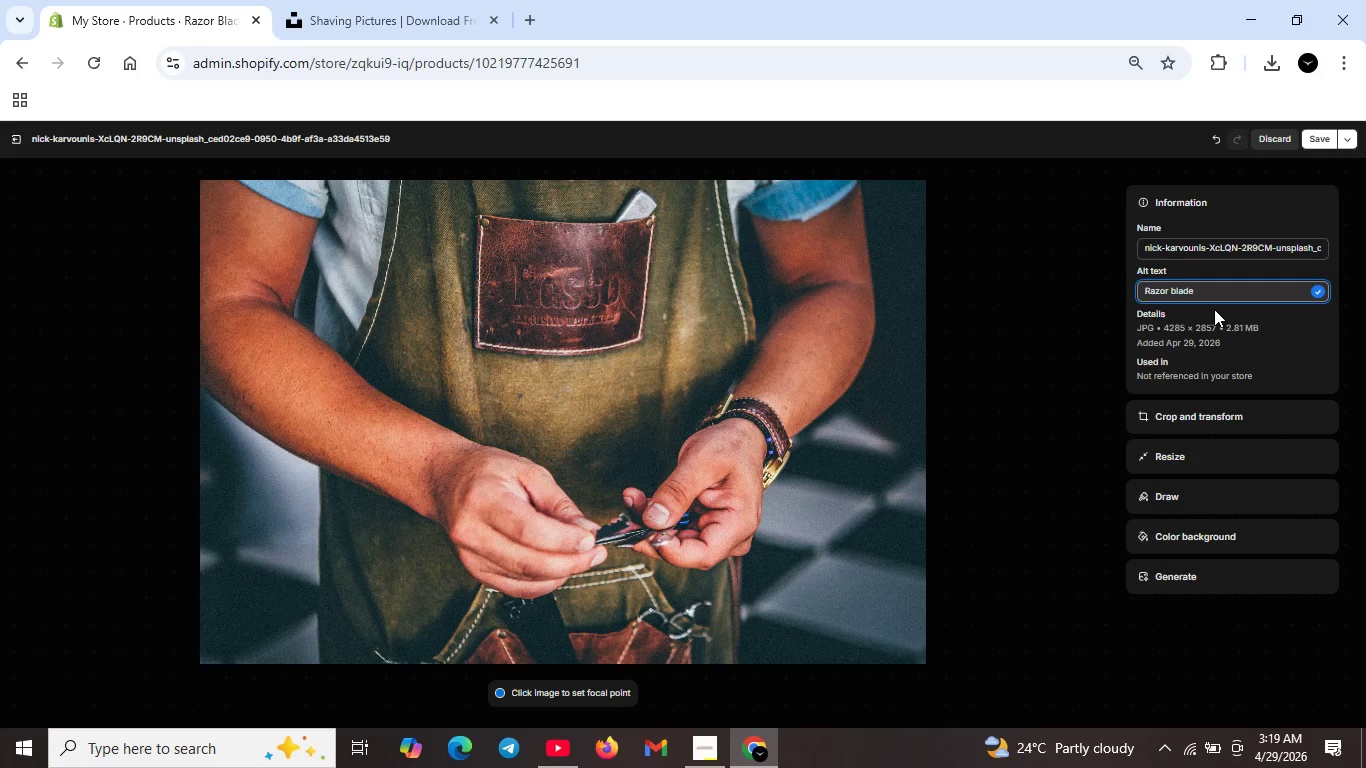 
type( bank to disposal used razor blade-OSHA -co)
 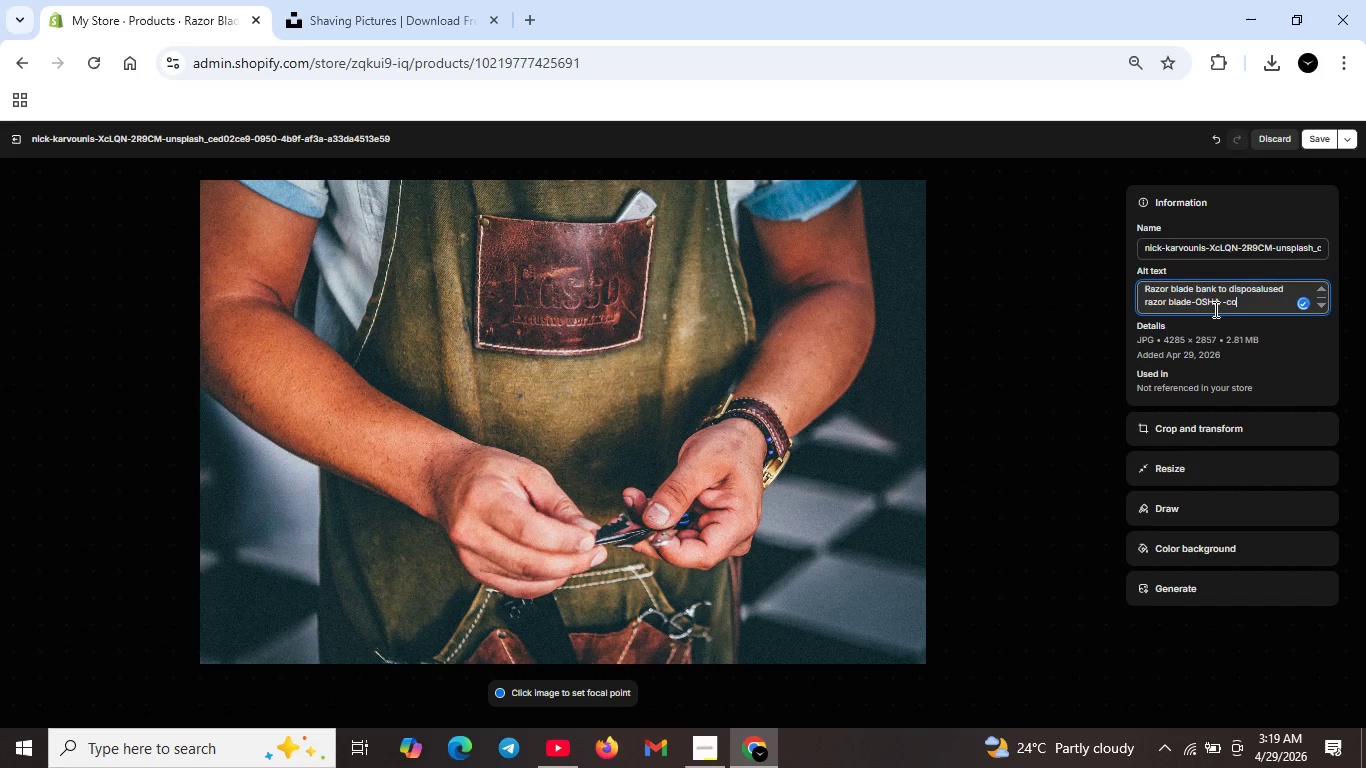 
key(Backspace)
key(Backspace)
key(Backspace)
key(Backspace)
key(Backspace)
key(Backspace)
key(Backspace)
key(Backspace)
key(Backspace)
key(Backspace)
type(for professional barbers-safe disposal)
 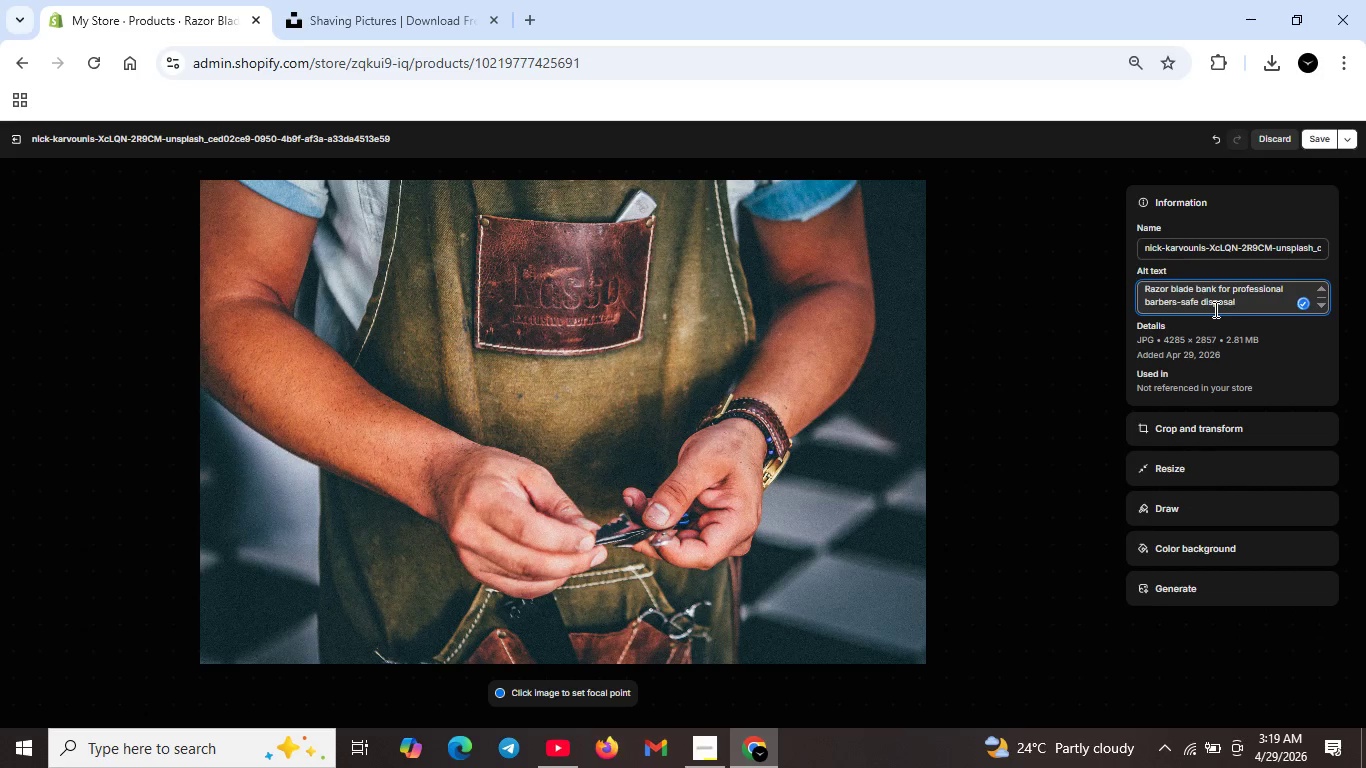 
type( coinatiner )
 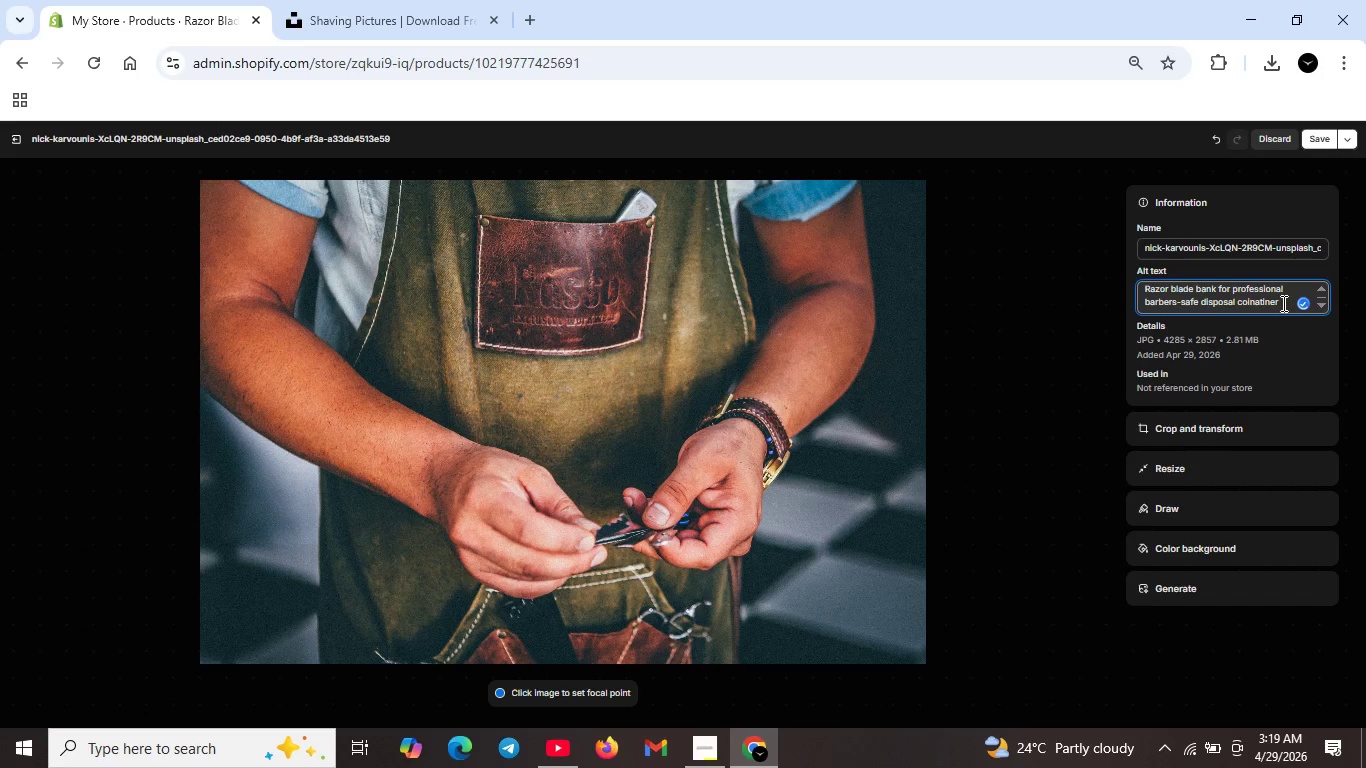 
key(Backspace)
key(Backspace)
key(Backspace)
key(Backspace)
key(Backspace)
key(Backspace)
key(Backspace)
key(Backspace)
key(Backspace)
type(ntainer for used stright razor bal)
key(Backspace)
key(Backspace)
type(la)
key(Backspace)
type(de)
key(Backspace)
key(Backspace)
key(Backspace)
type(lades)
 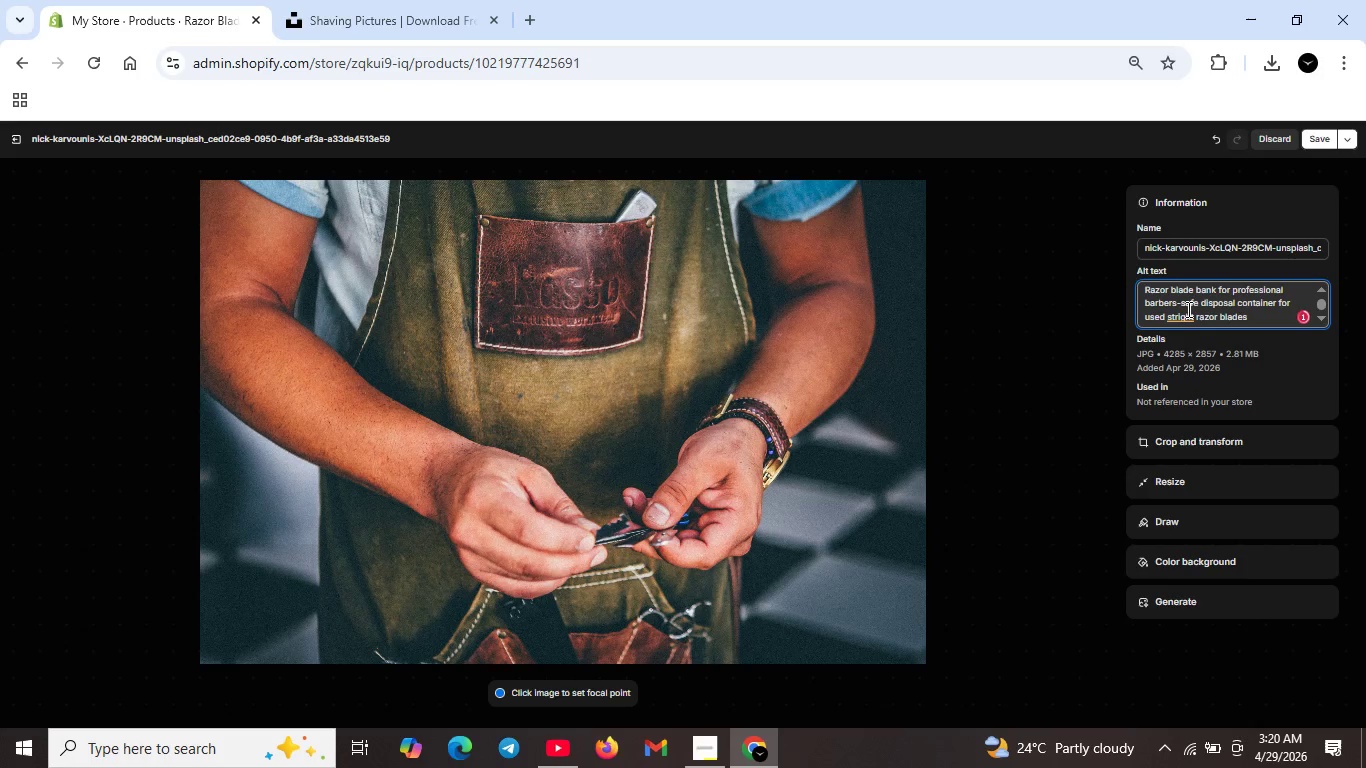 
left_click([1185, 313])
 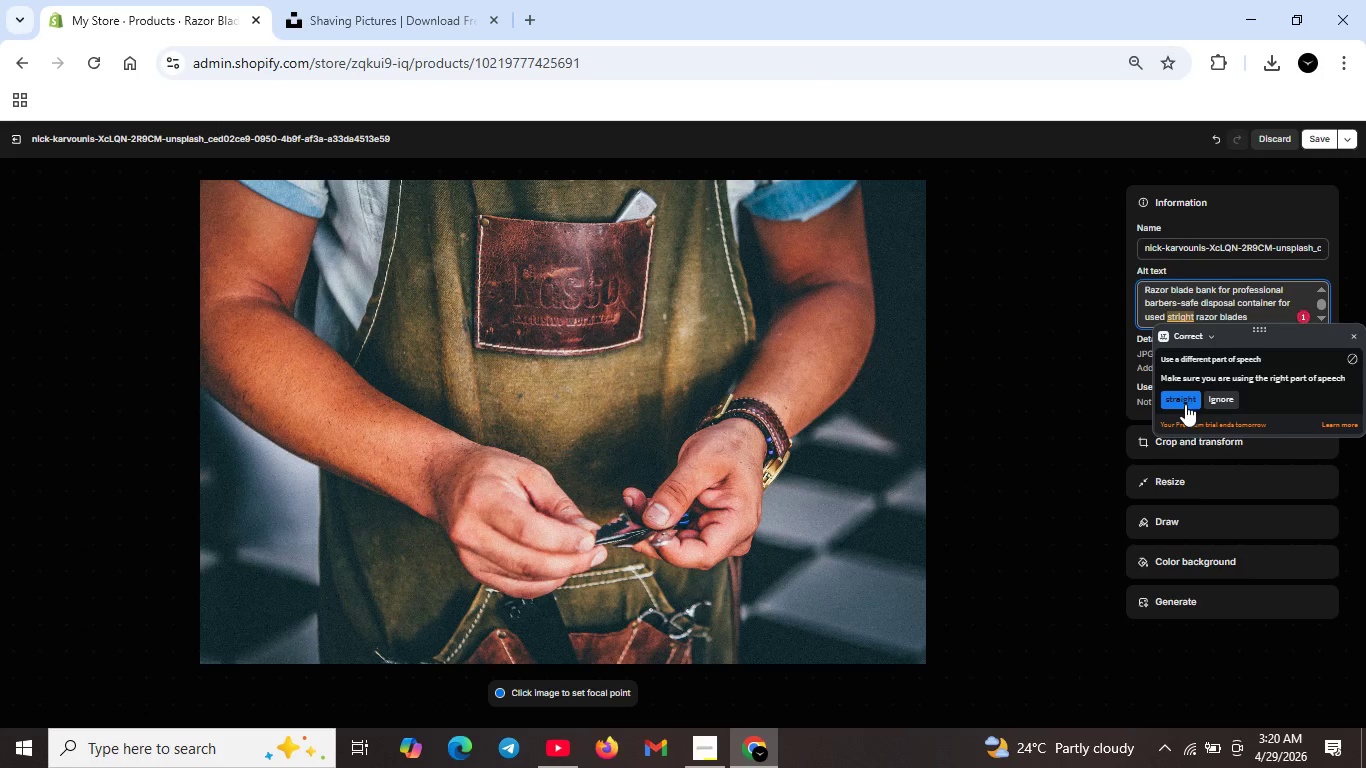 
left_click([1185, 404])
 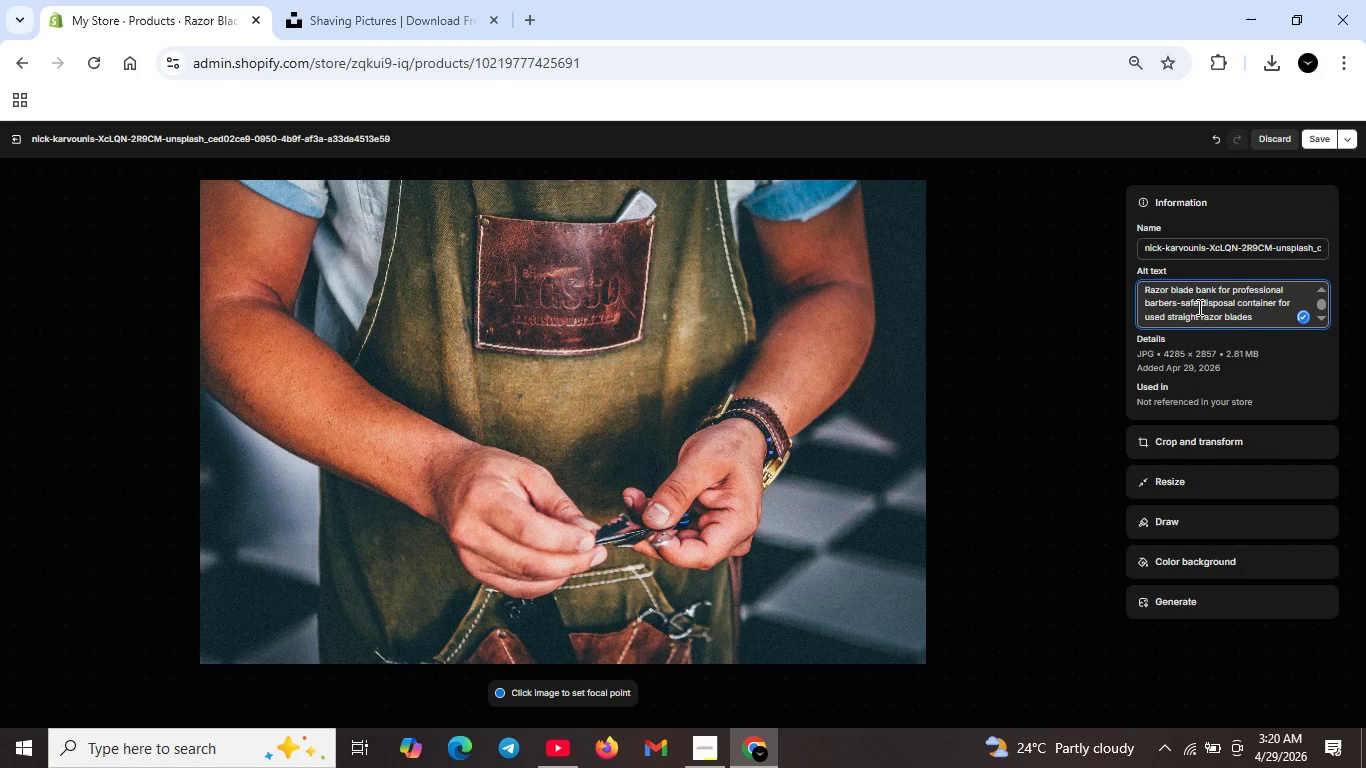 
scroll: coordinate [1198, 308], scroll_direction: up, amount: 1.0
 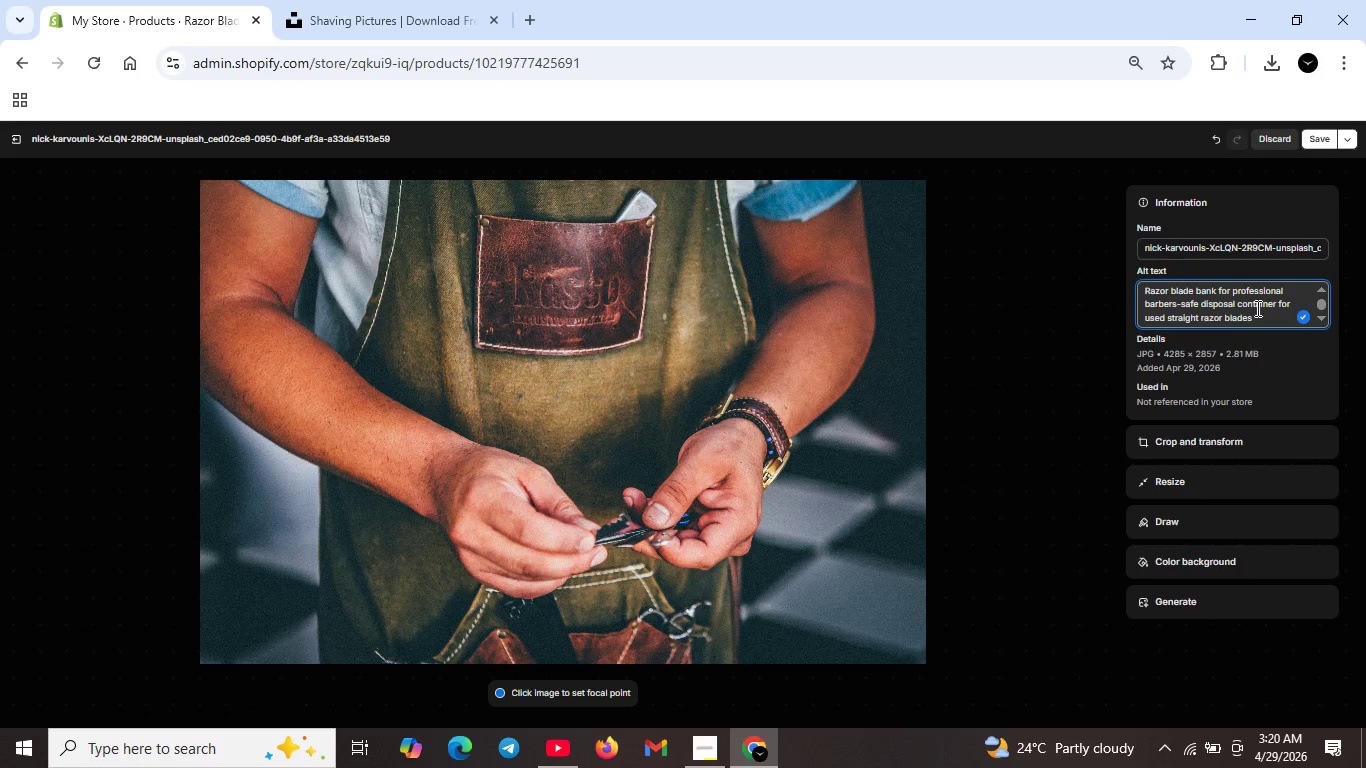 
scroll: coordinate [1254, 312], scroll_direction: down, amount: 1.0
 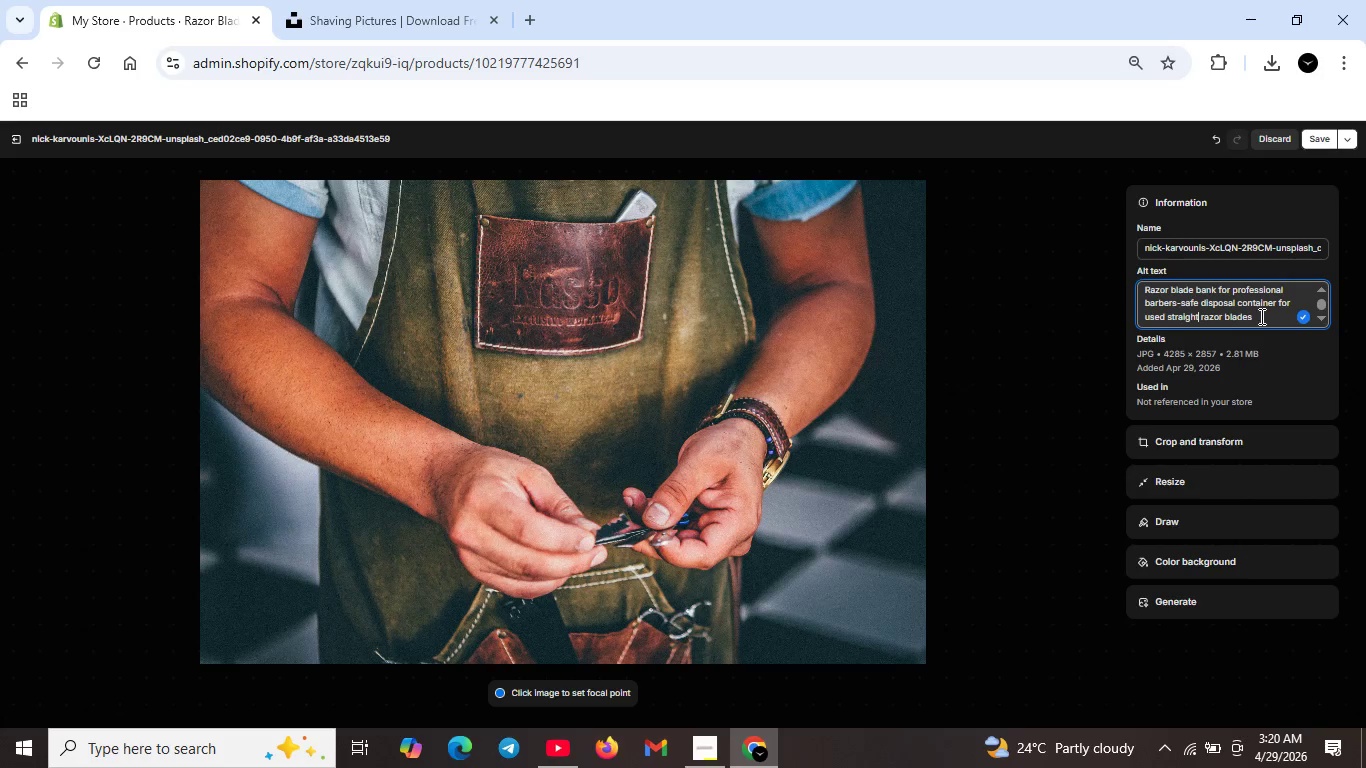 
left_click([1261, 316])
 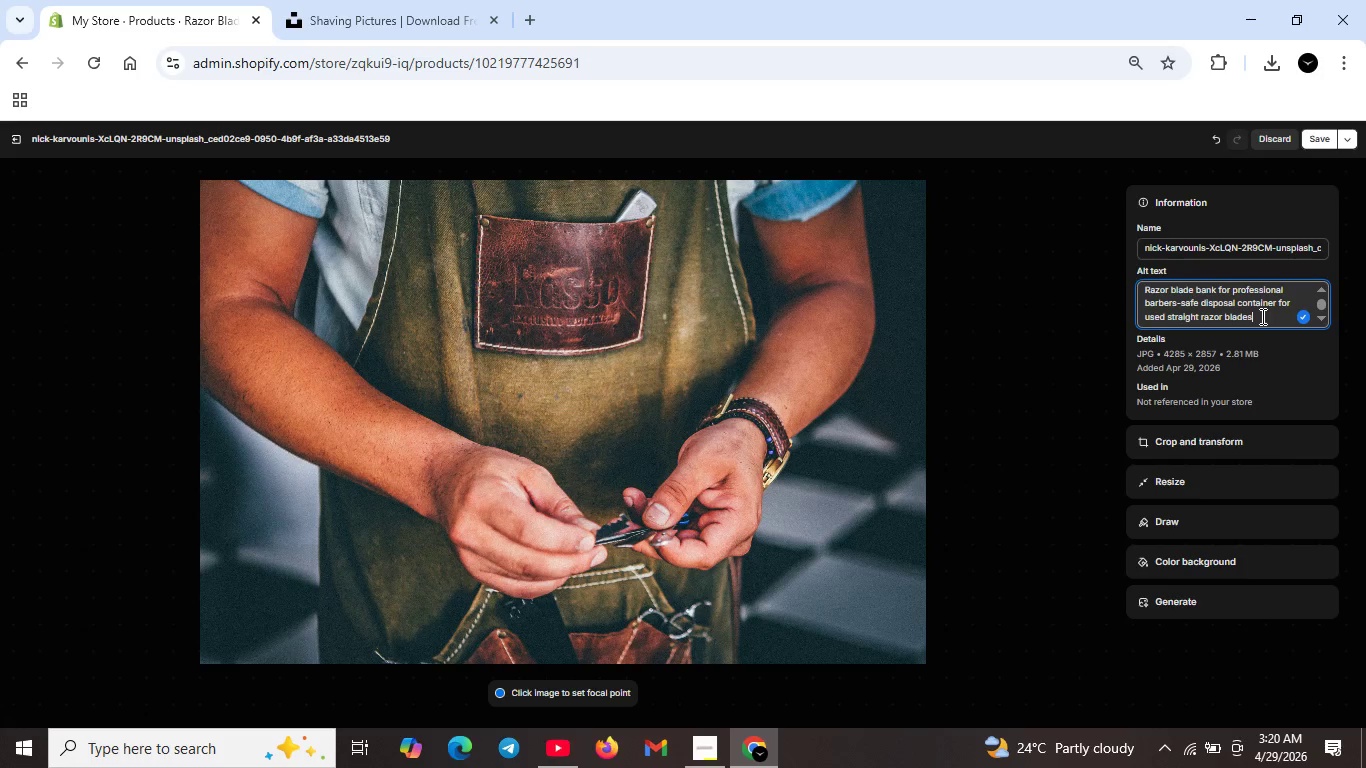 
key(Period)
 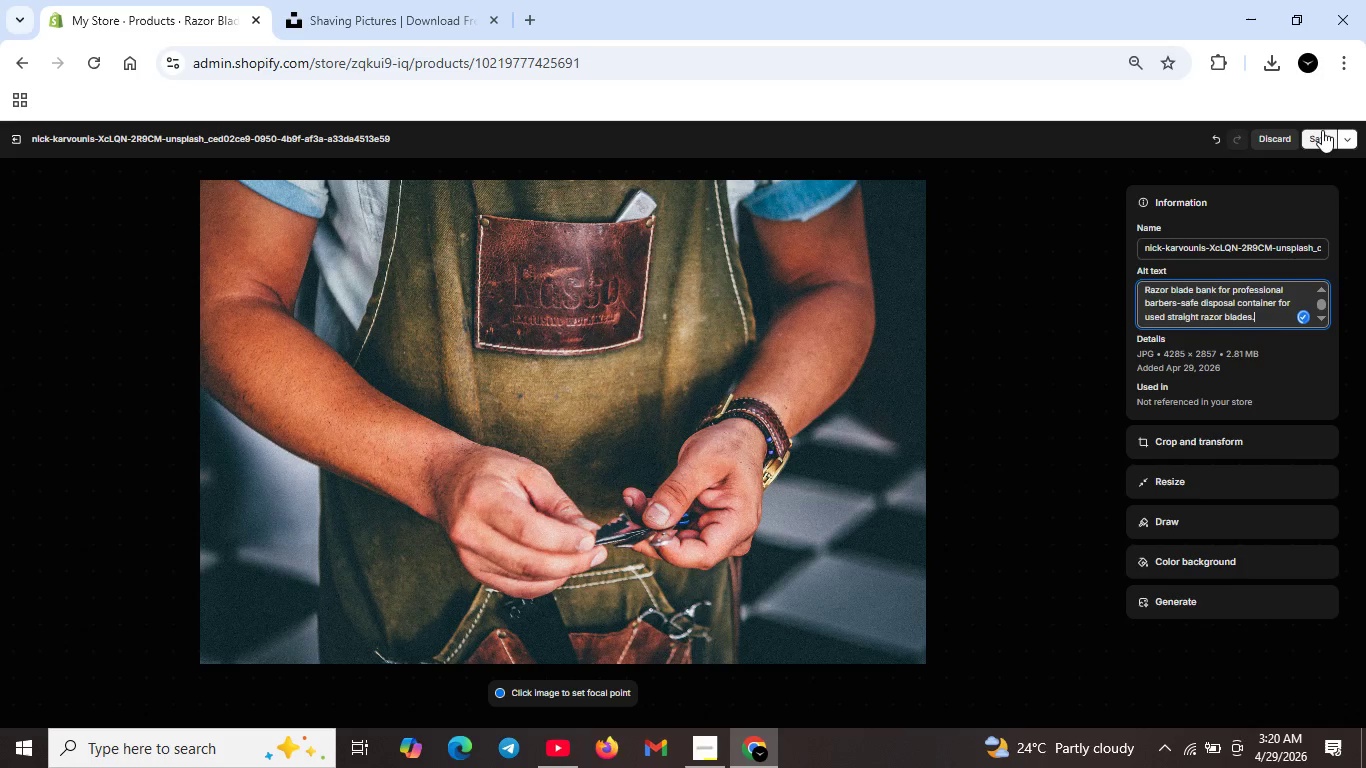 
left_click([1322, 130])
 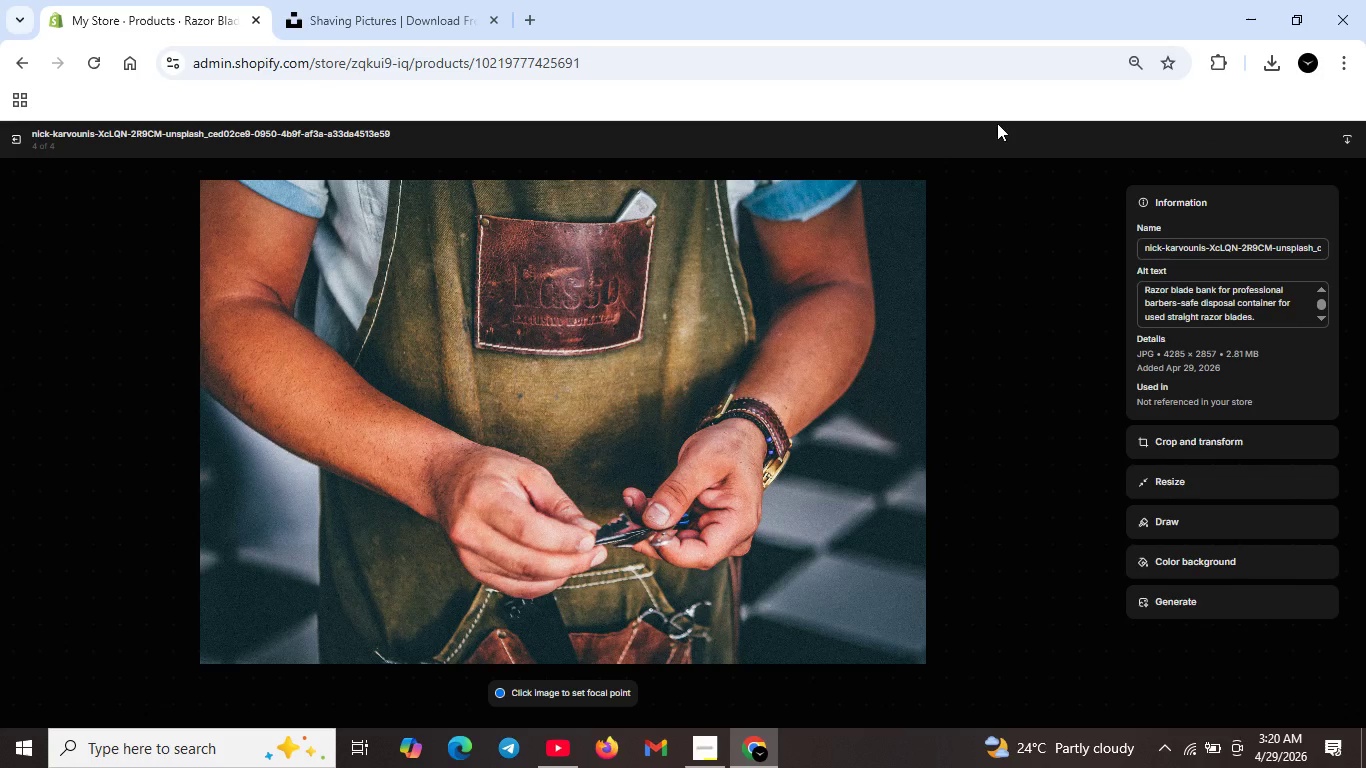 
mouse_move([18, 149])
 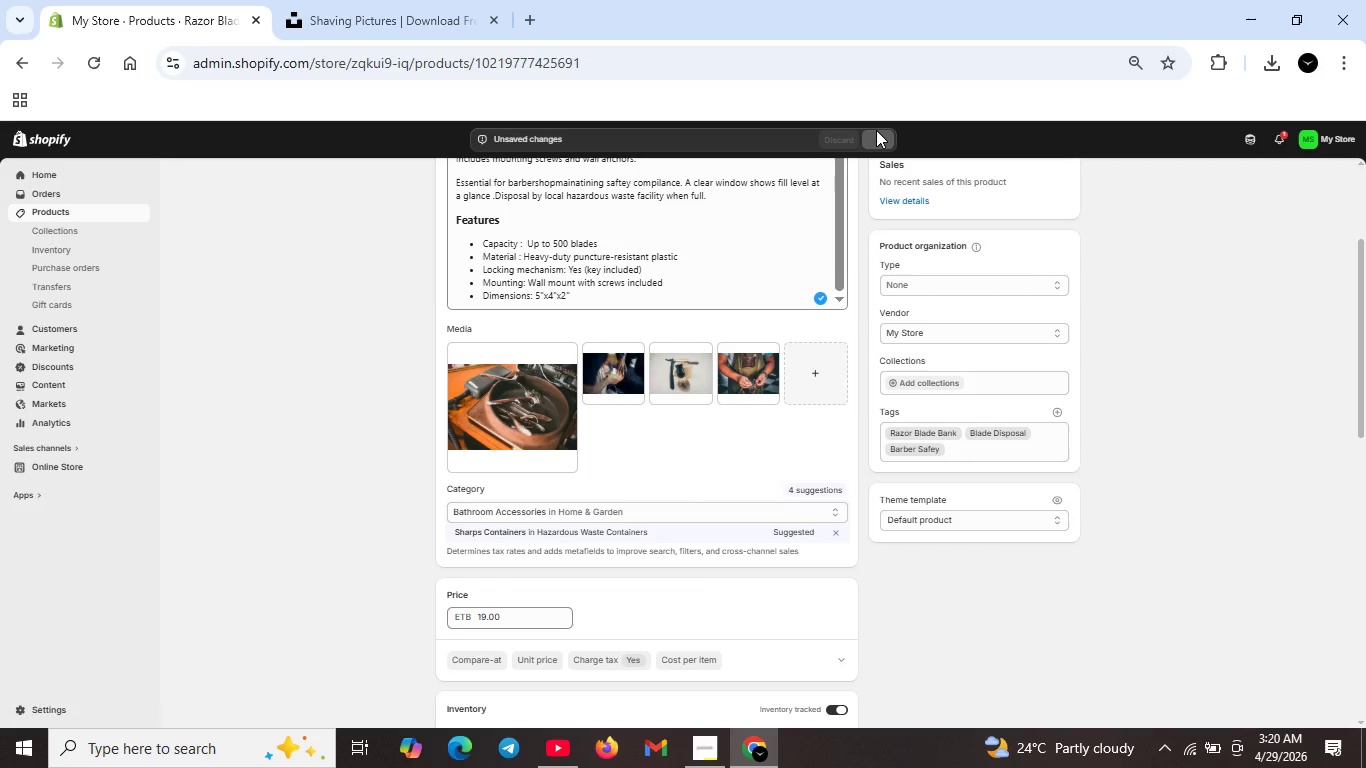 
wait(7.4)
 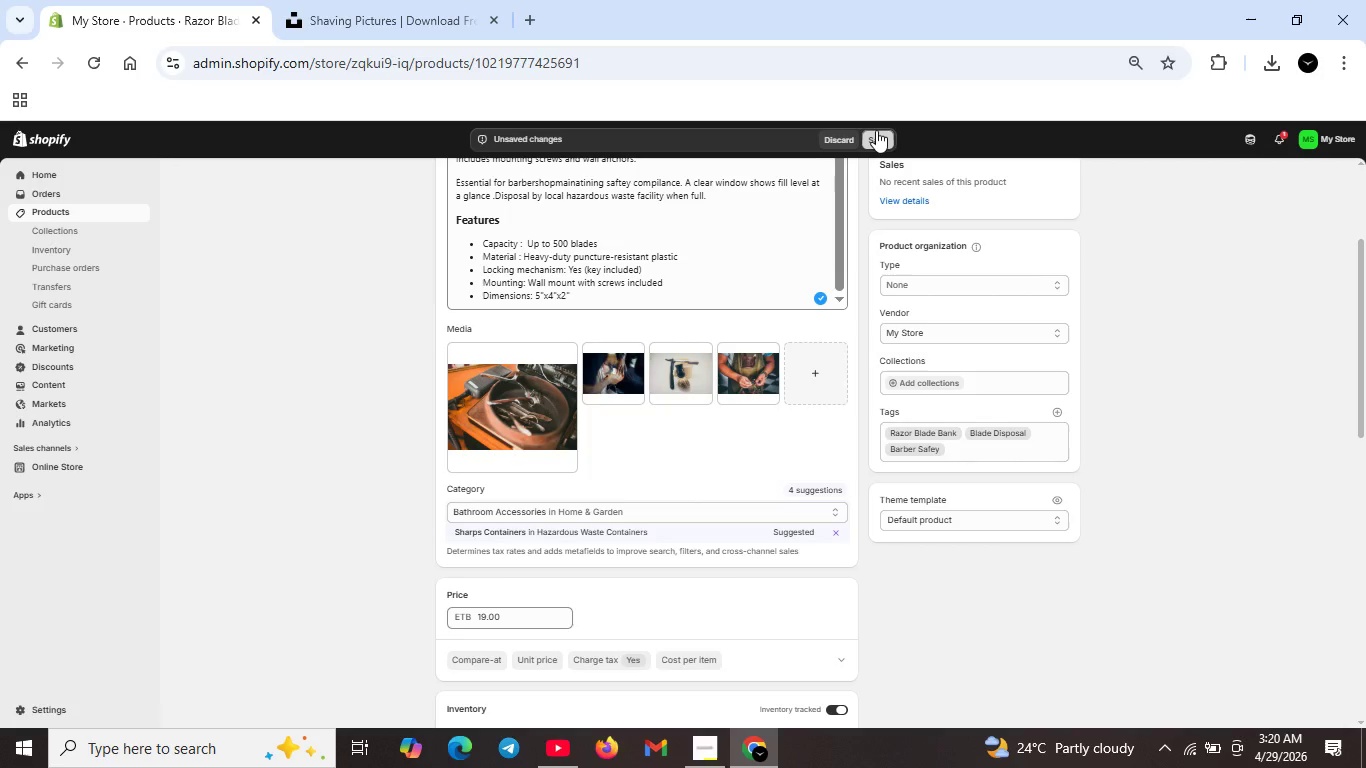 
scroll: coordinate [847, 504], scroll_direction: down, amount: 10.0
 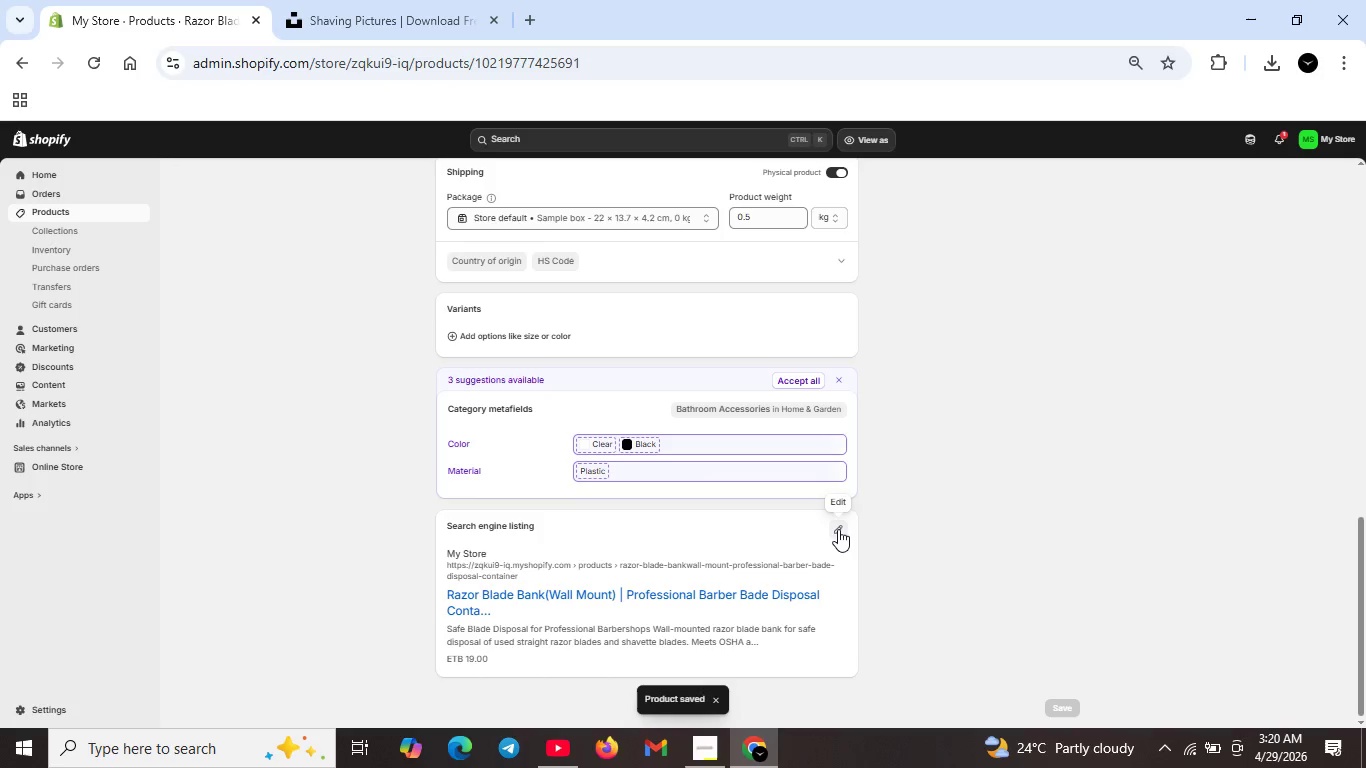 
left_click([838, 529])
 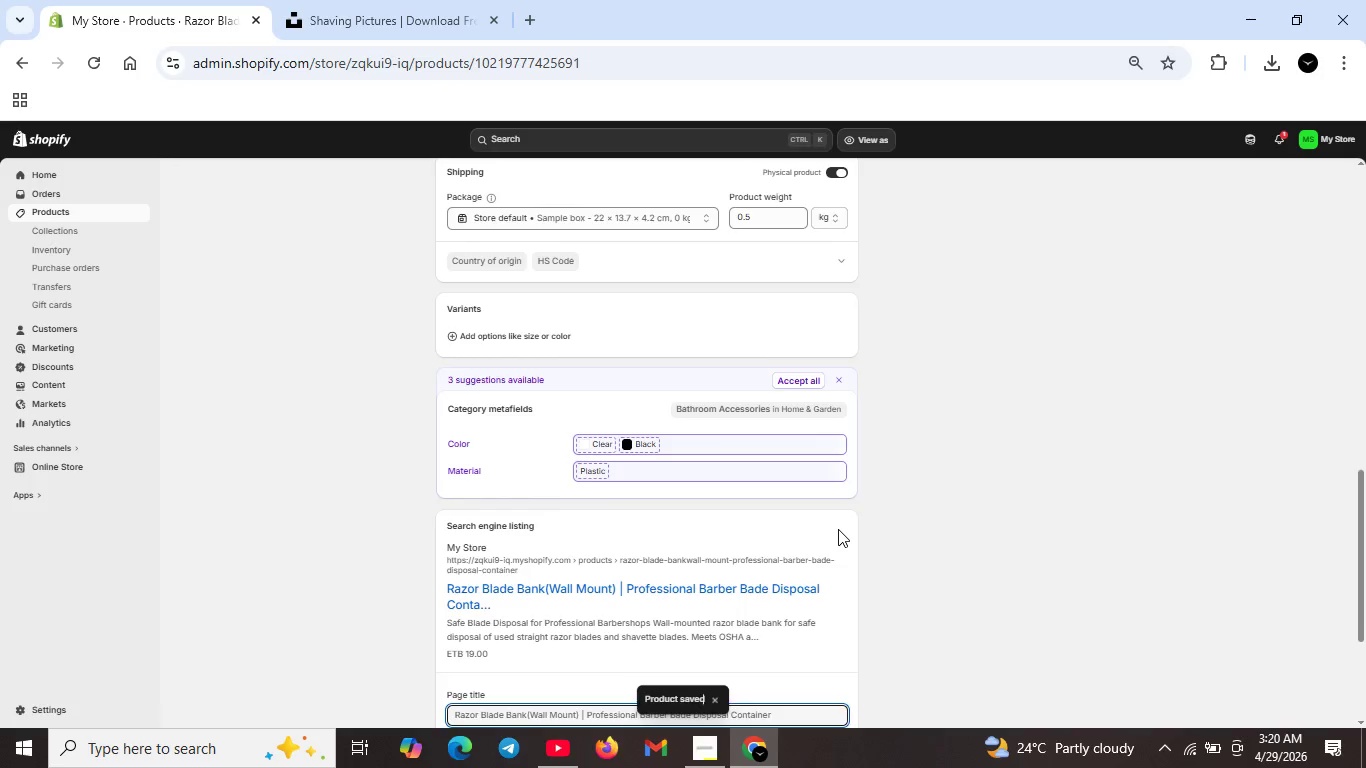 
scroll: coordinate [838, 529], scroll_direction: down, amount: 3.0
 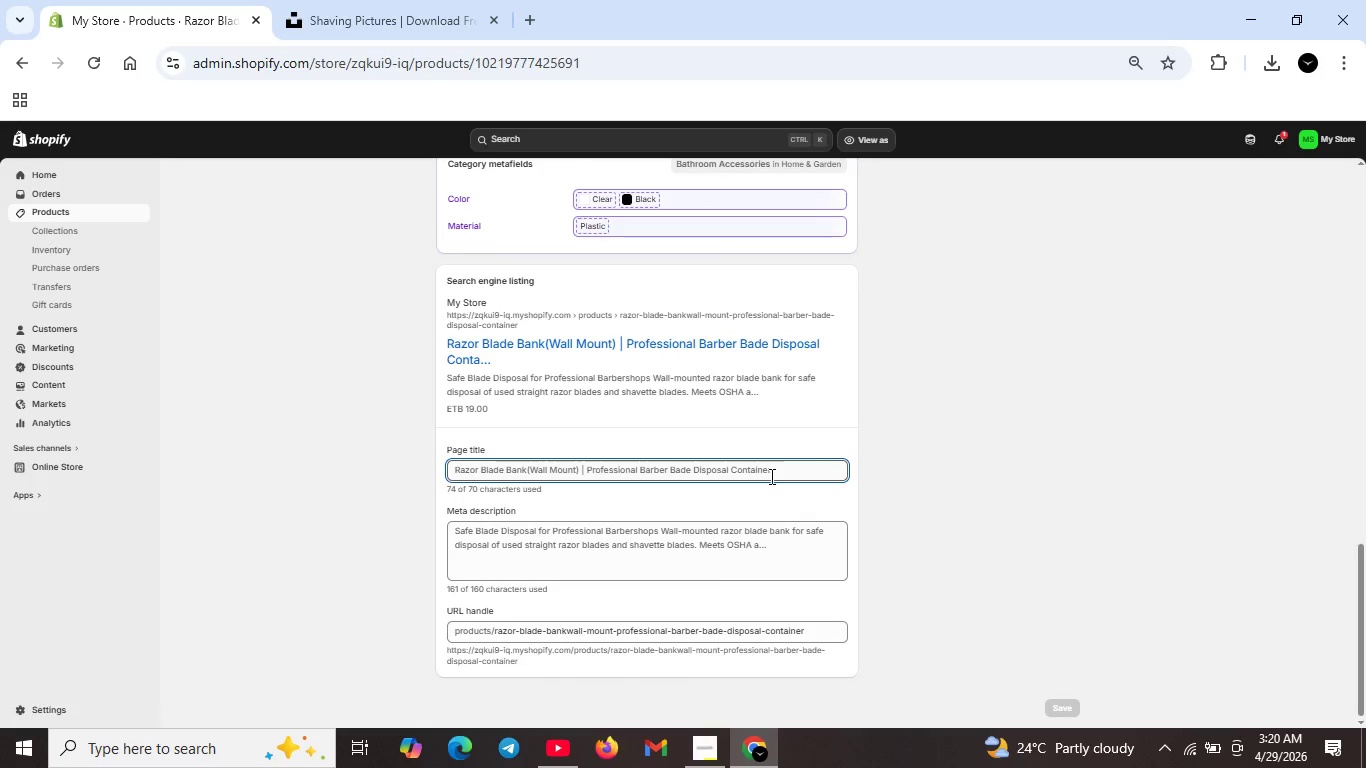 
left_click([772, 473])
 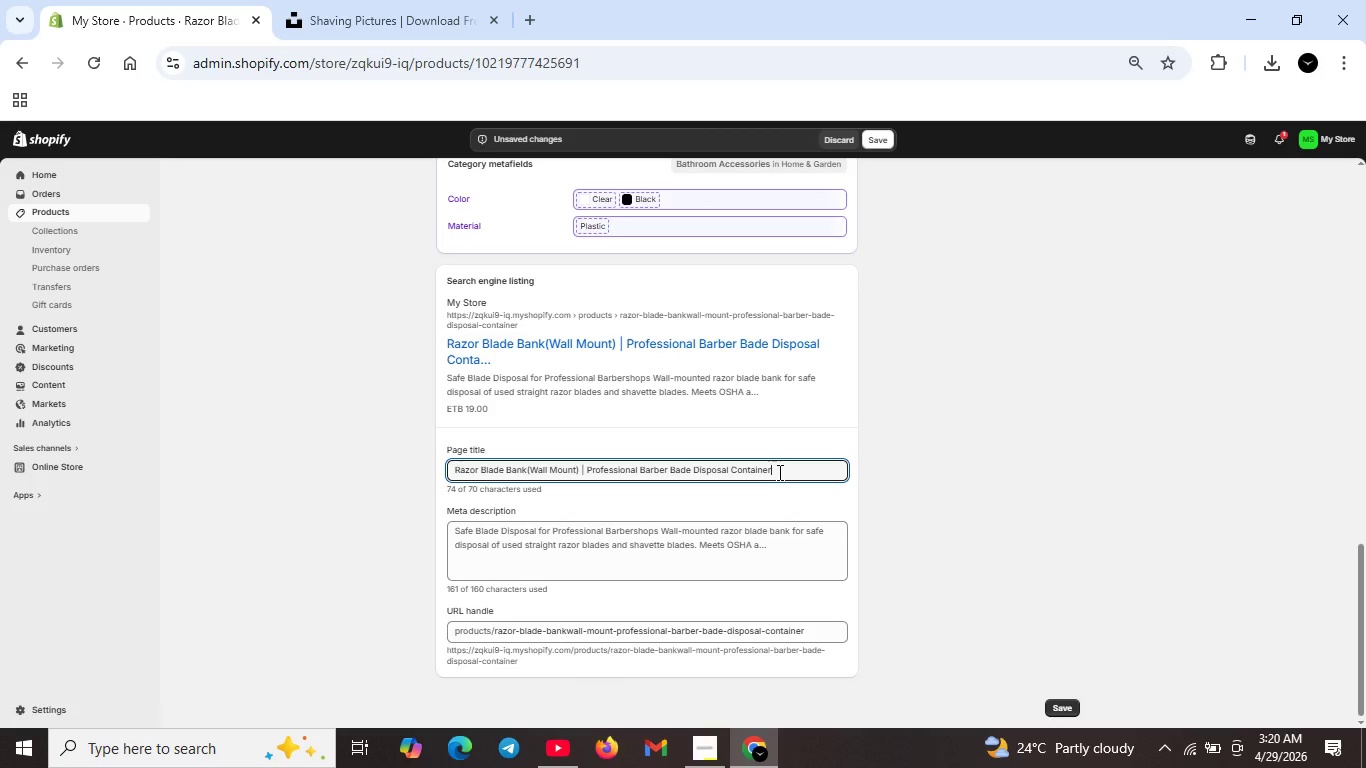 
wait(8.33)
 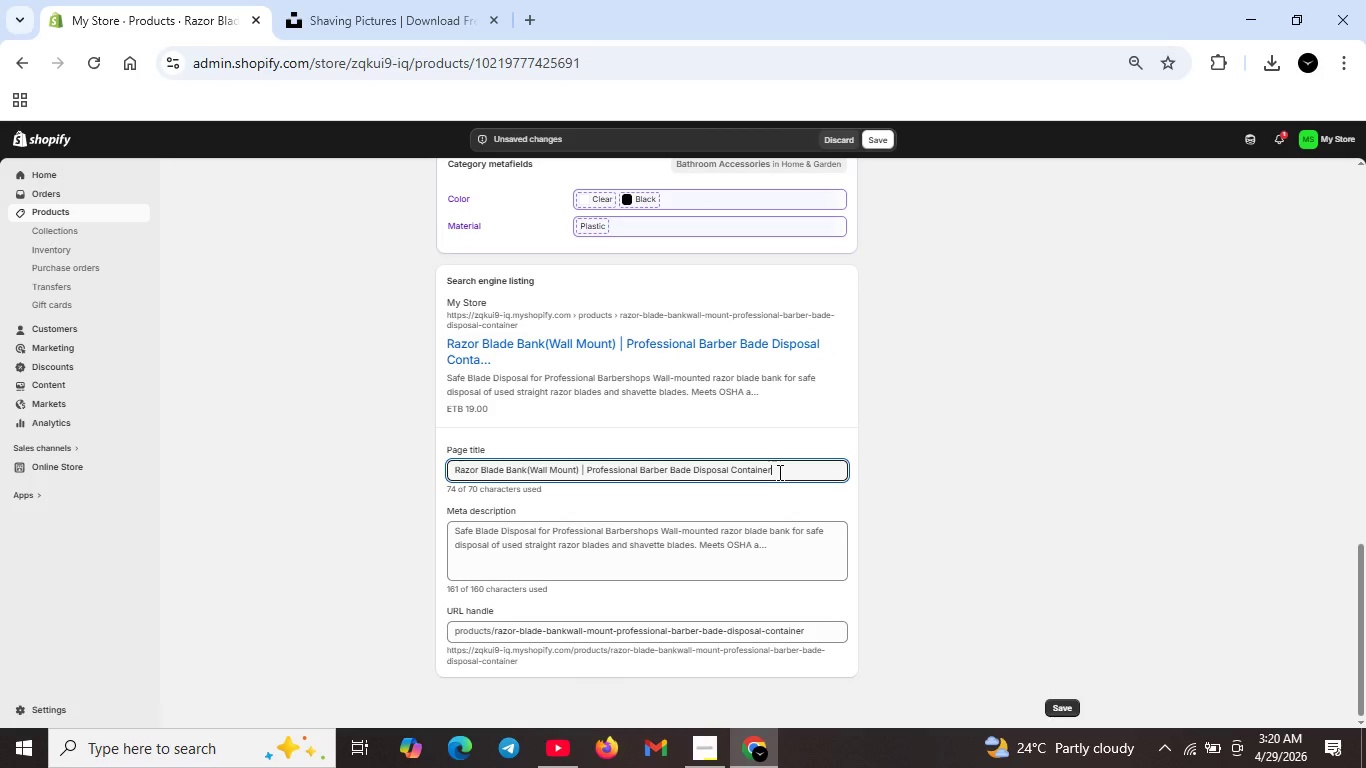 
left_click_drag(start_coordinate=[526, 471], to_coordinate=[578, 471])
 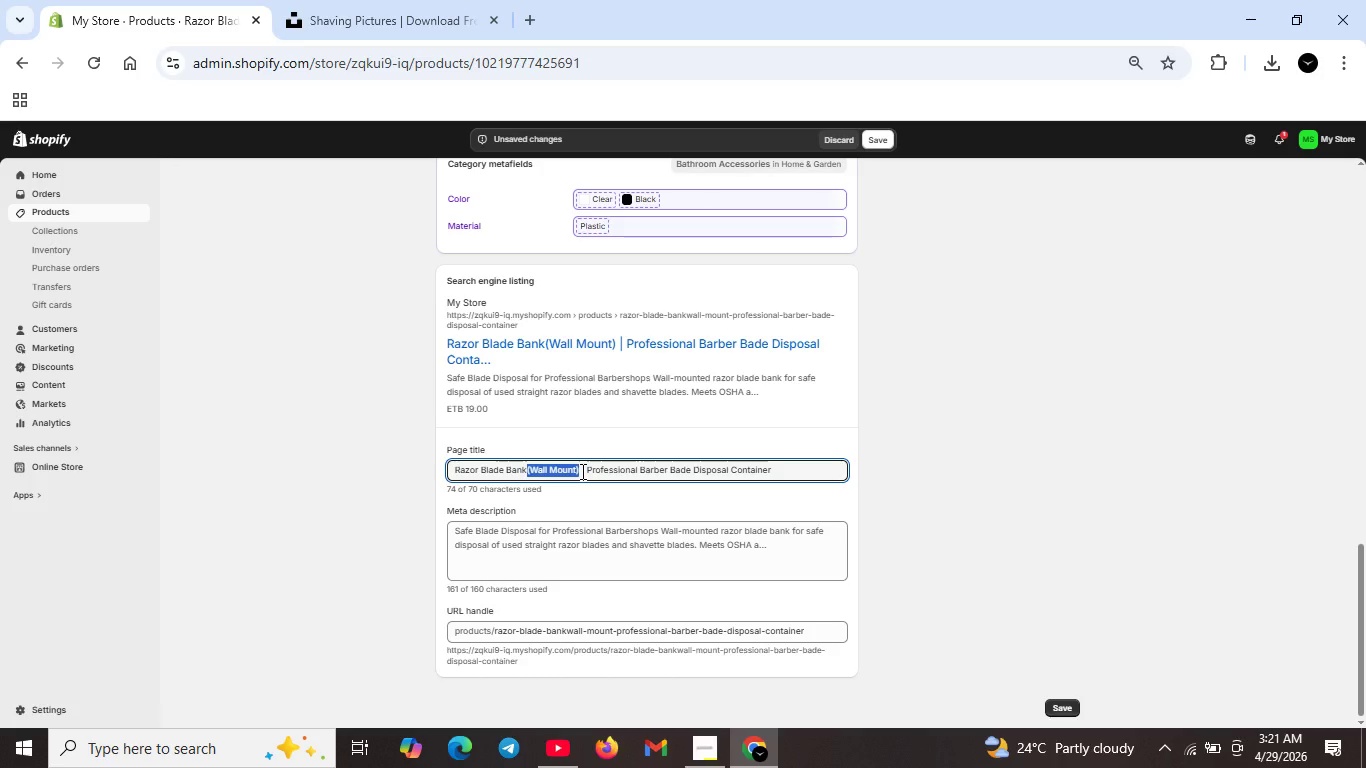 
key(Backspace)
 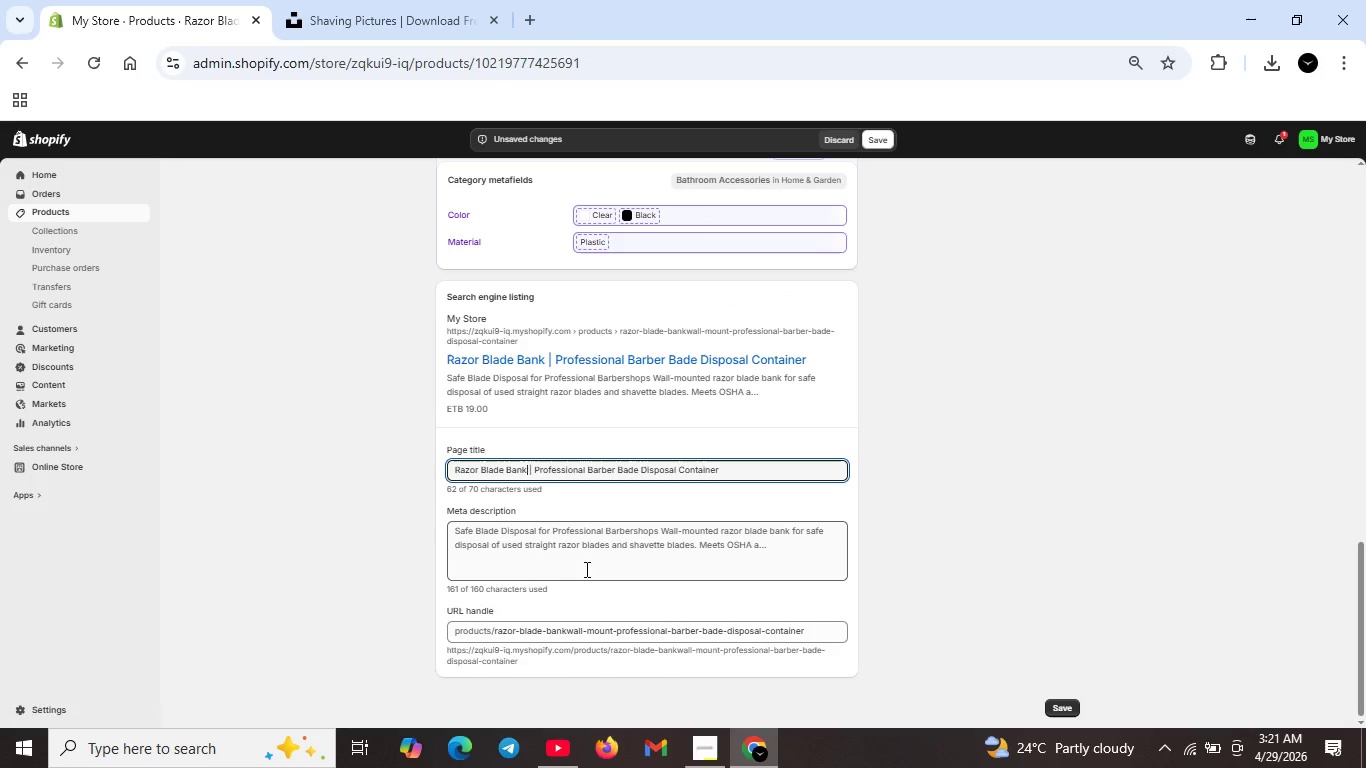 
left_click([558, 549])
 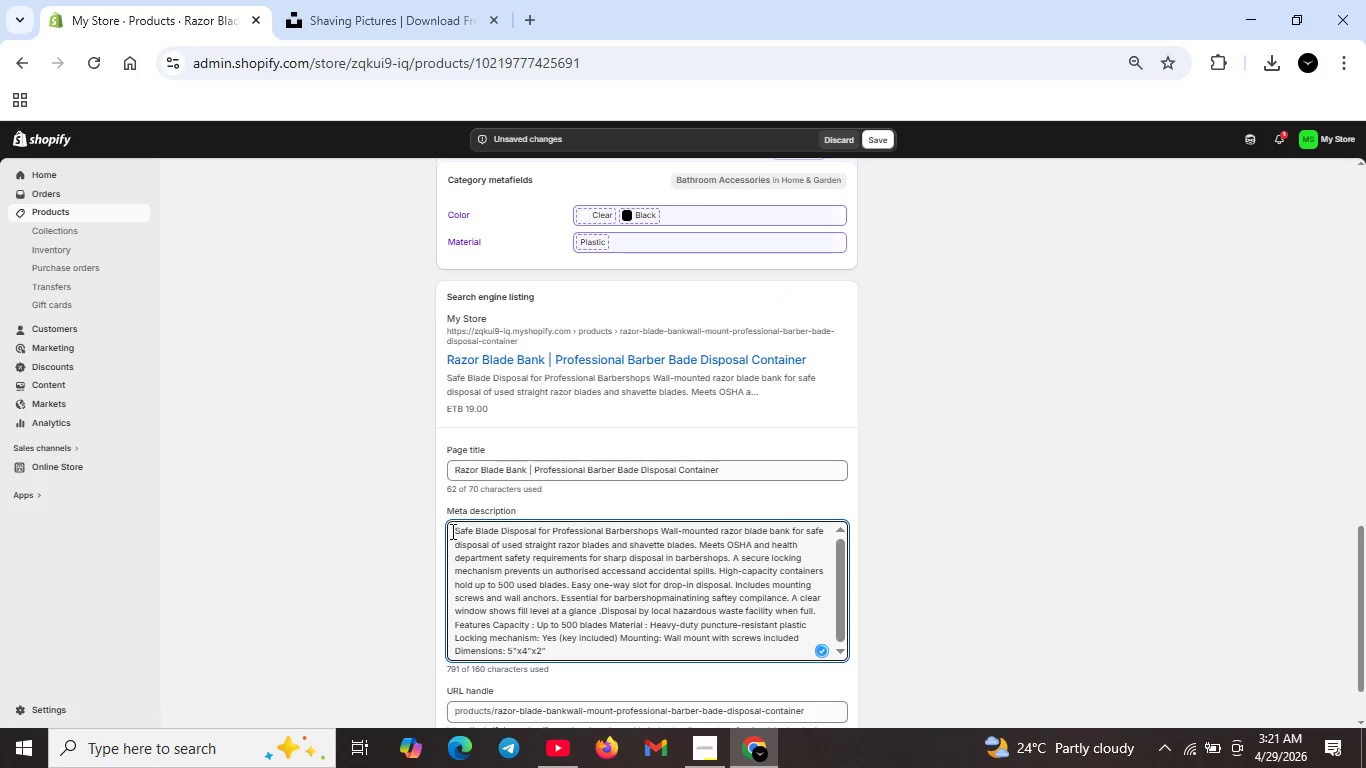 
left_click_drag(start_coordinate=[451, 530], to_coordinate=[549, 651])
 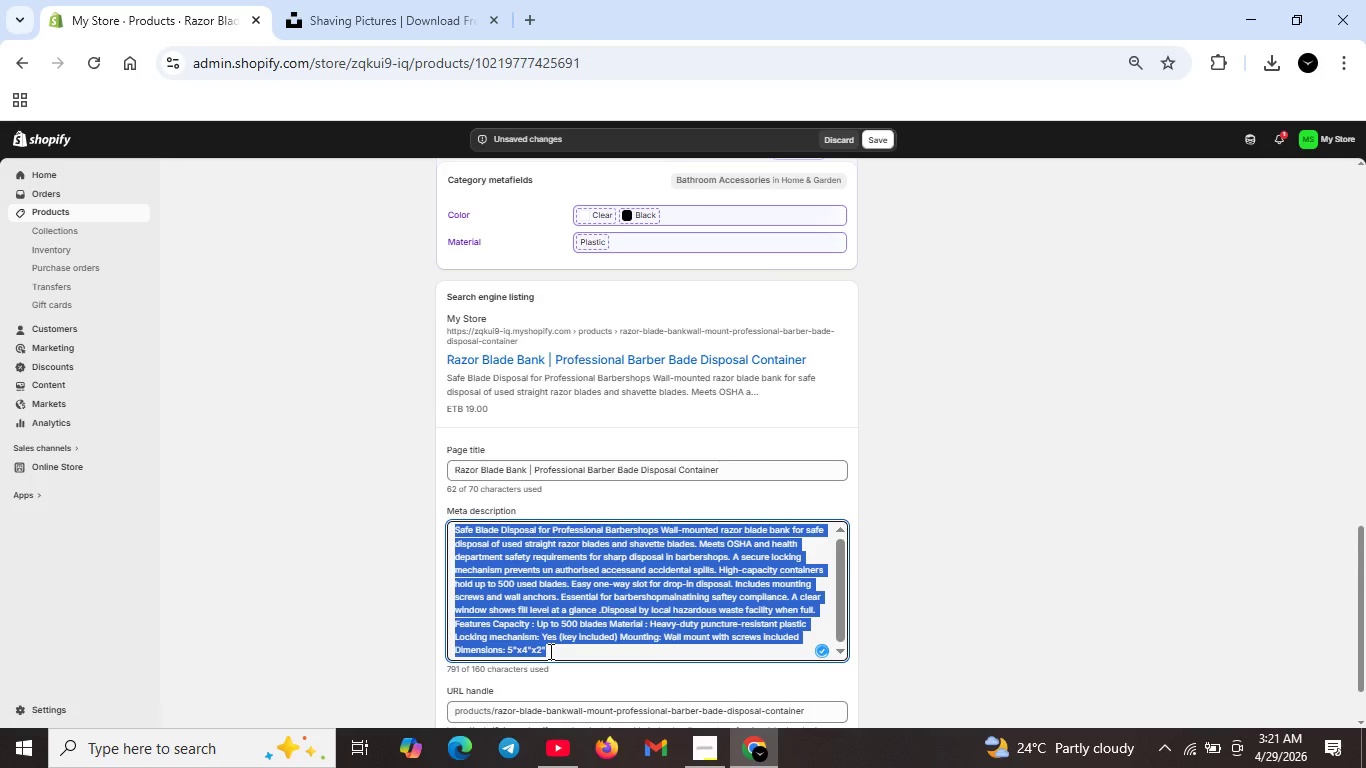 
key(Backspace)
 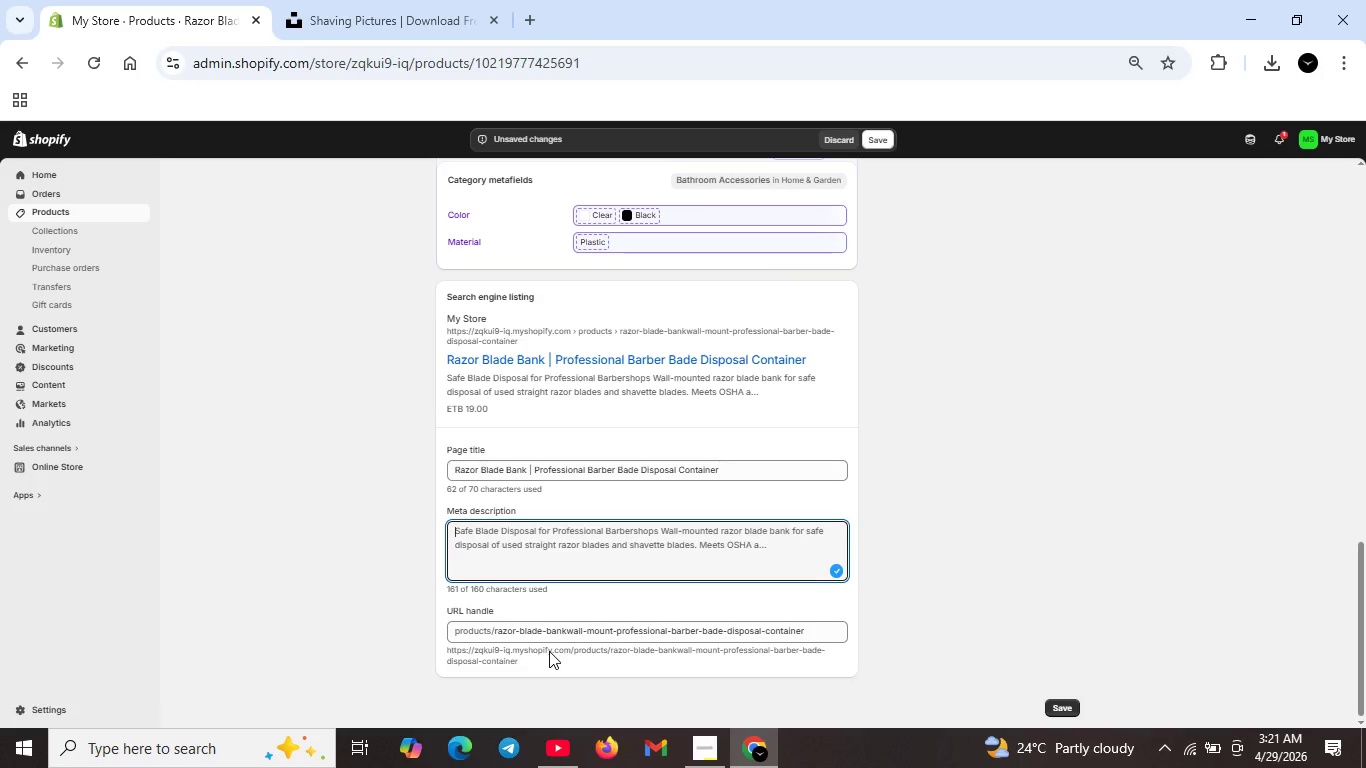 
wait(9.25)
 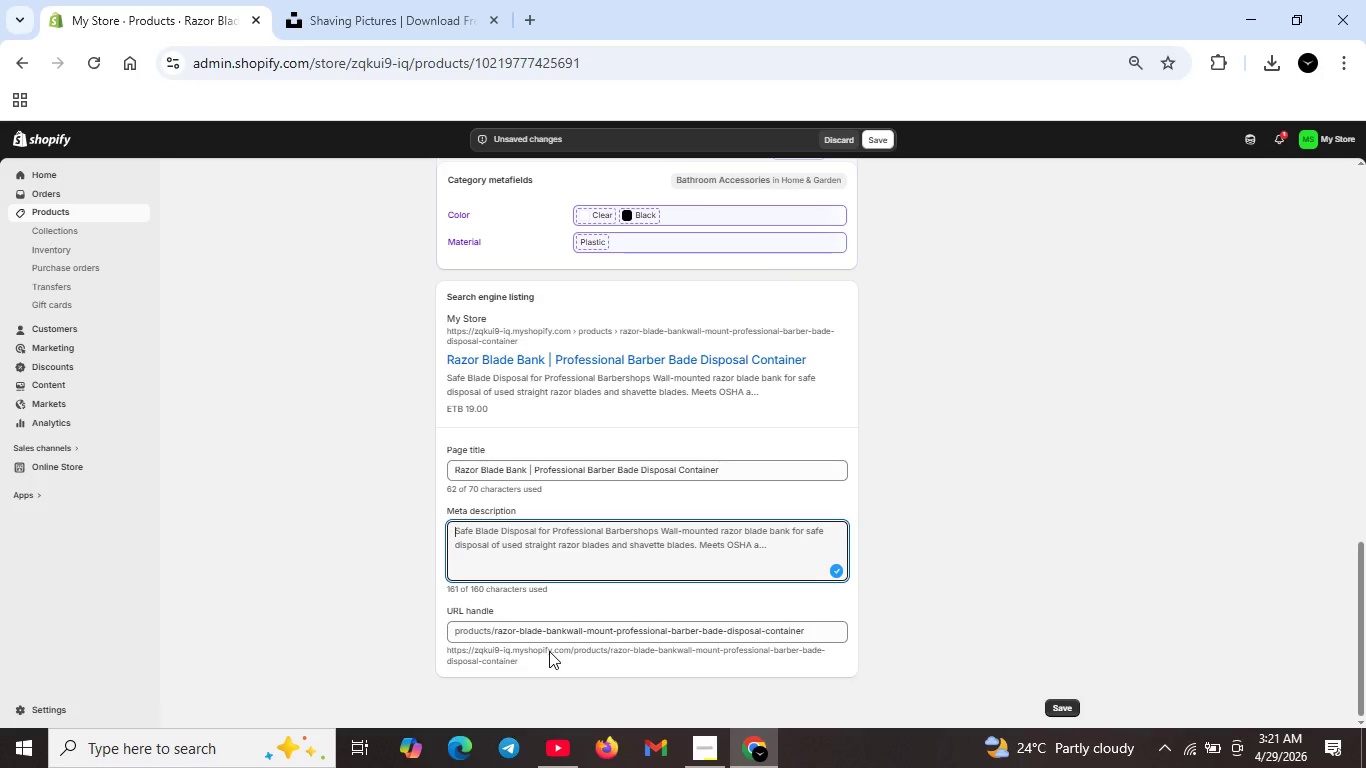 
type(Wall - type)
key(Backspace)
key(Backspace)
key(Backspace)
key(Backspace)
key(Backspace)
type(mounted razor blade bamk)
 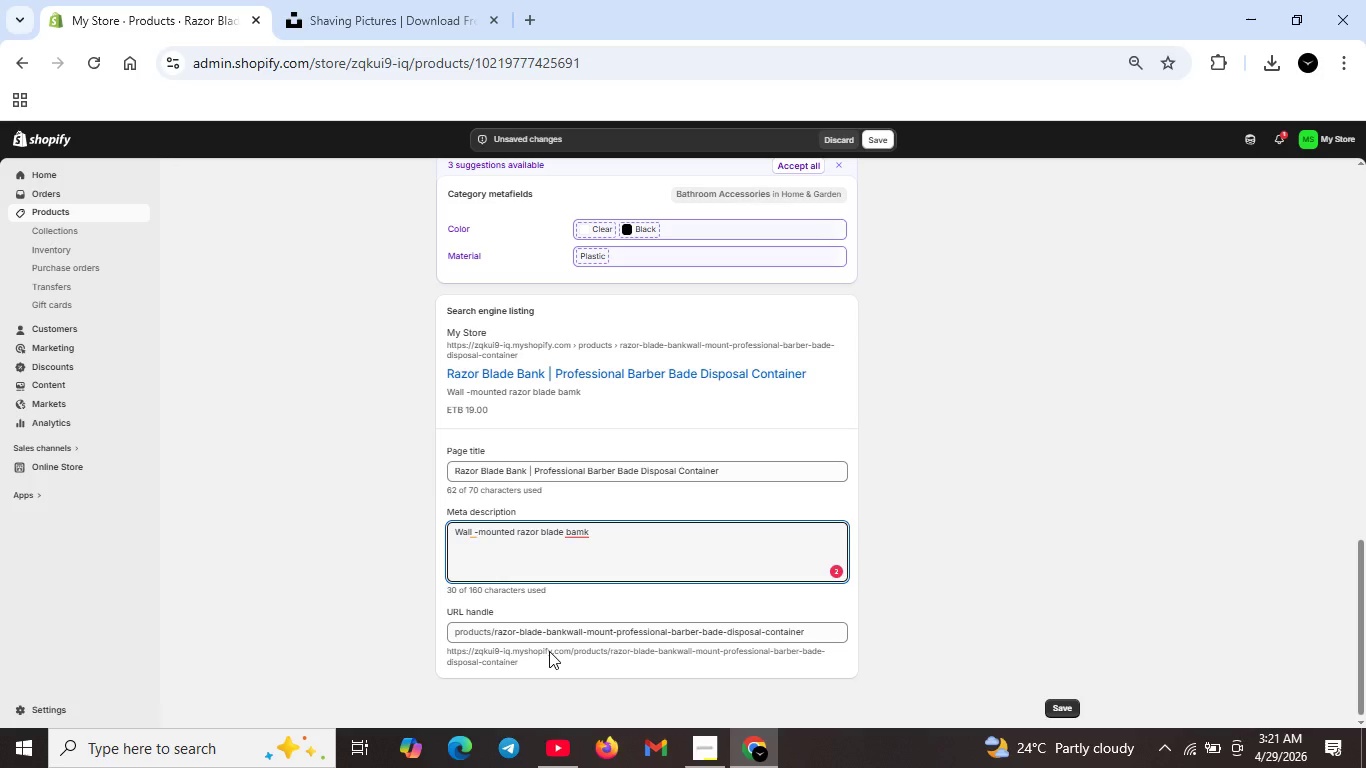 
wait(7.62)
 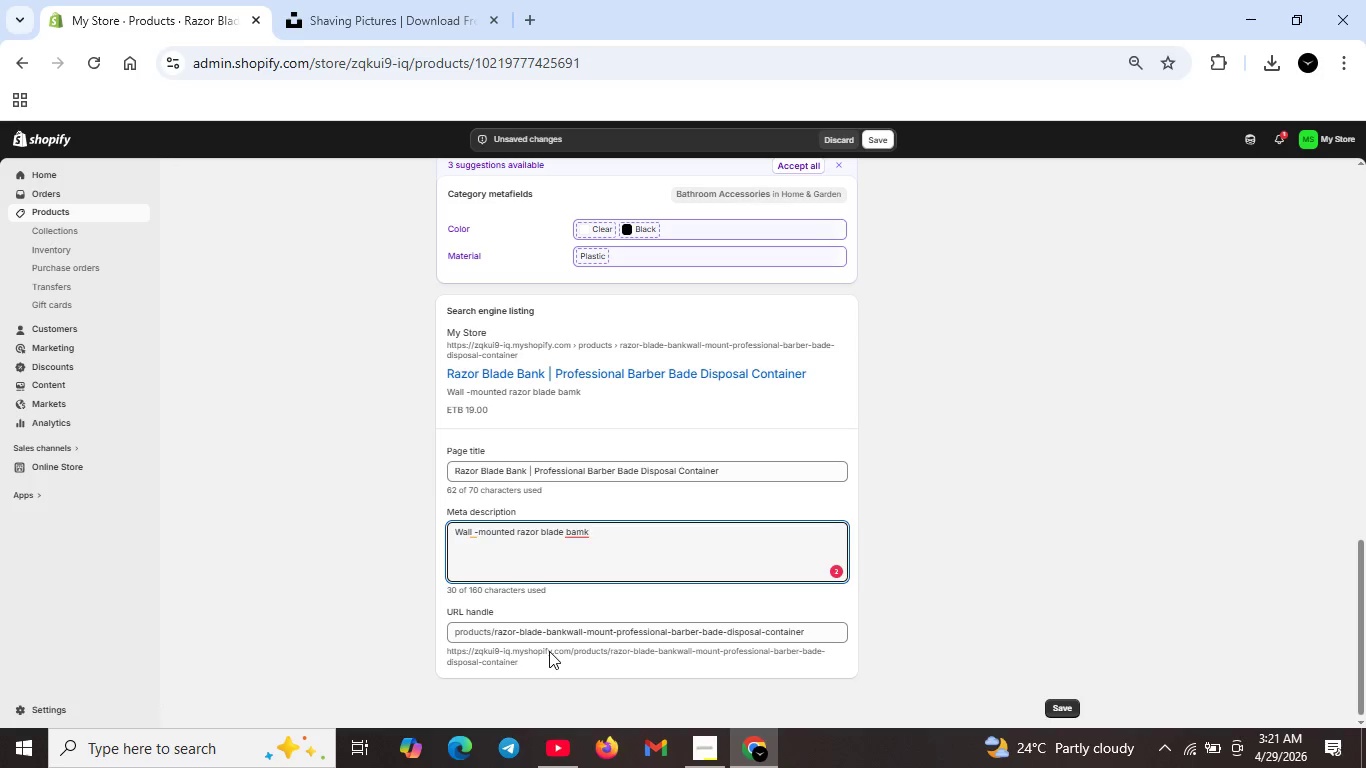 
key(Backspace)
key(Backspace)
key(Backspace)
type(lank )
 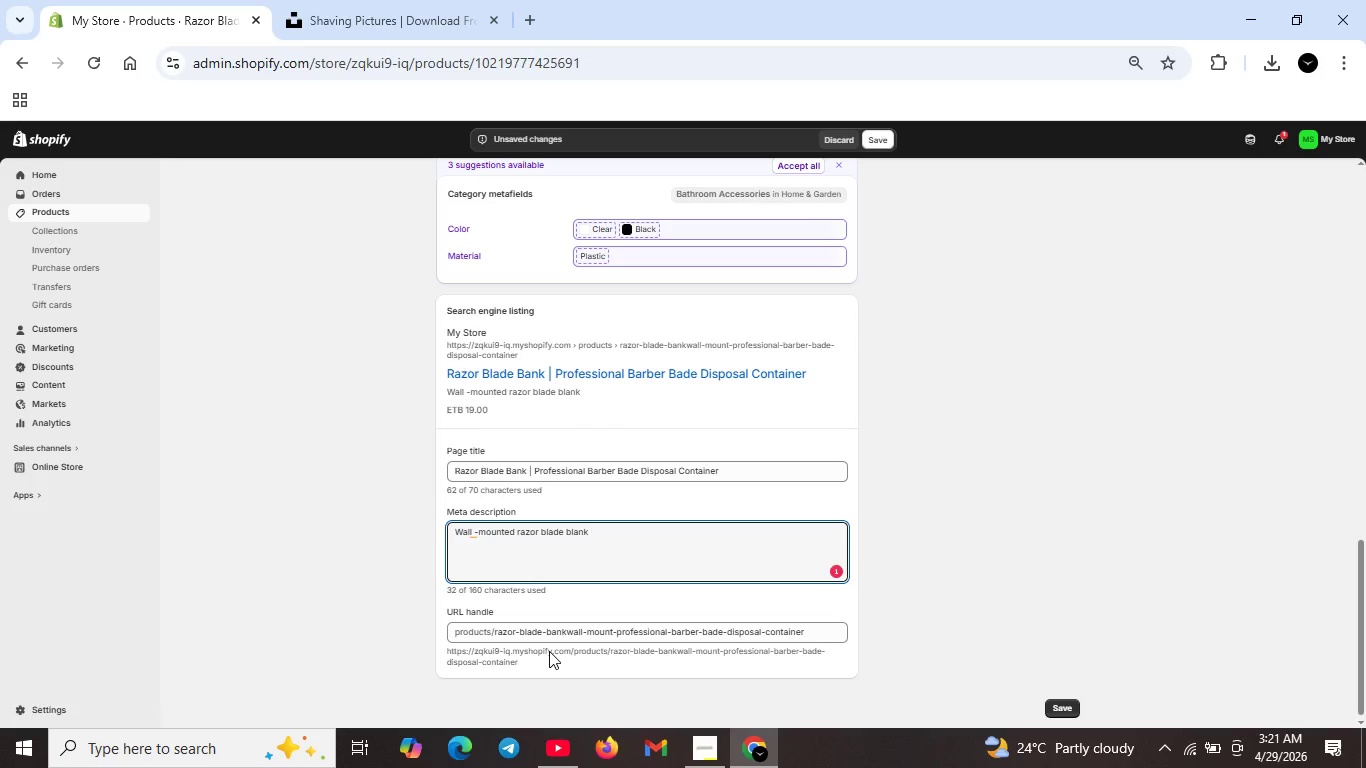 
key(Backspace)
key(Backspace)
key(Backspace)
key(Backspace)
key(Backspace)
type(ank for professional barbers. Holds up to 500 used laders)
key(Backspace)
key(Backspace)
key(Backspace)
key(Backspace)
key(Backspace)
key(Backspace)
type(blades.OSHA -compilant . Locking mechanism for saftey)
 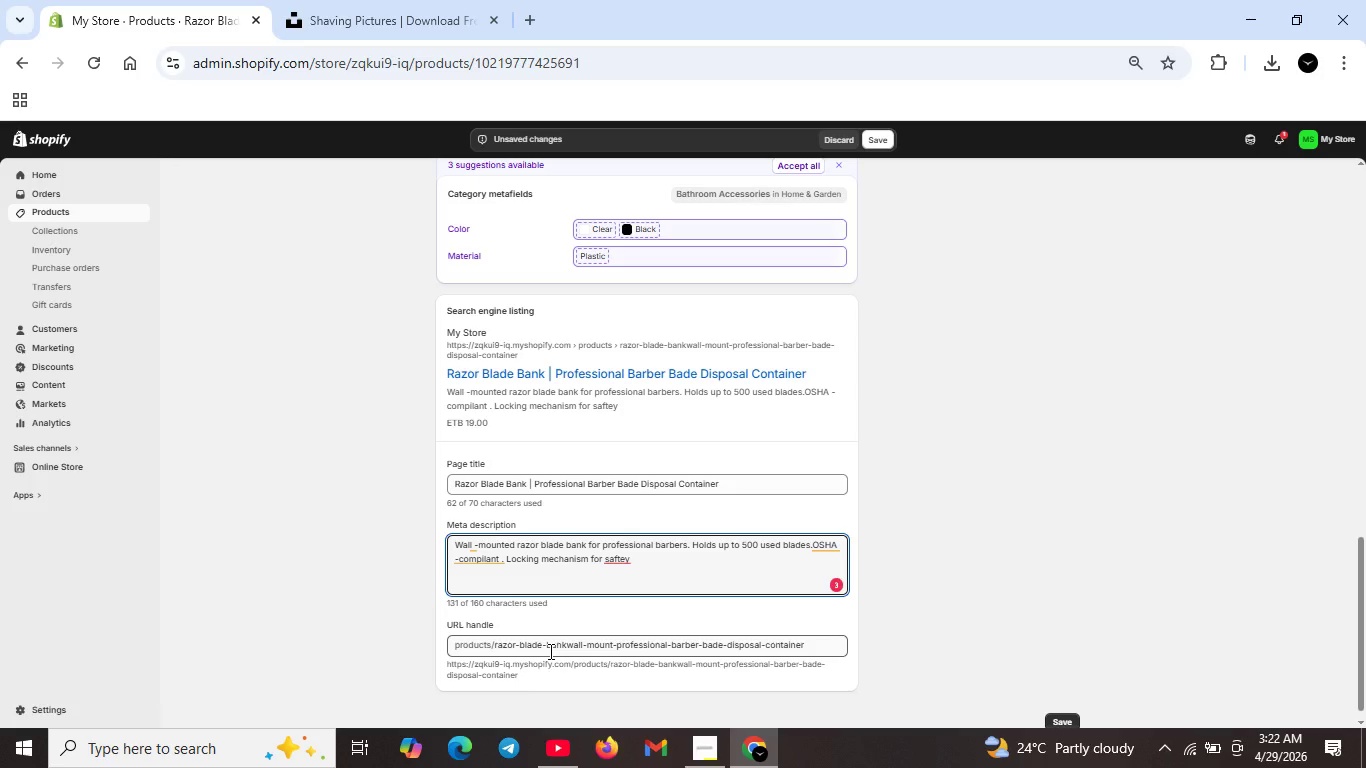 
wait(9.0)
 